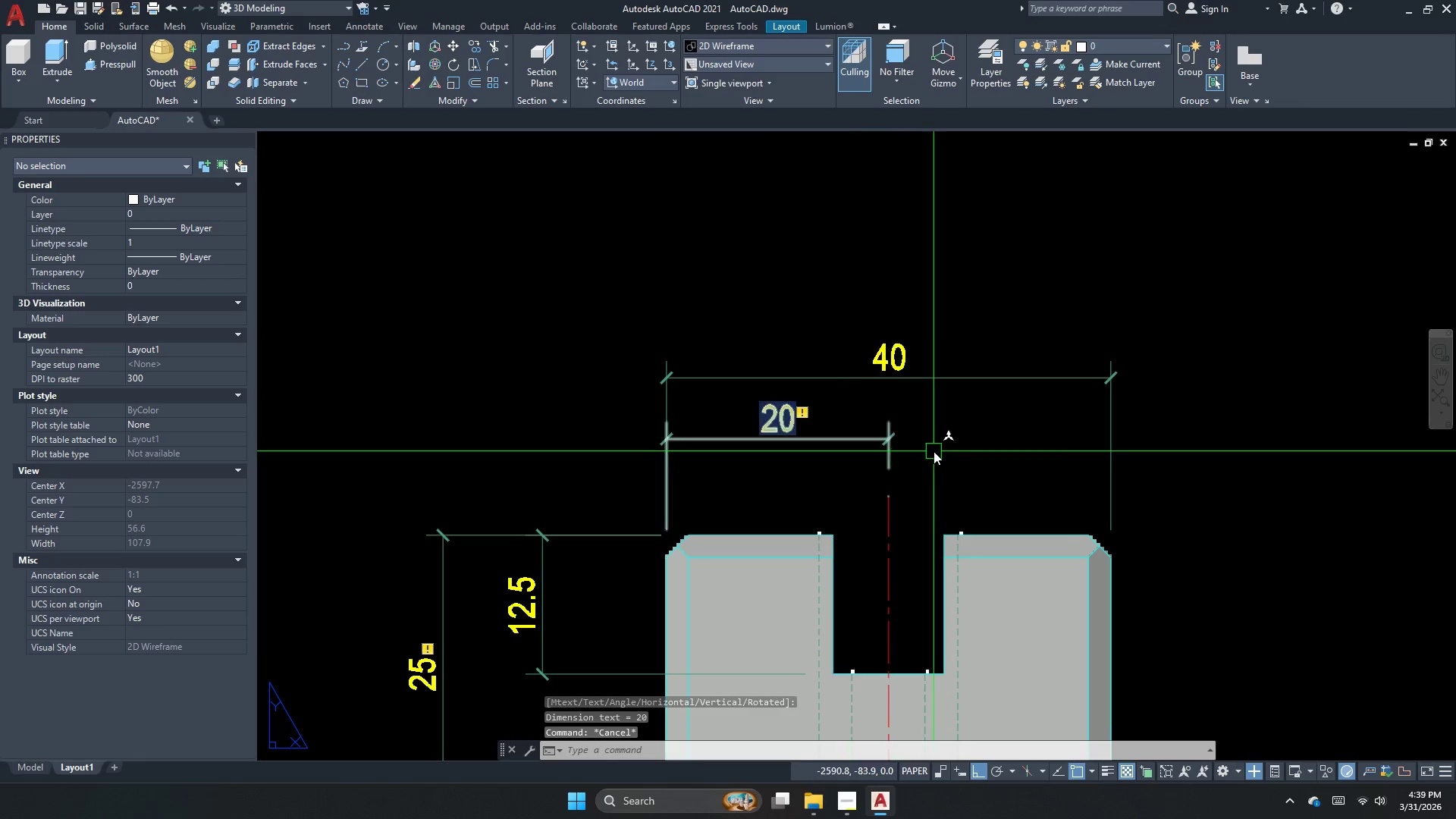 
key(S)
 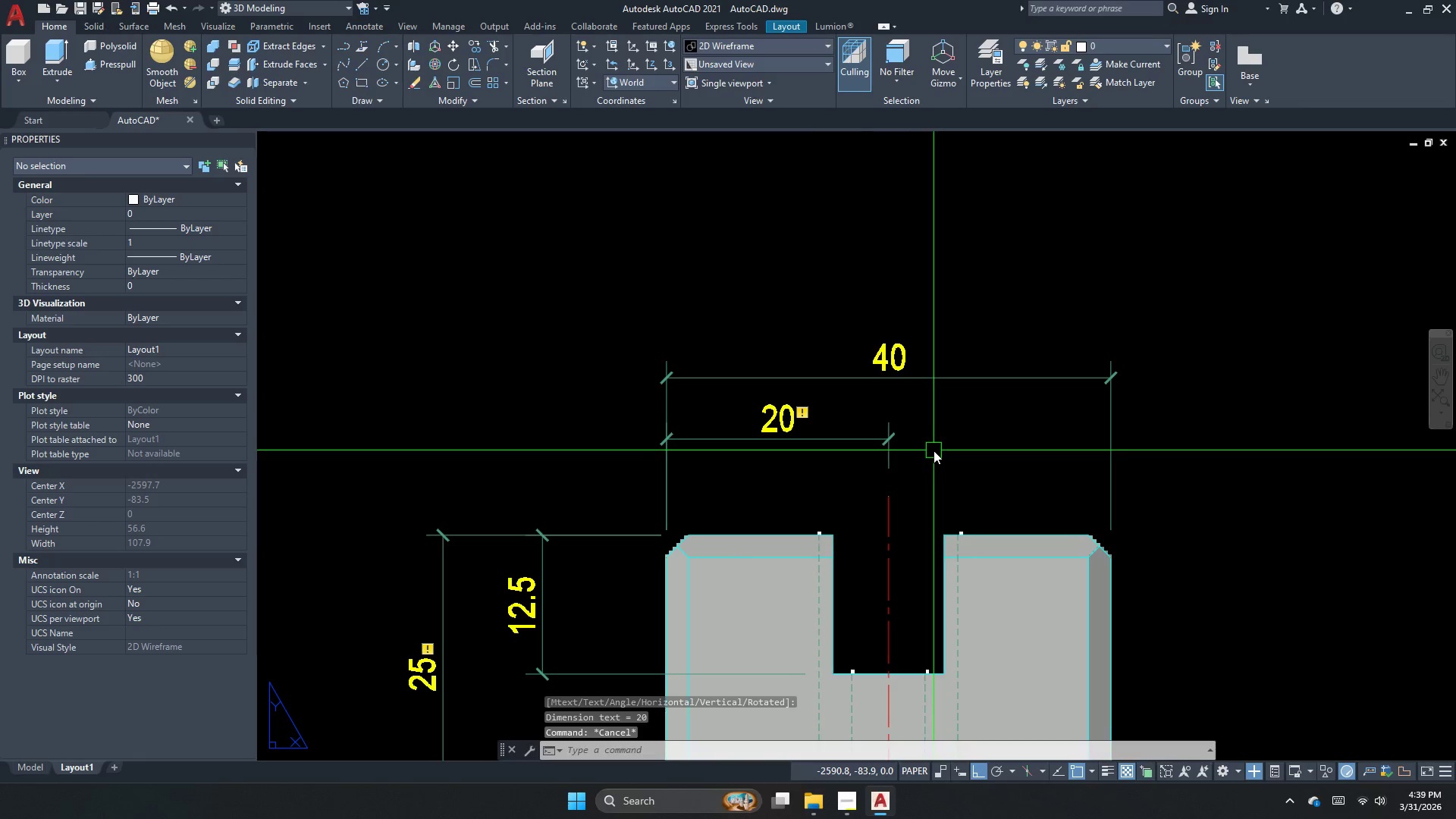 
key(Space)
 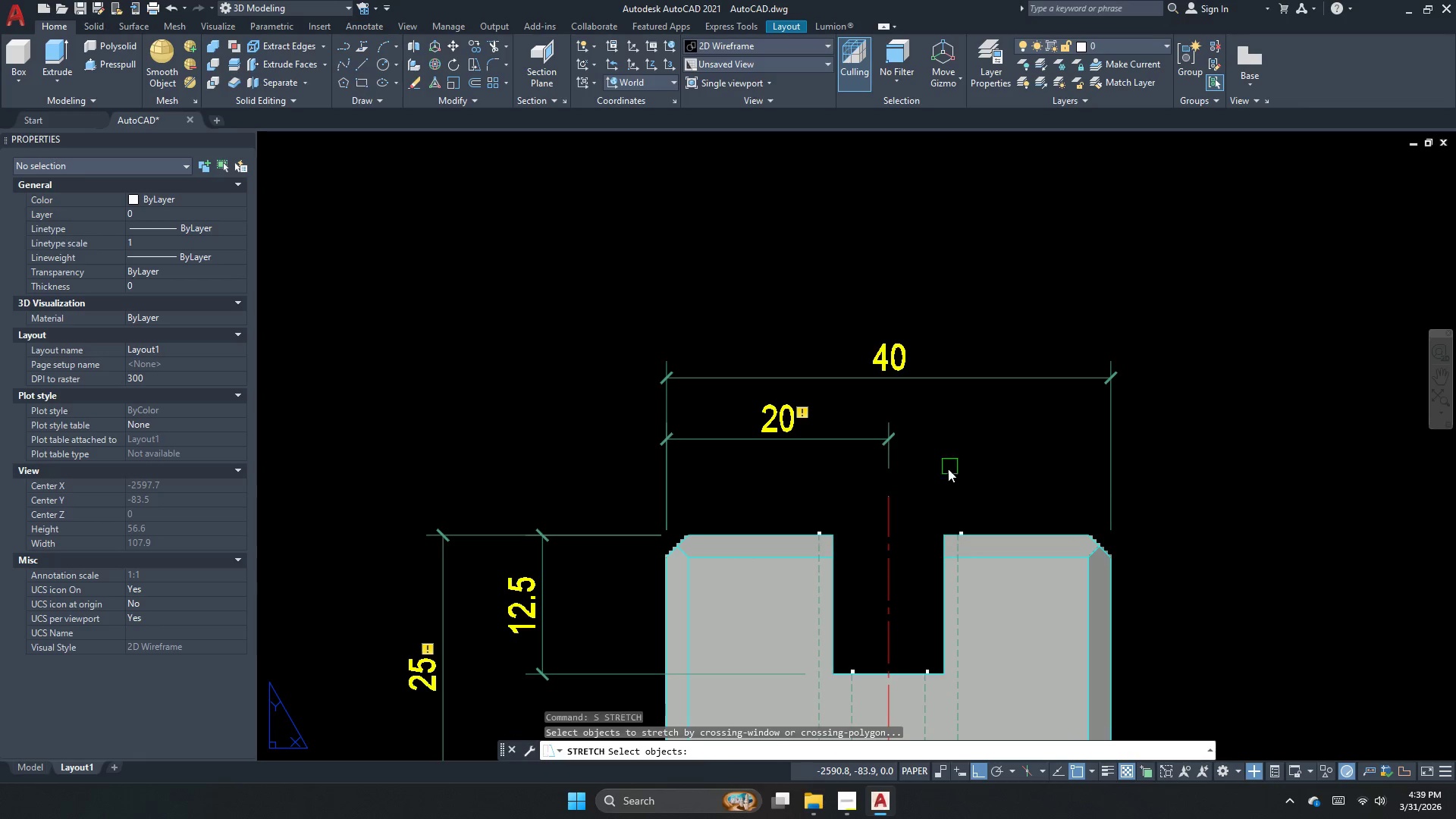 
left_click_drag(start_coordinate=[949, 469], to_coordinate=[907, 453])
 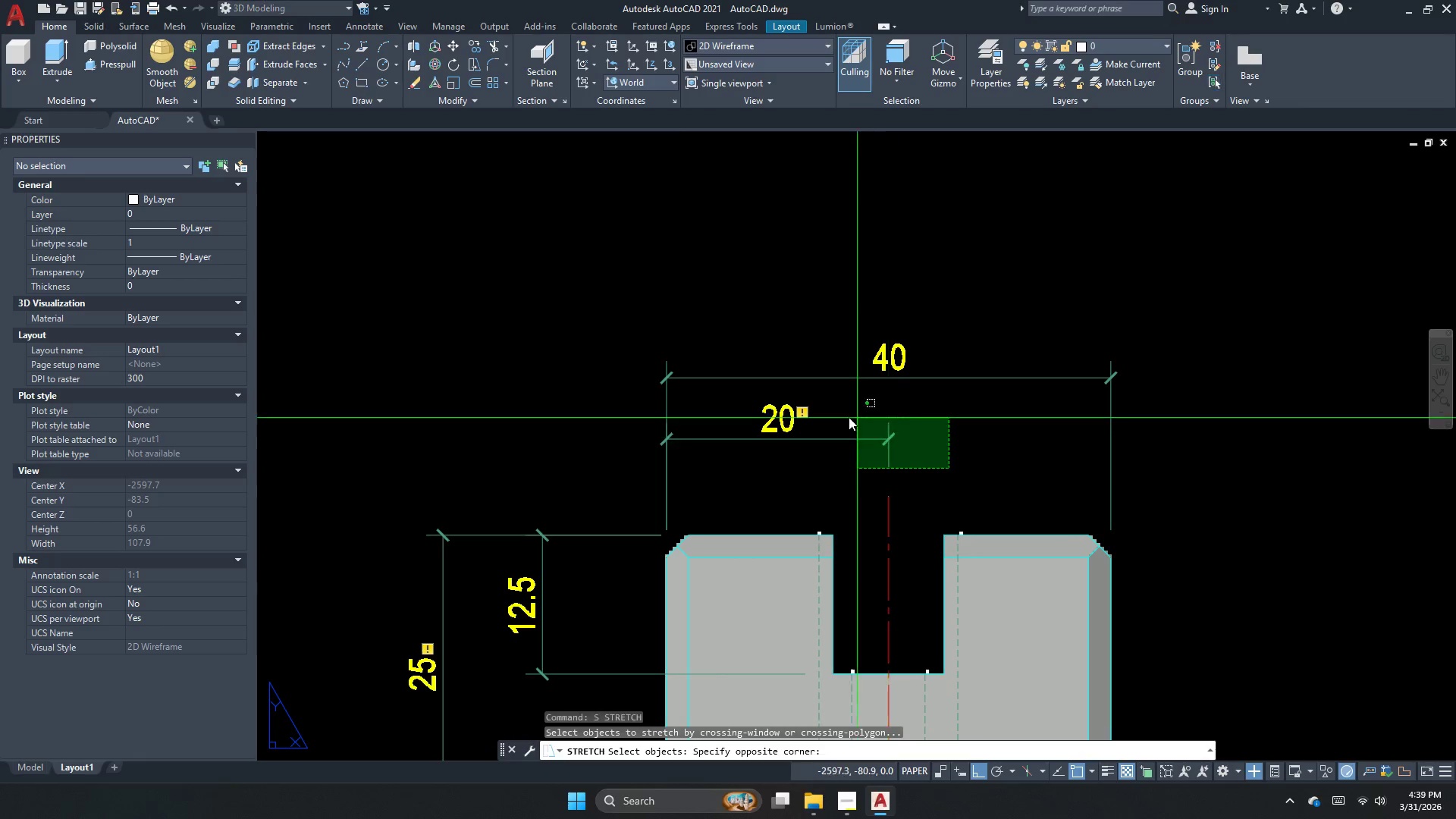 
left_click_drag(start_coordinate=[849, 417], to_coordinate=[863, 426])
 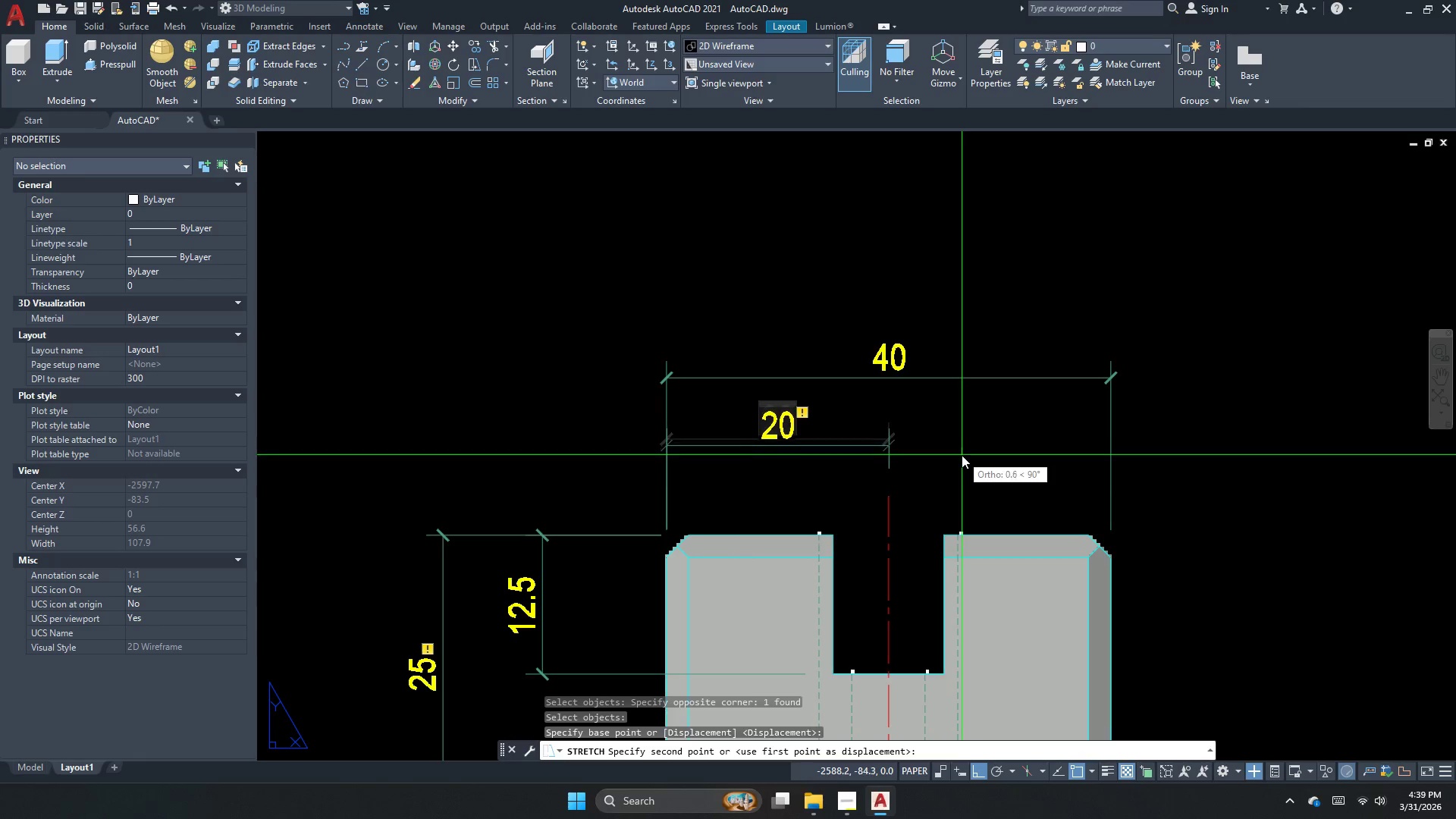 
key(Space)
 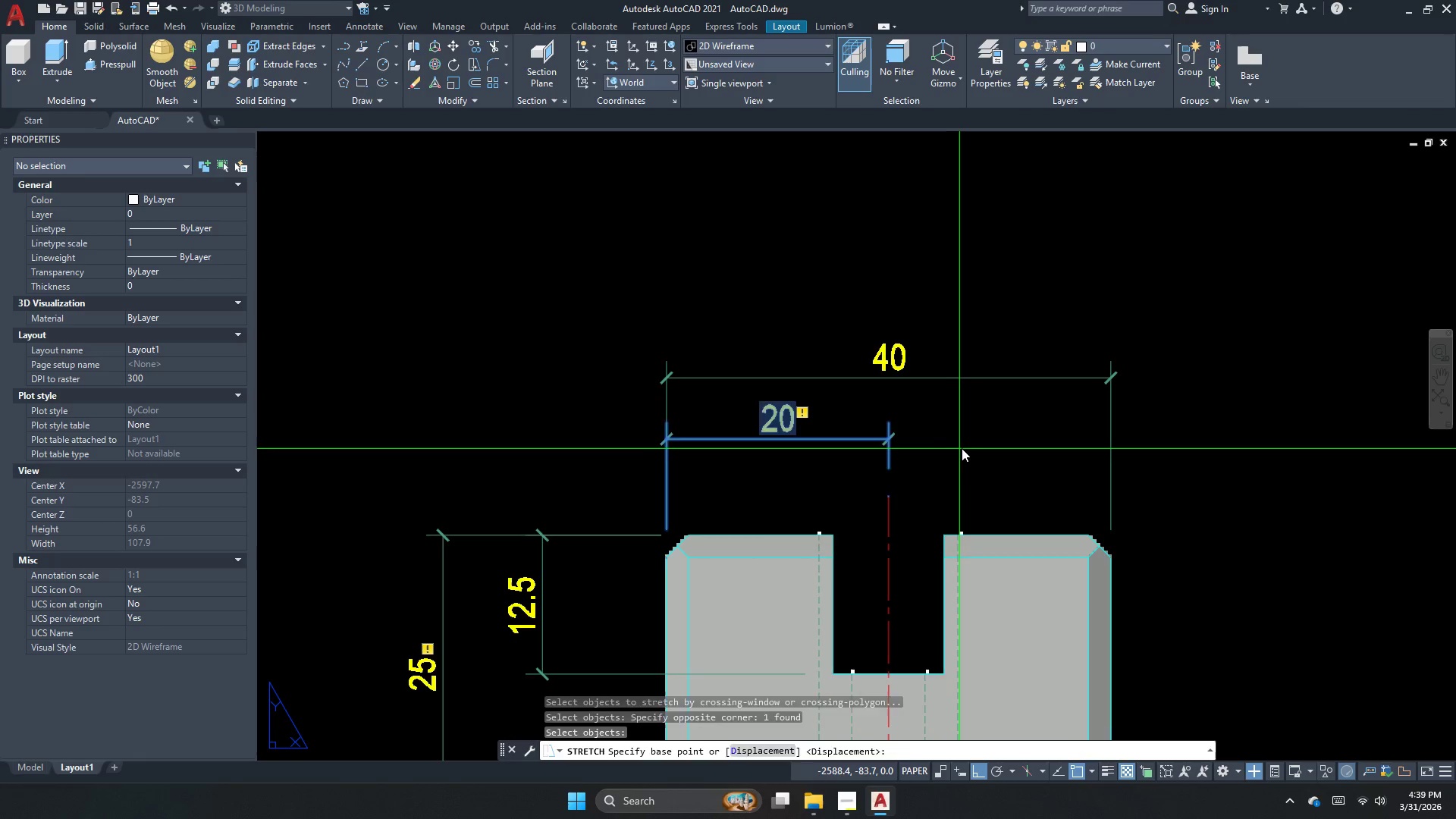 
left_click_drag(start_coordinate=[962, 448], to_coordinate=[962, 453])
 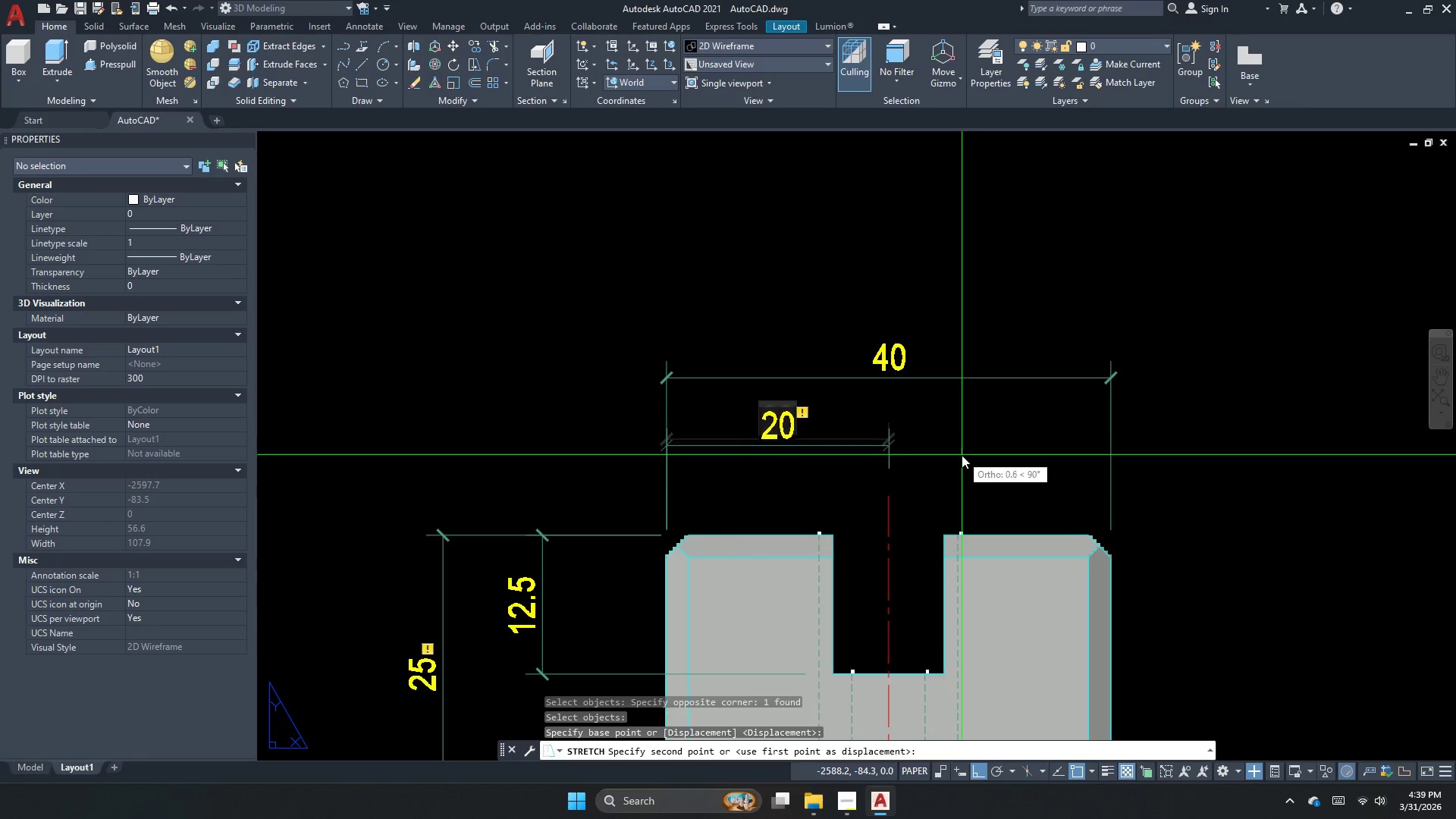 
left_click_drag(start_coordinate=[962, 455], to_coordinate=[961, 475])
 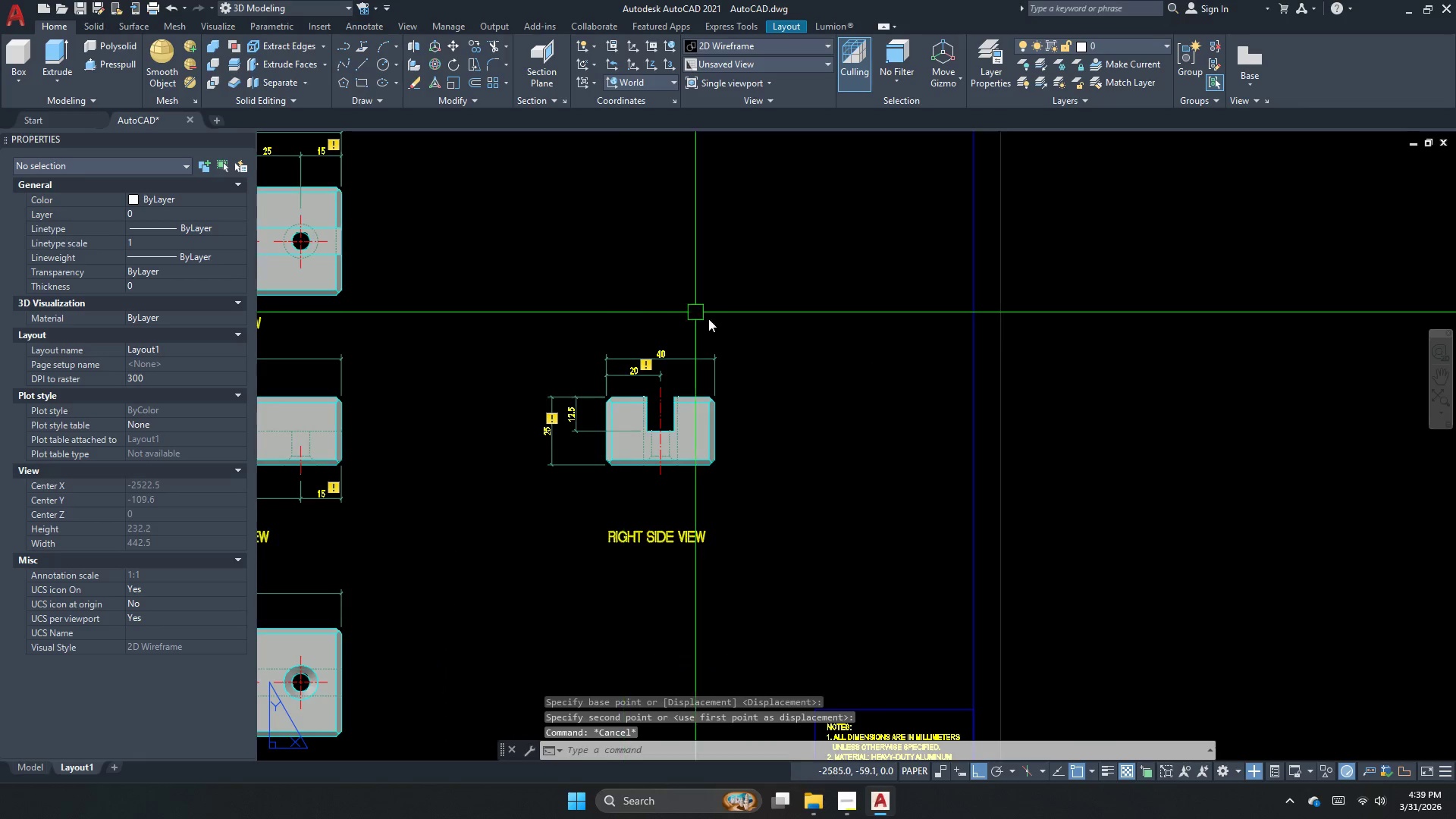 
key(Escape)
 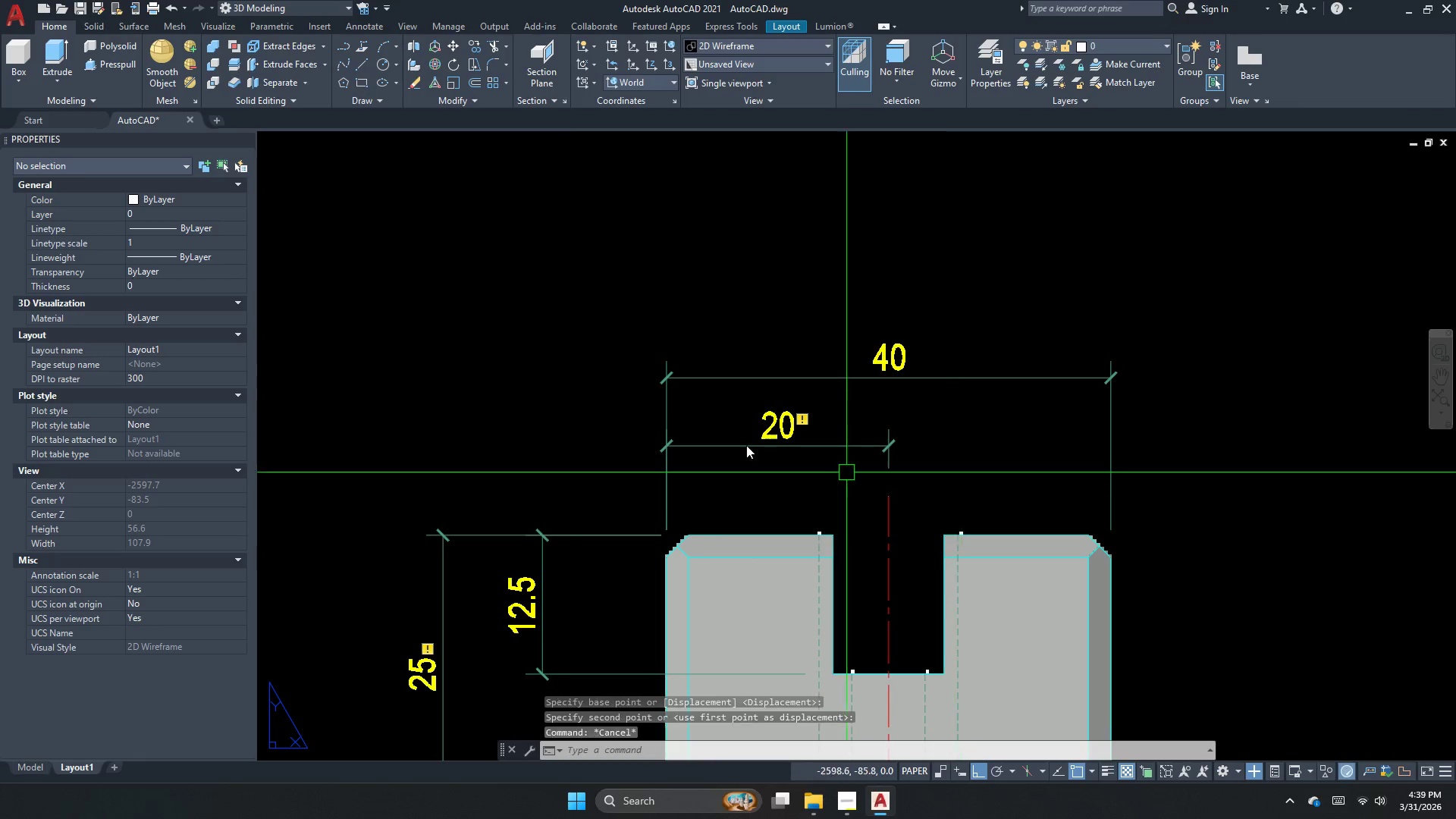 
scroll: coordinate [607, 318], scroll_direction: down, amount: 3.0
 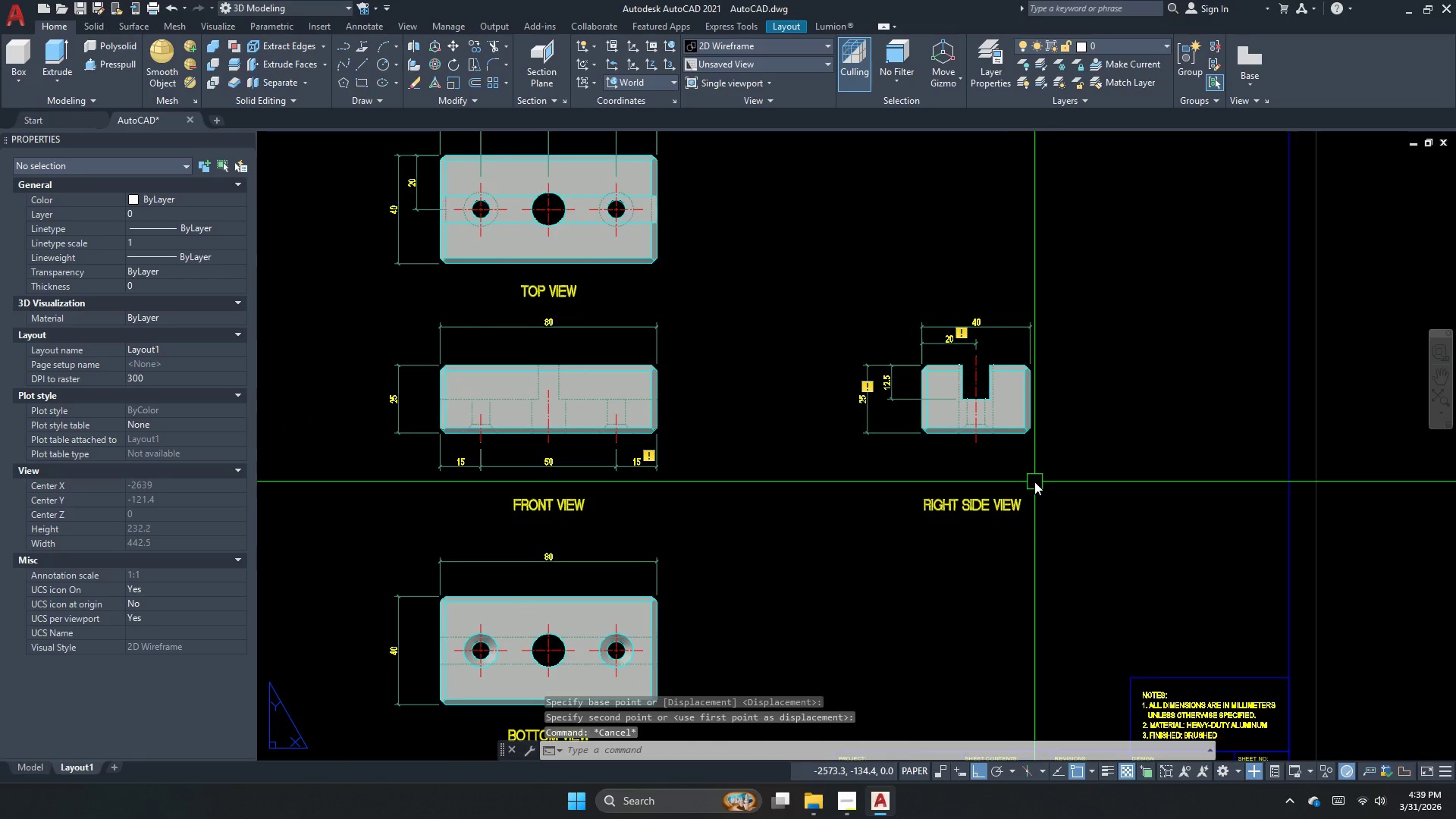 
scroll: coordinate [904, 431], scroll_direction: up, amount: 1.0
 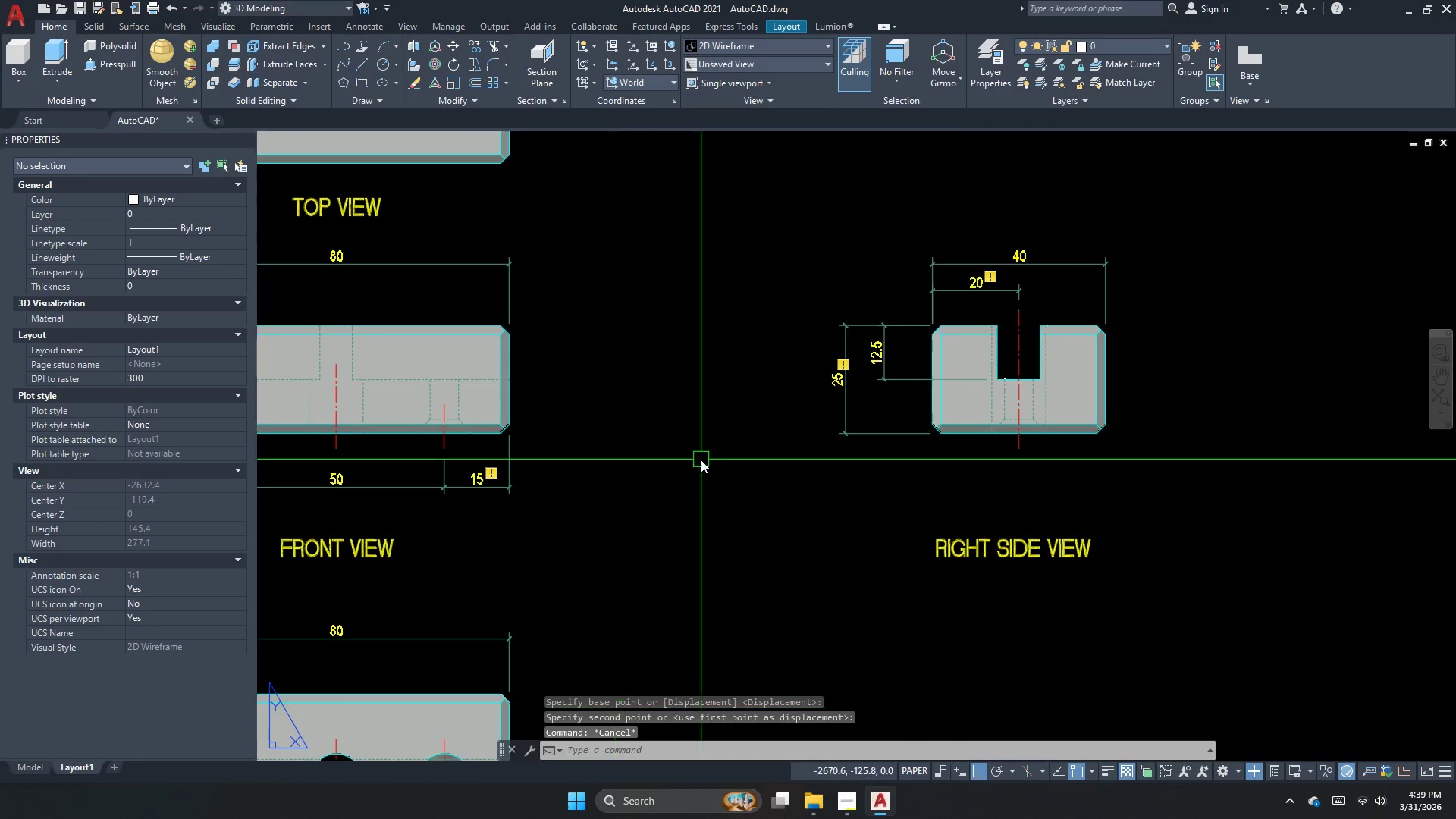 
scroll: coordinate [517, 631], scroll_direction: none, amount: 0.0
 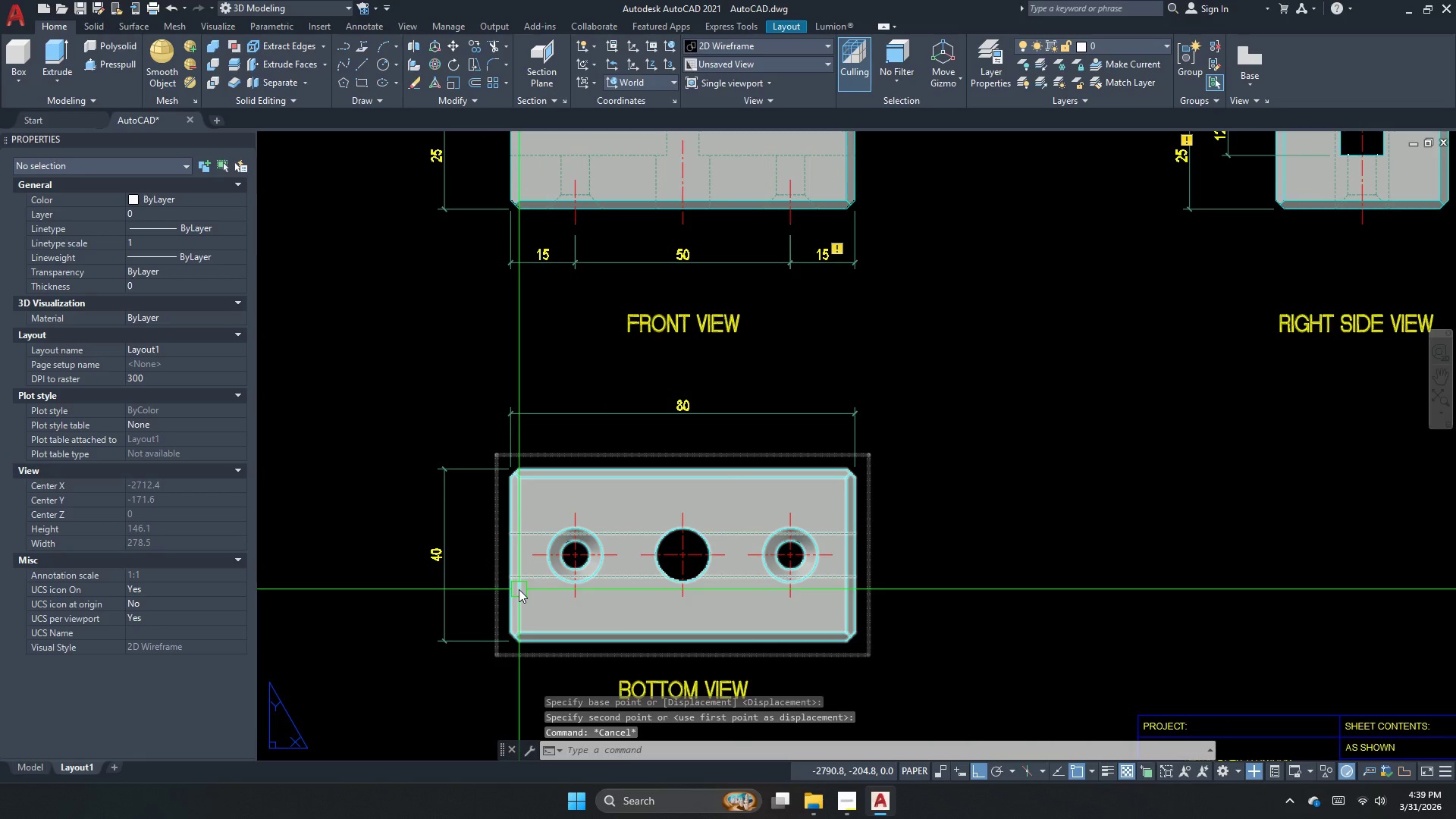 
key(Escape)
 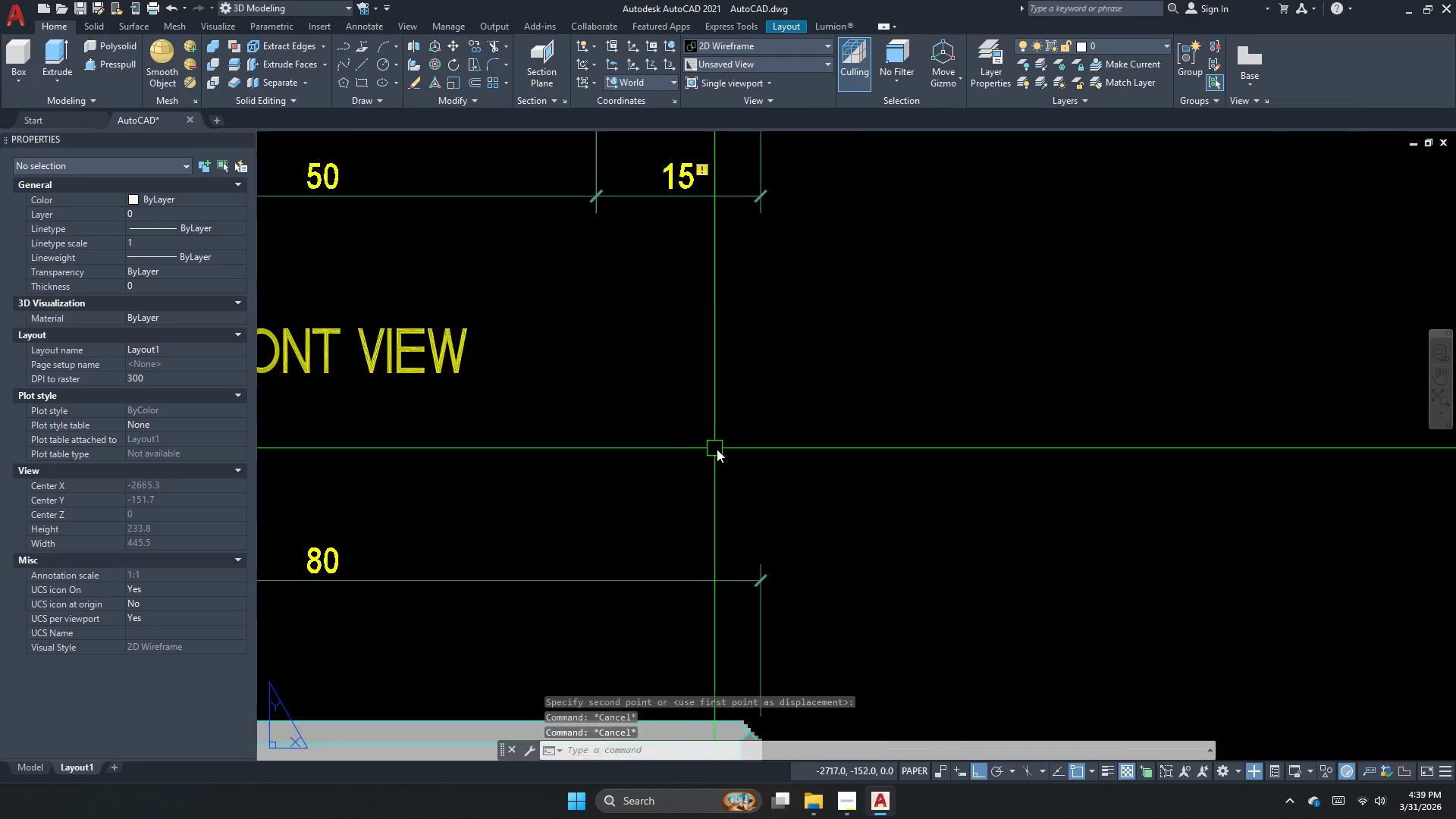 
key(S)
 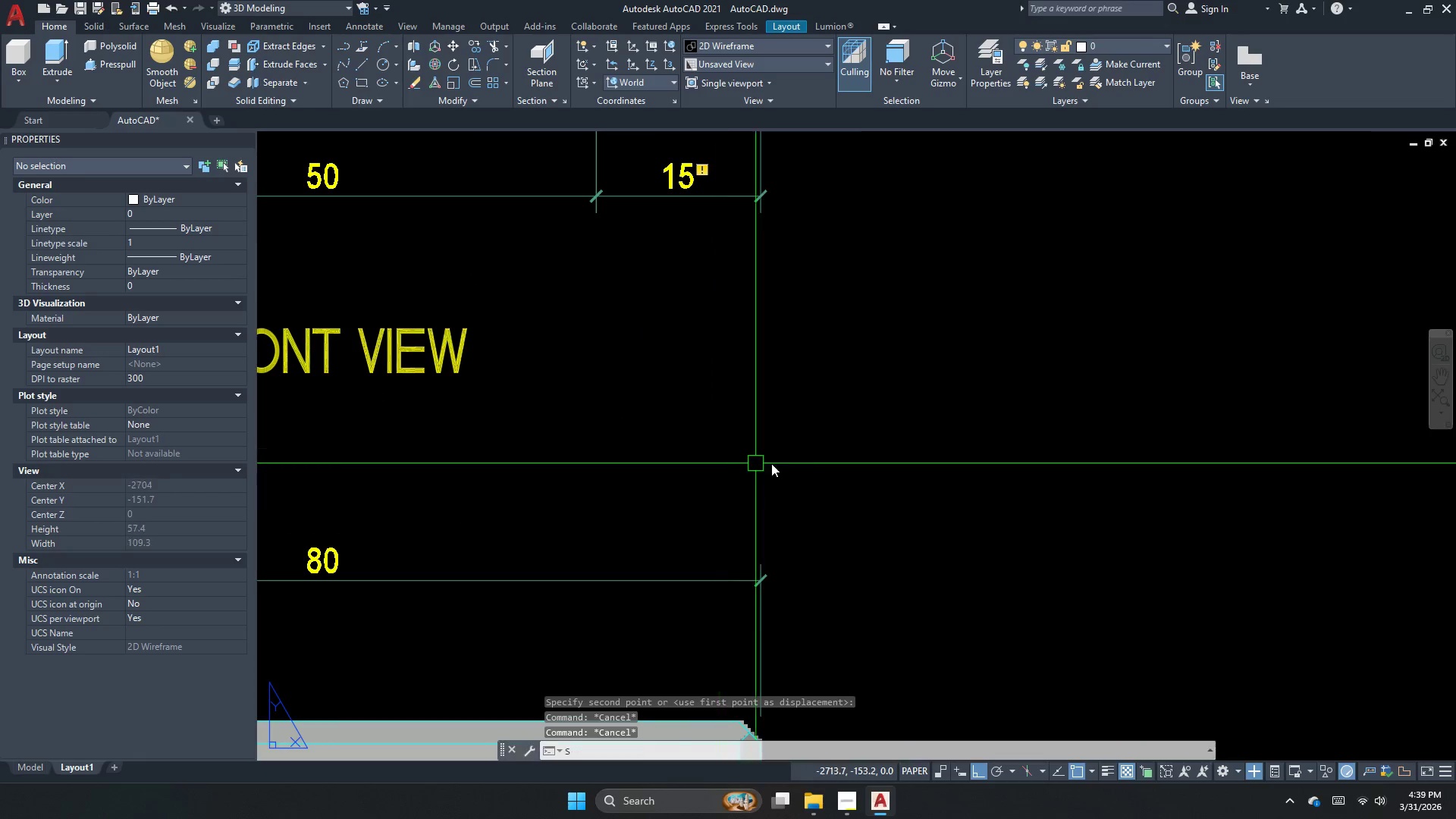 
key(Space)
 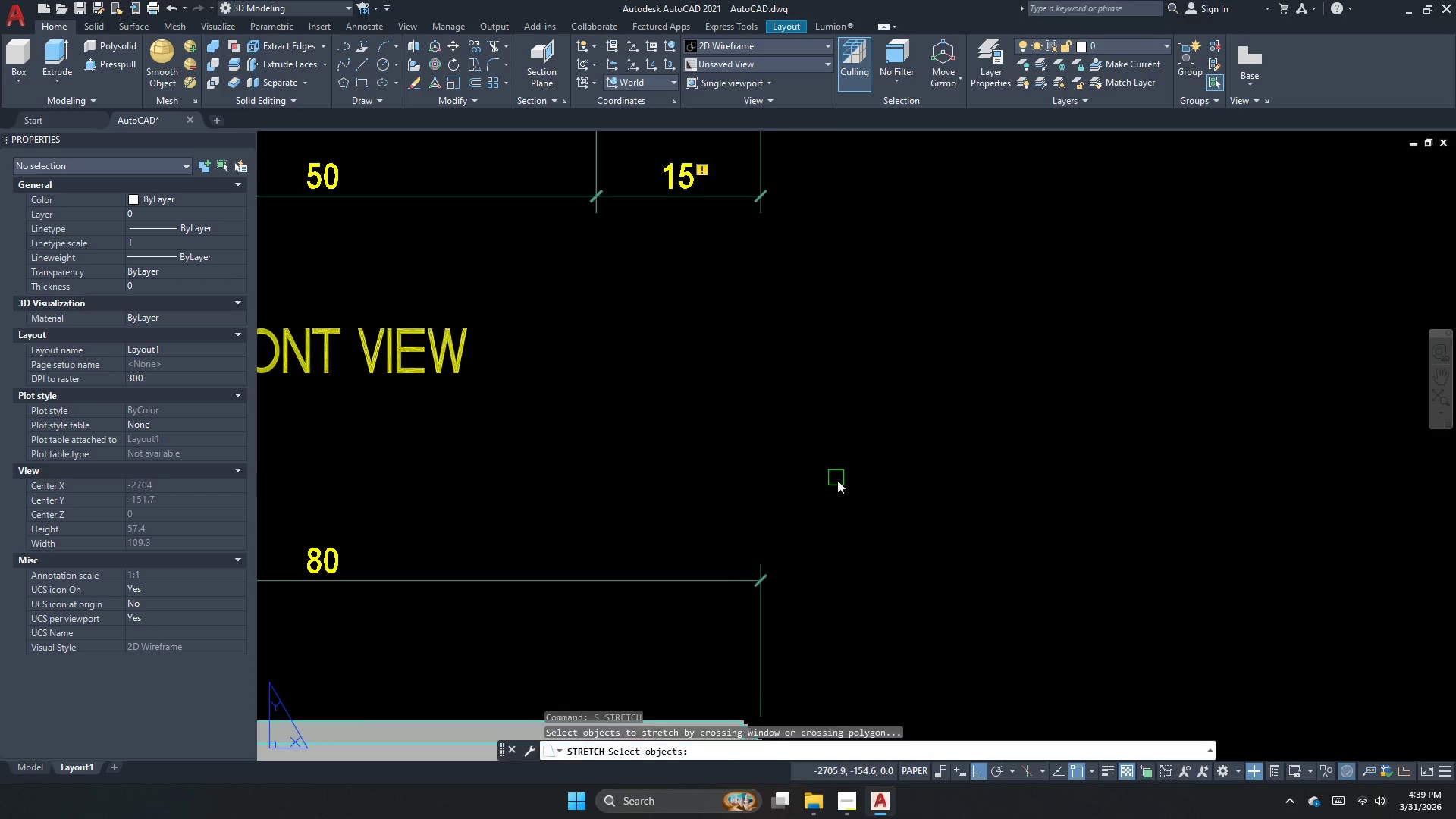 
left_click_drag(start_coordinate=[837, 486], to_coordinate=[774, 568])
 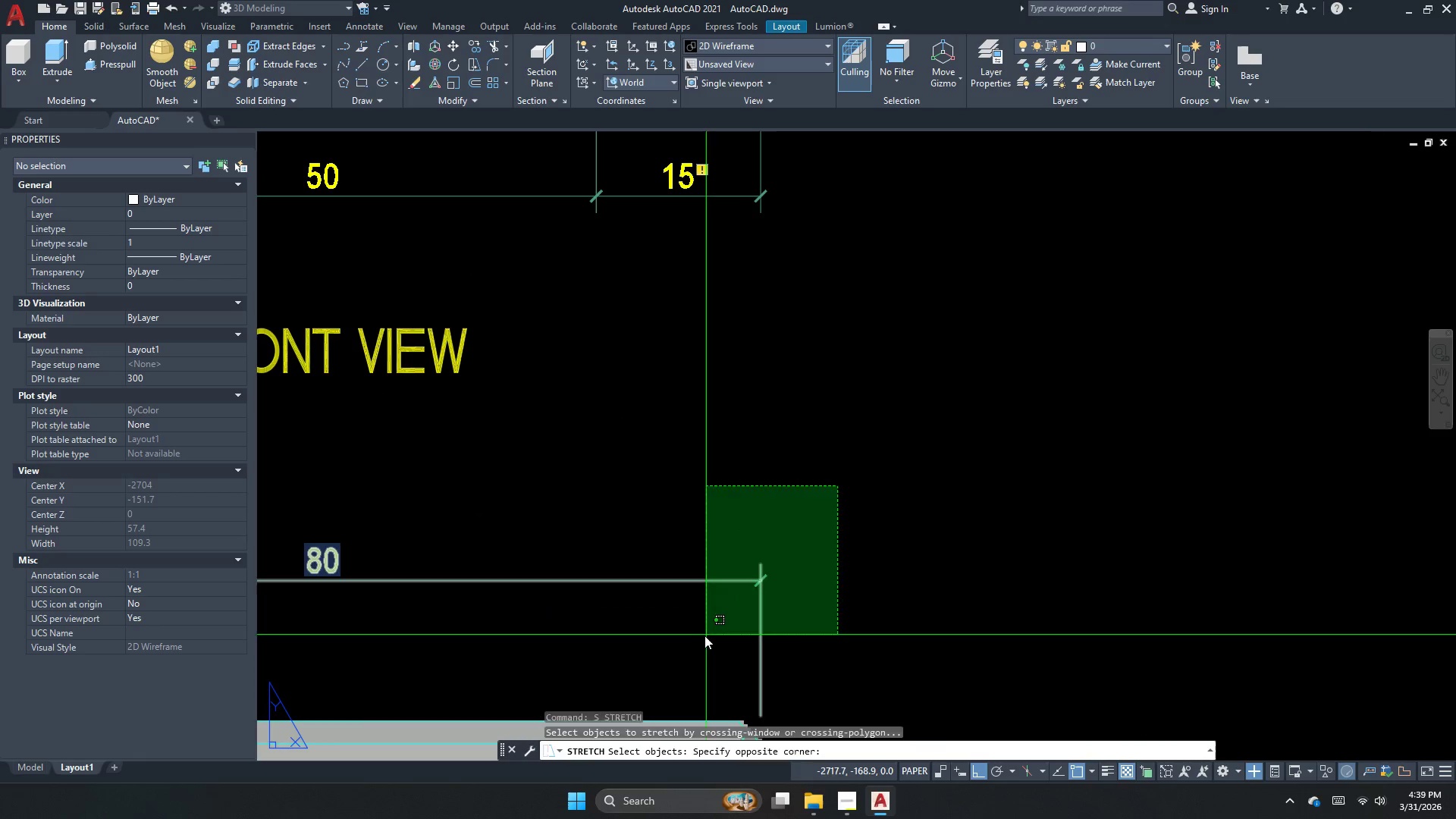 
scroll: coordinate [714, 448], scroll_direction: up, amount: 2.0
 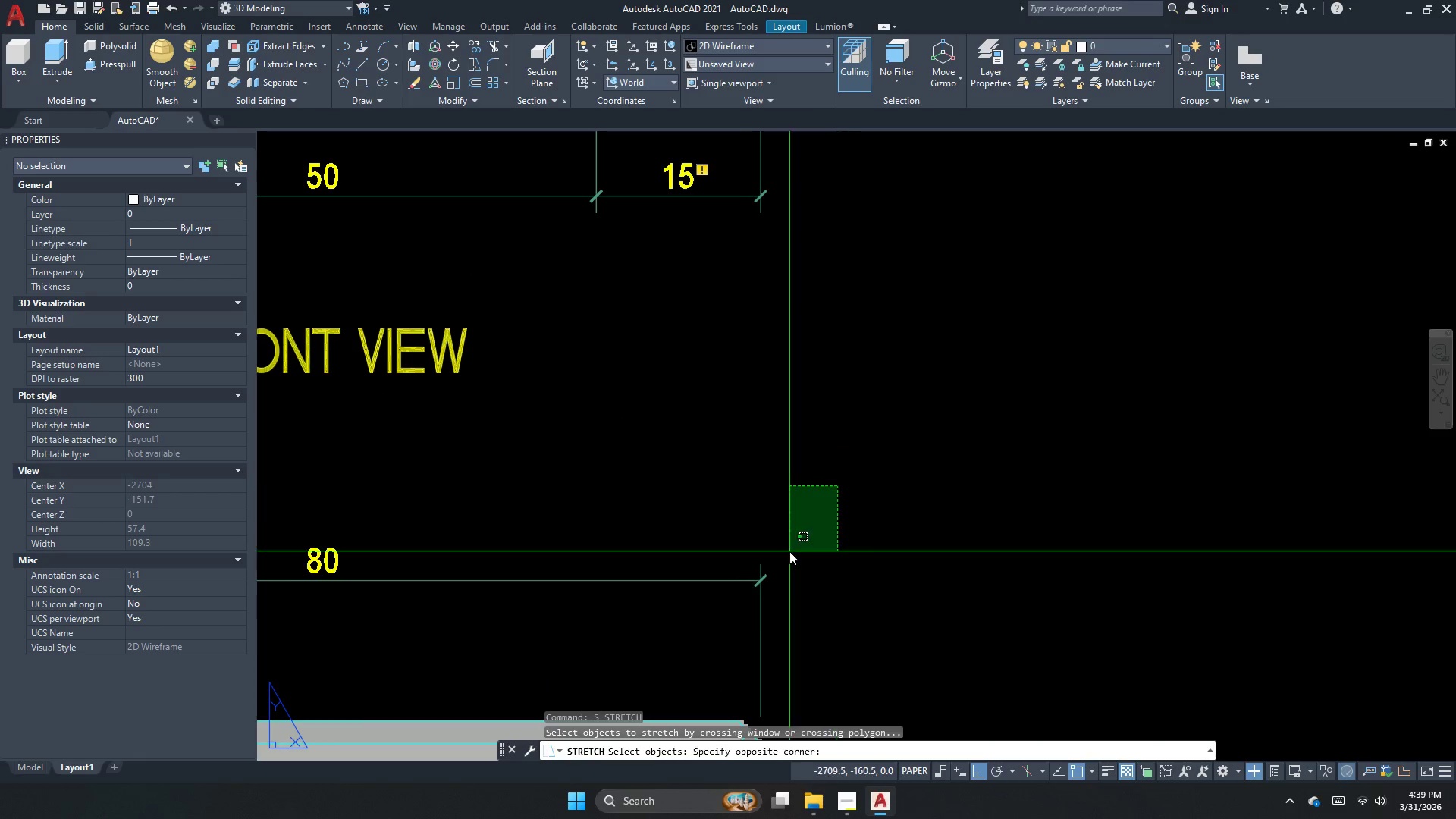 
left_click_drag(start_coordinate=[702, 638], to_coordinate=[700, 626])
 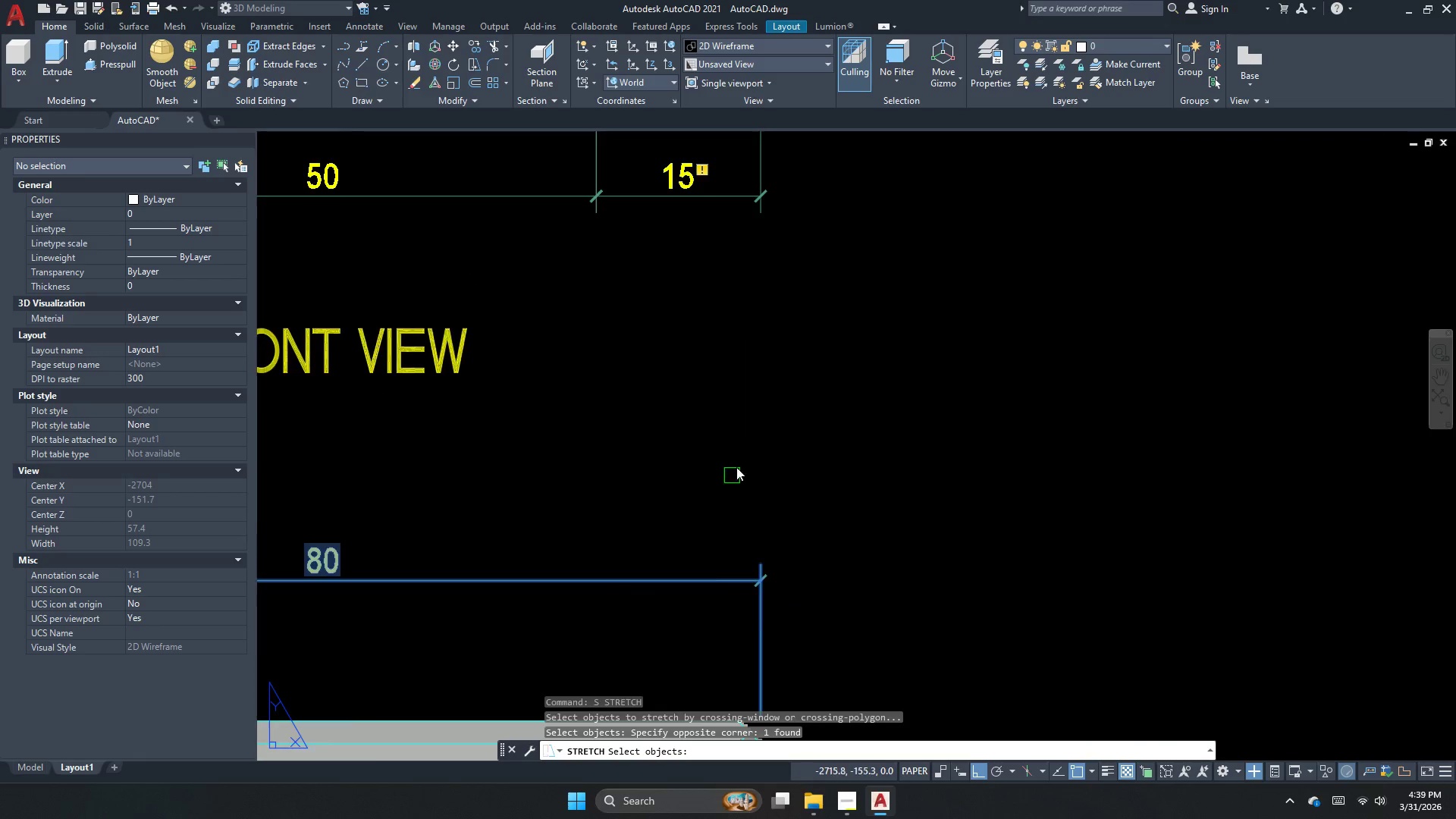 
key(Space)
 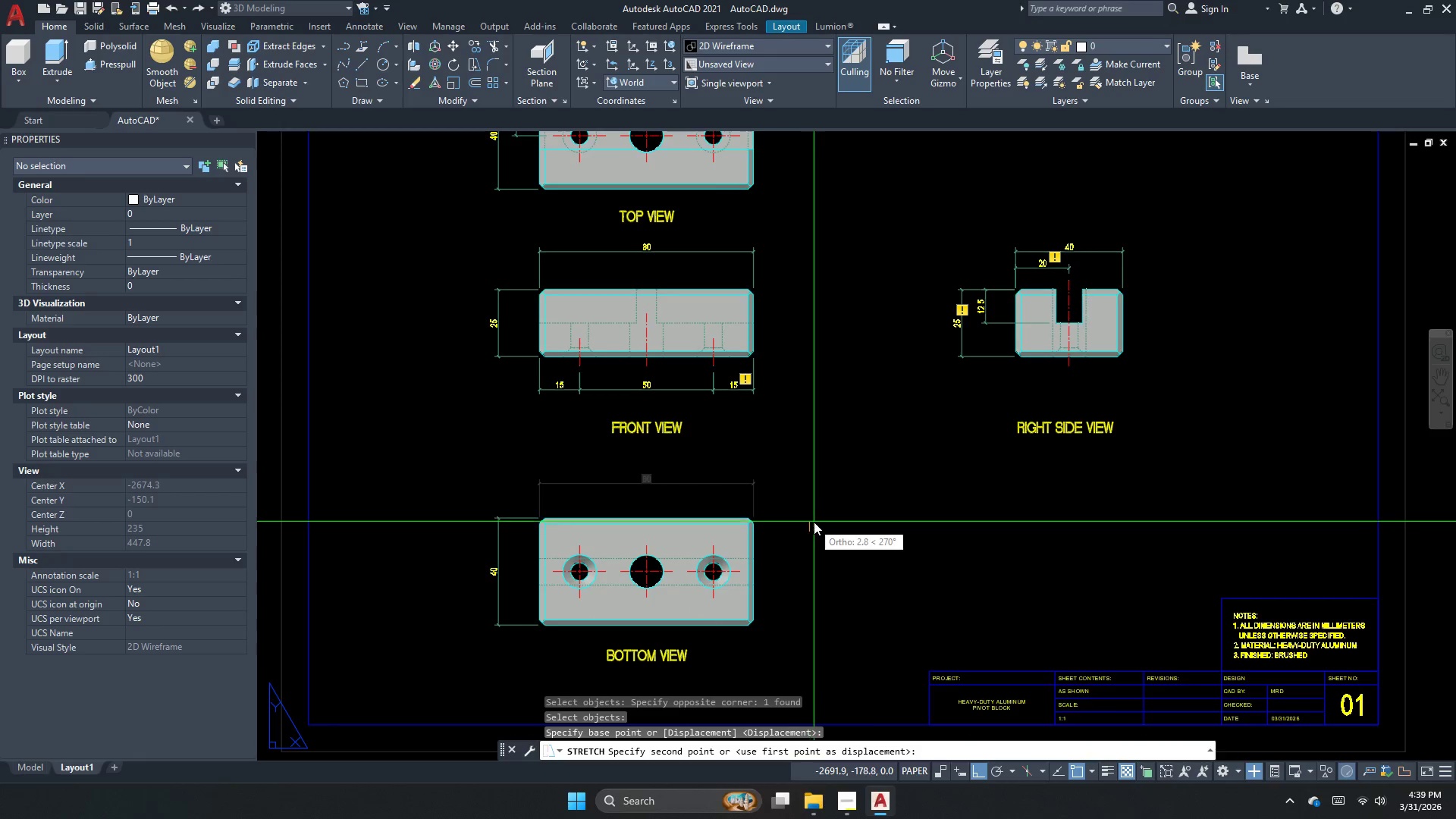 
scroll: coordinate [755, 453], scroll_direction: down, amount: 3.0
 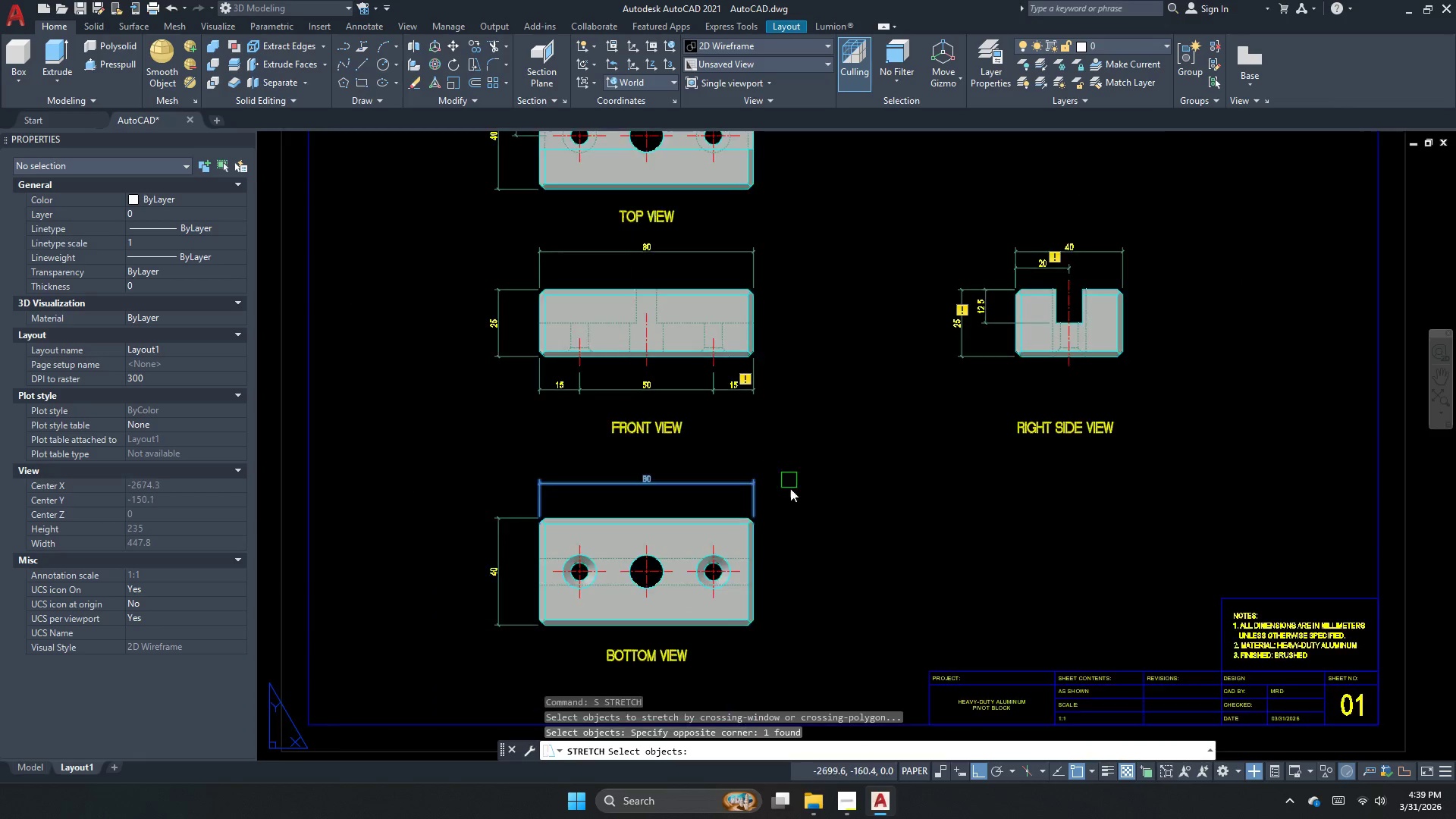 
left_click_drag(start_coordinate=[814, 518], to_coordinate=[803, 466])
 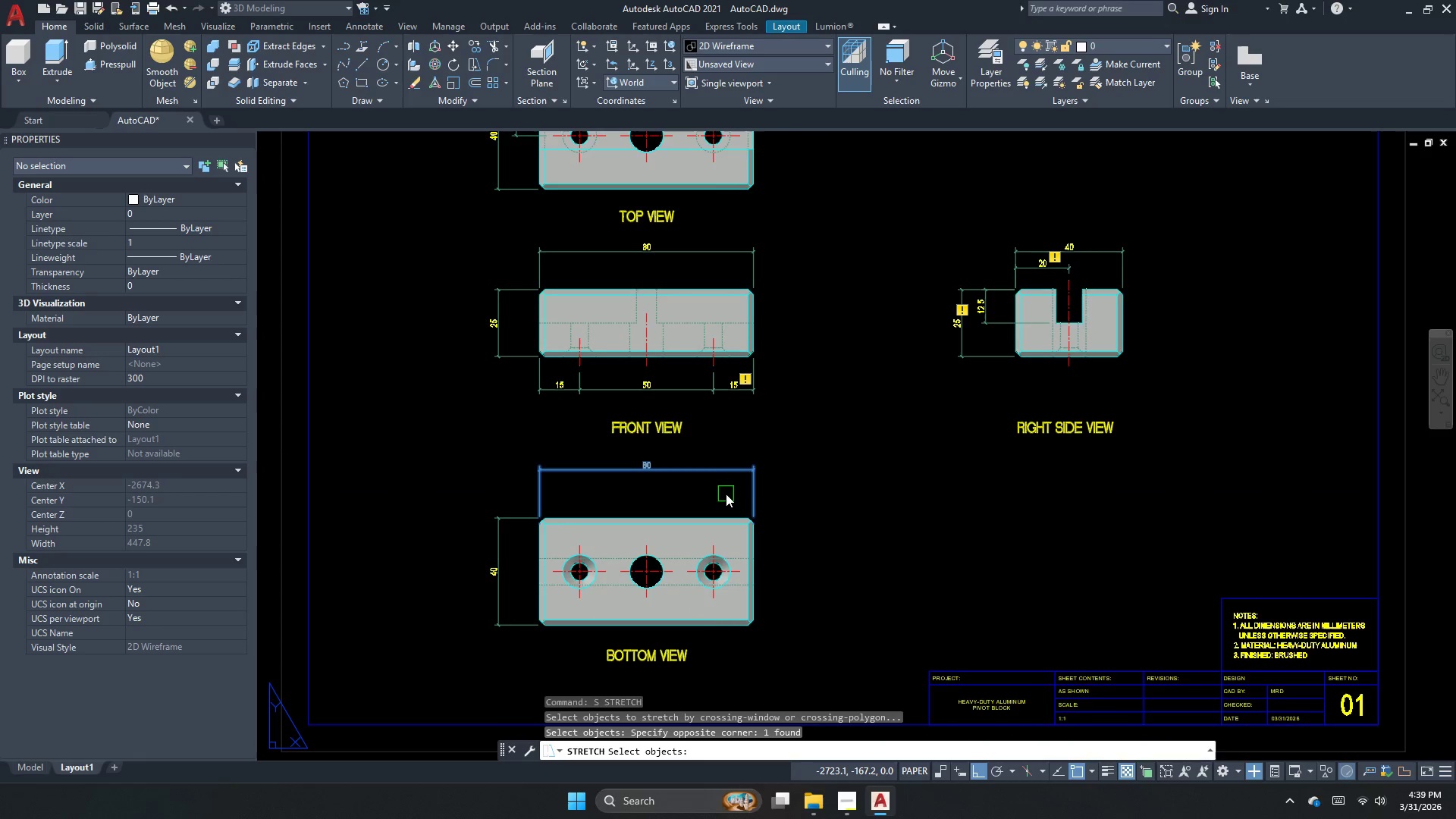 
key(Escape)
type(S  )
key(Escape)
key(Escape)
type(DLI )
 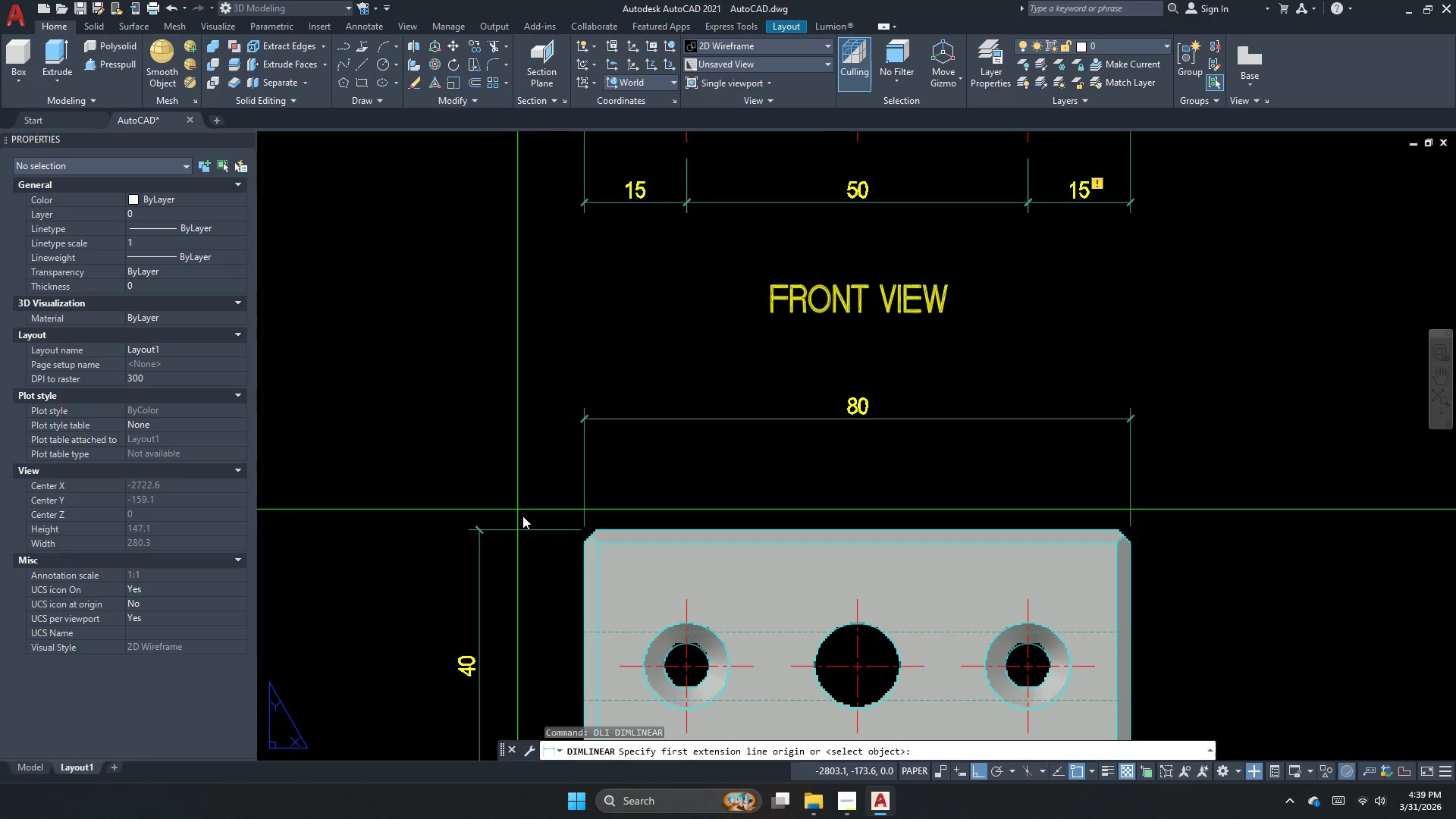 
left_click_drag(start_coordinate=[726, 490], to_coordinate=[726, 494])
 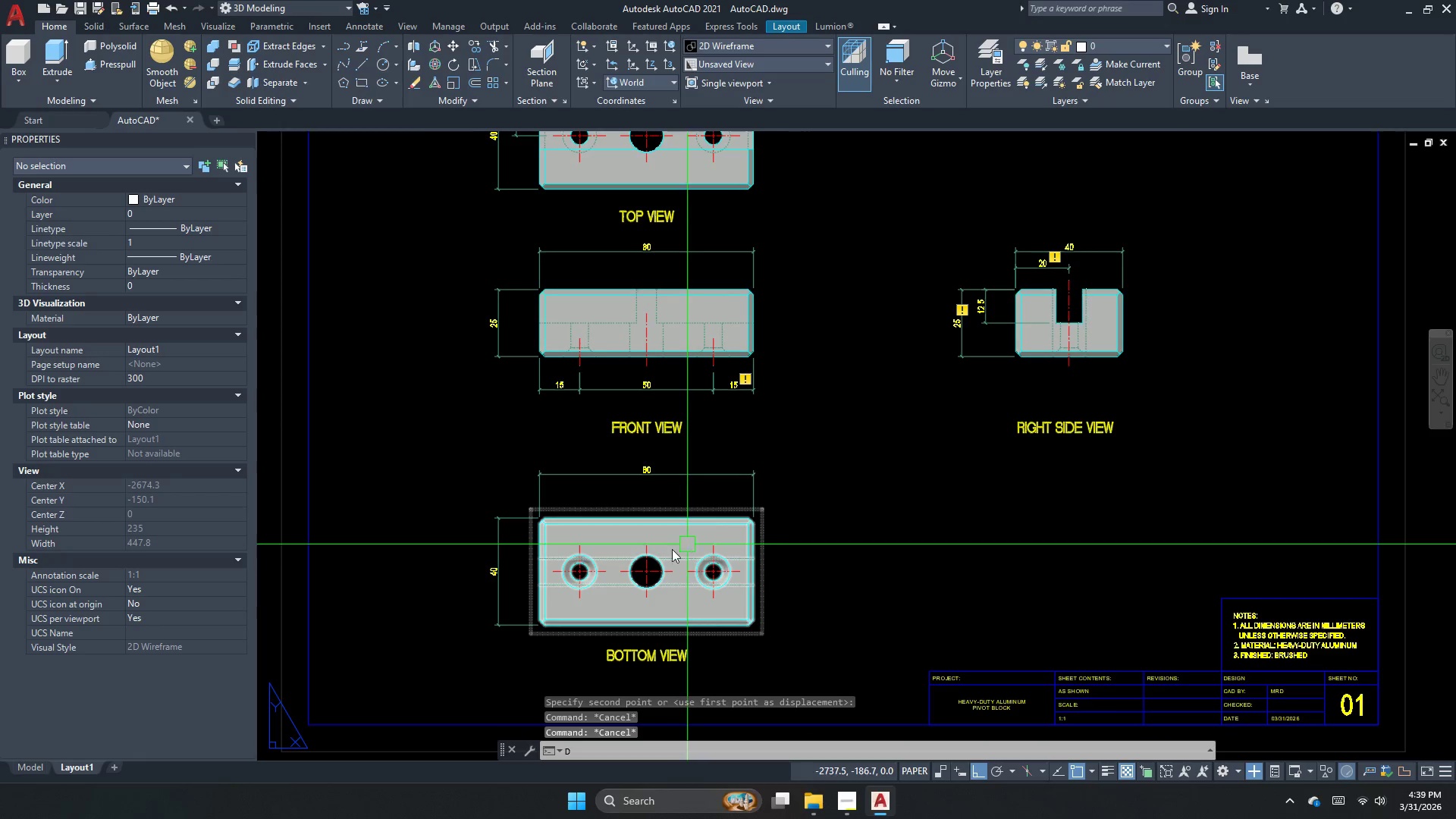 
scroll: coordinate [510, 511], scroll_direction: up, amount: 2.0
 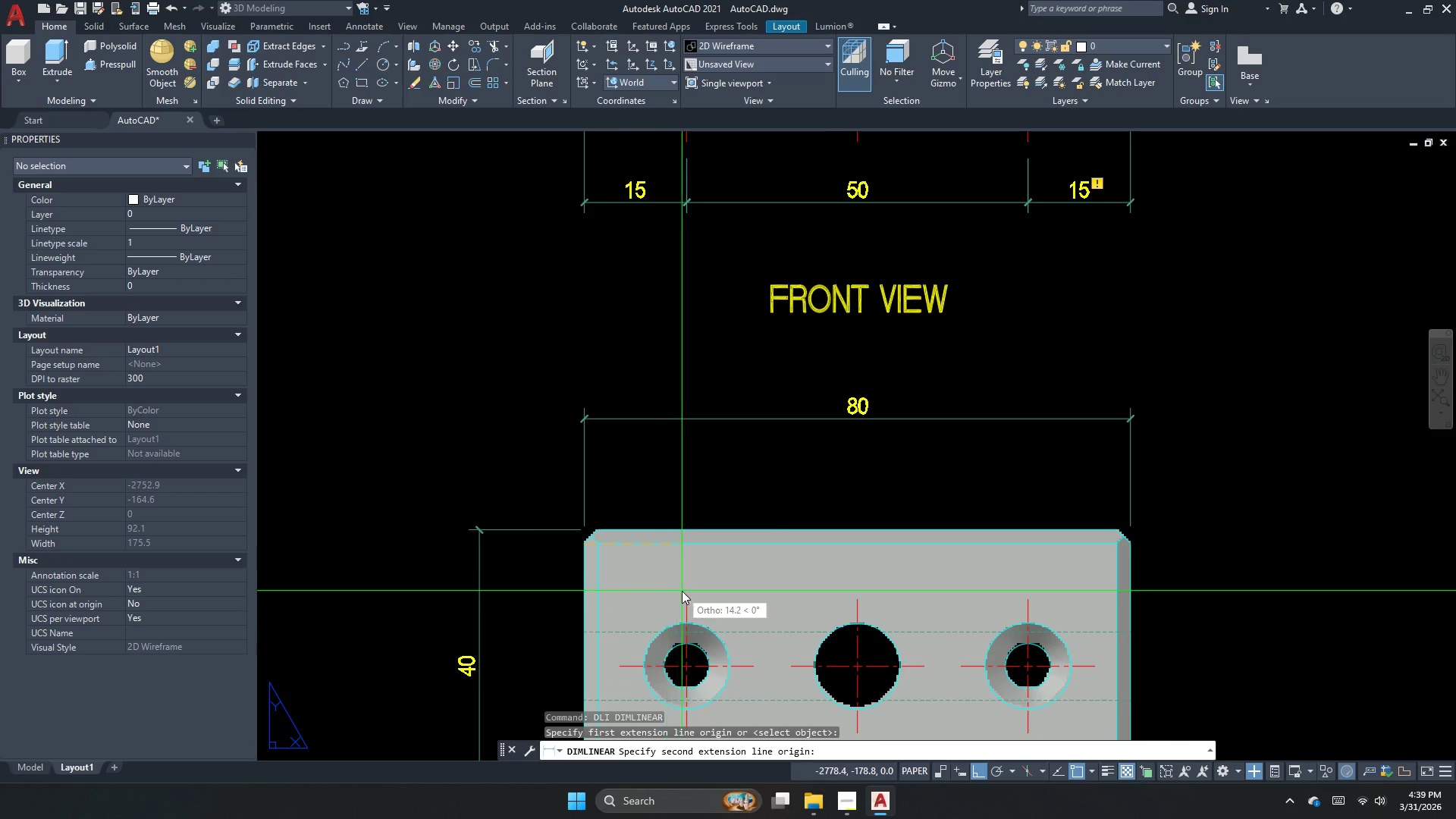 
left_click_drag(start_coordinate=[686, 598], to_coordinate=[686, 588])
 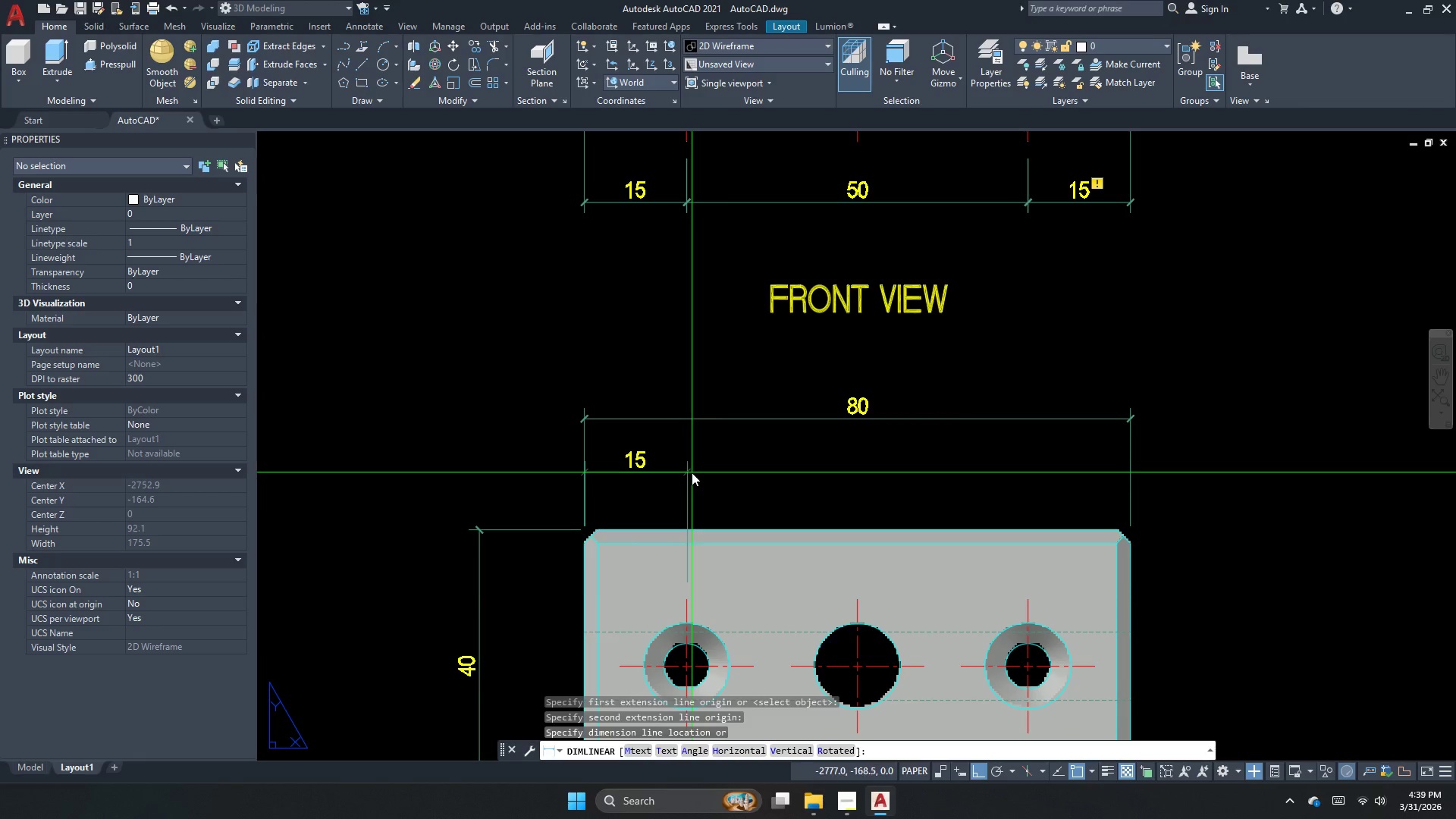 
key(Escape)
key(Escape)
type(DCO)
 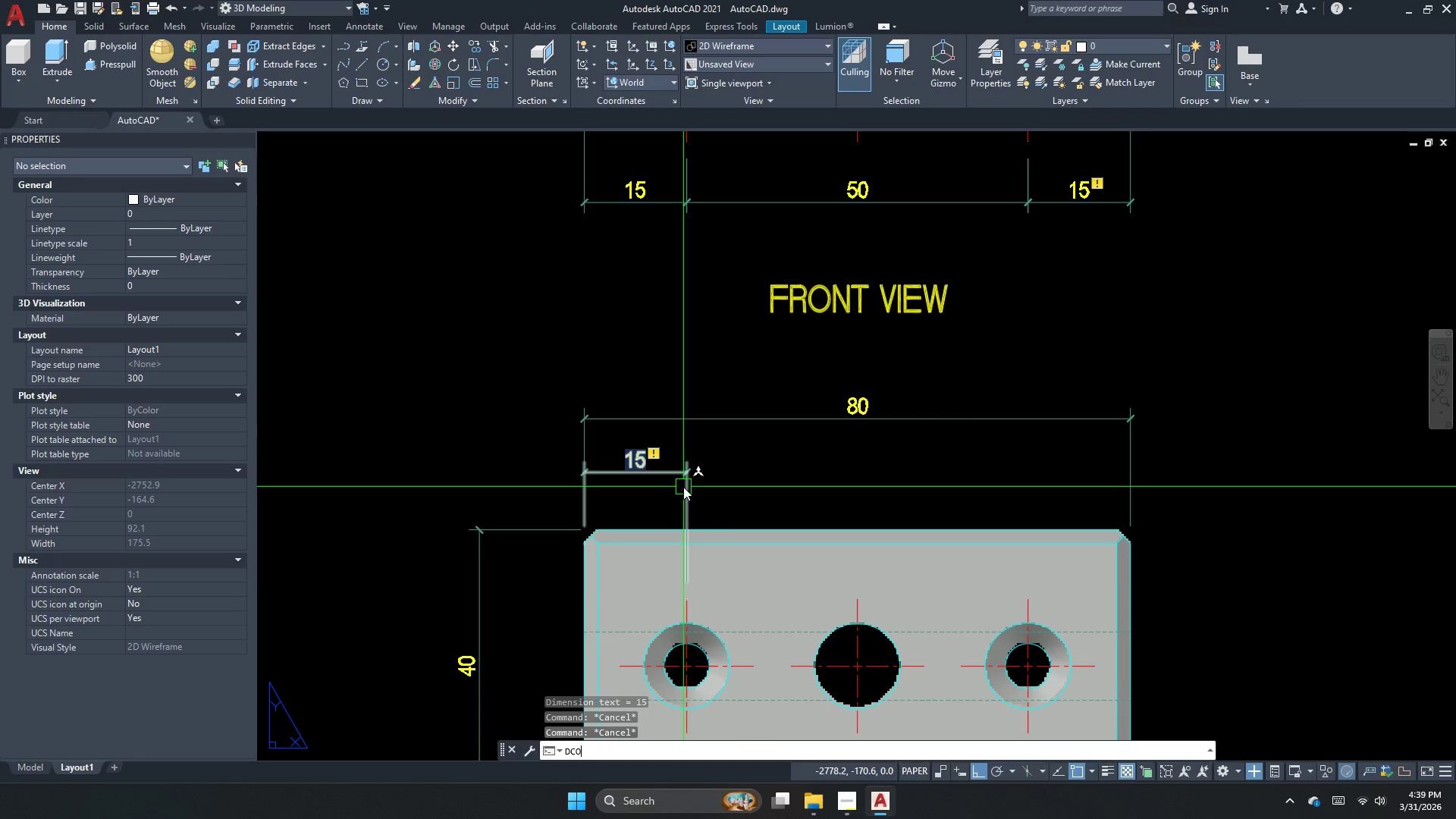 
key(Space)
 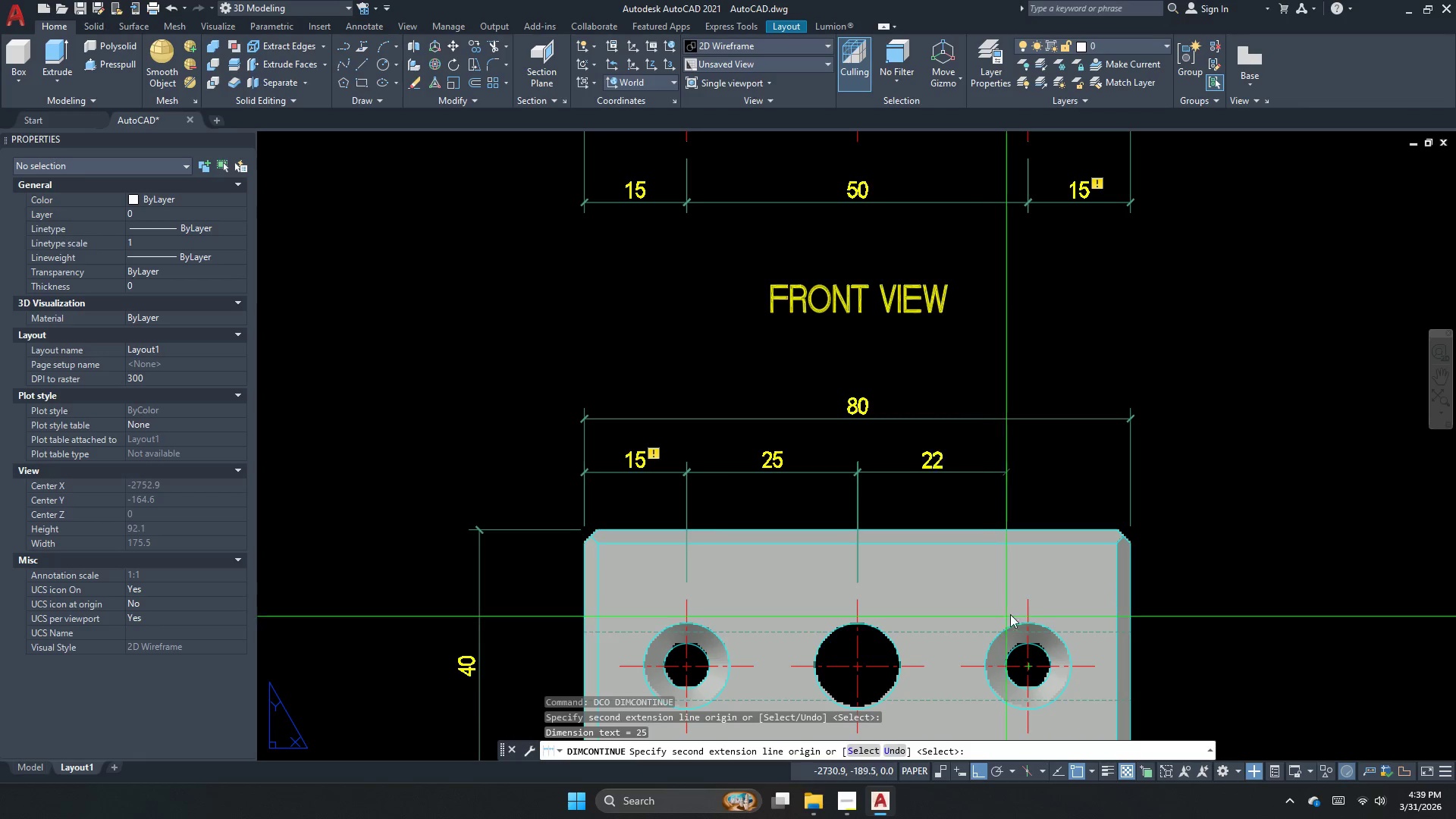 
left_click_drag(start_coordinate=[1036, 596], to_coordinate=[1063, 593])
 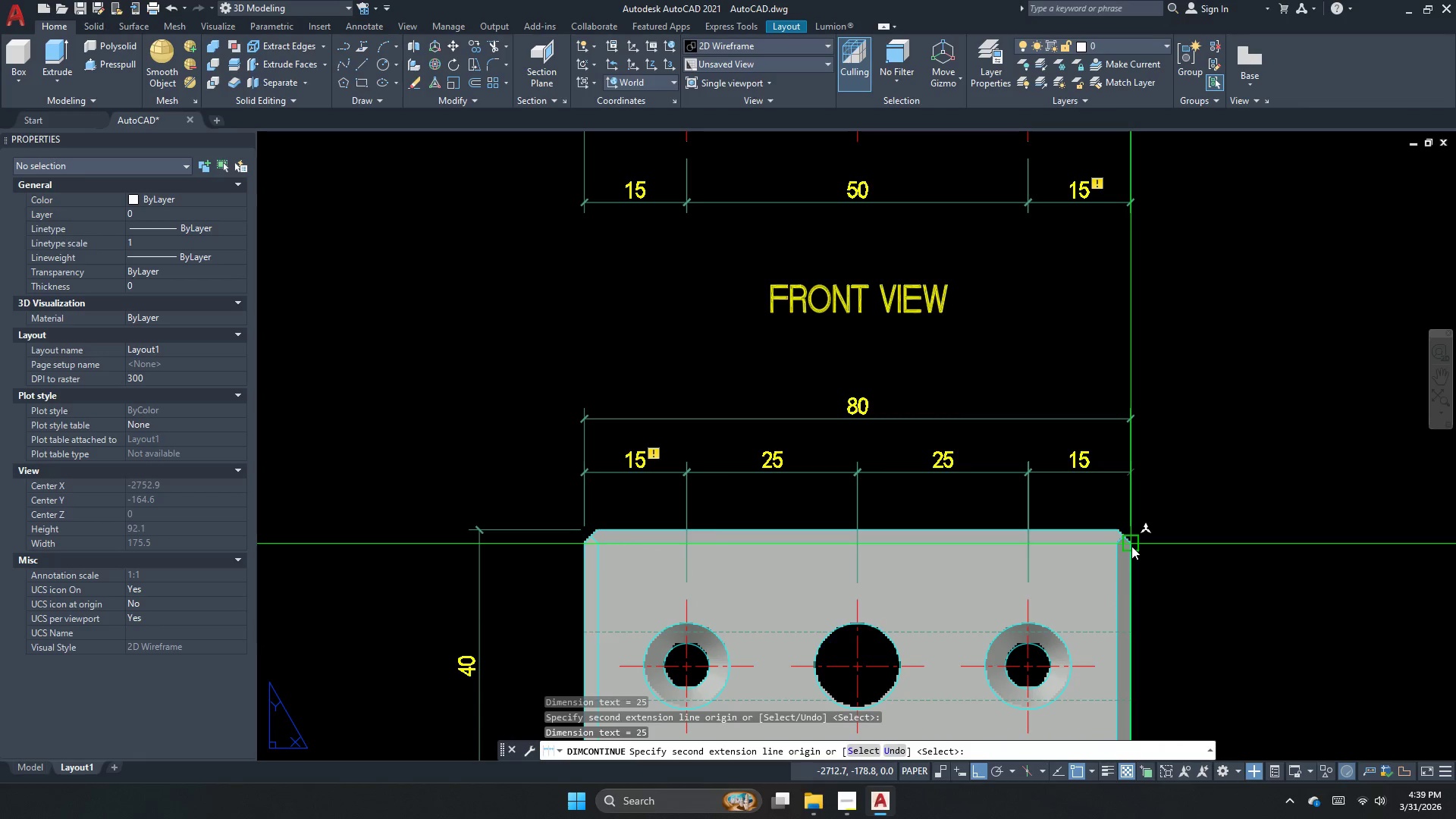 
left_click_drag(start_coordinate=[1131, 547], to_coordinate=[1125, 546])
 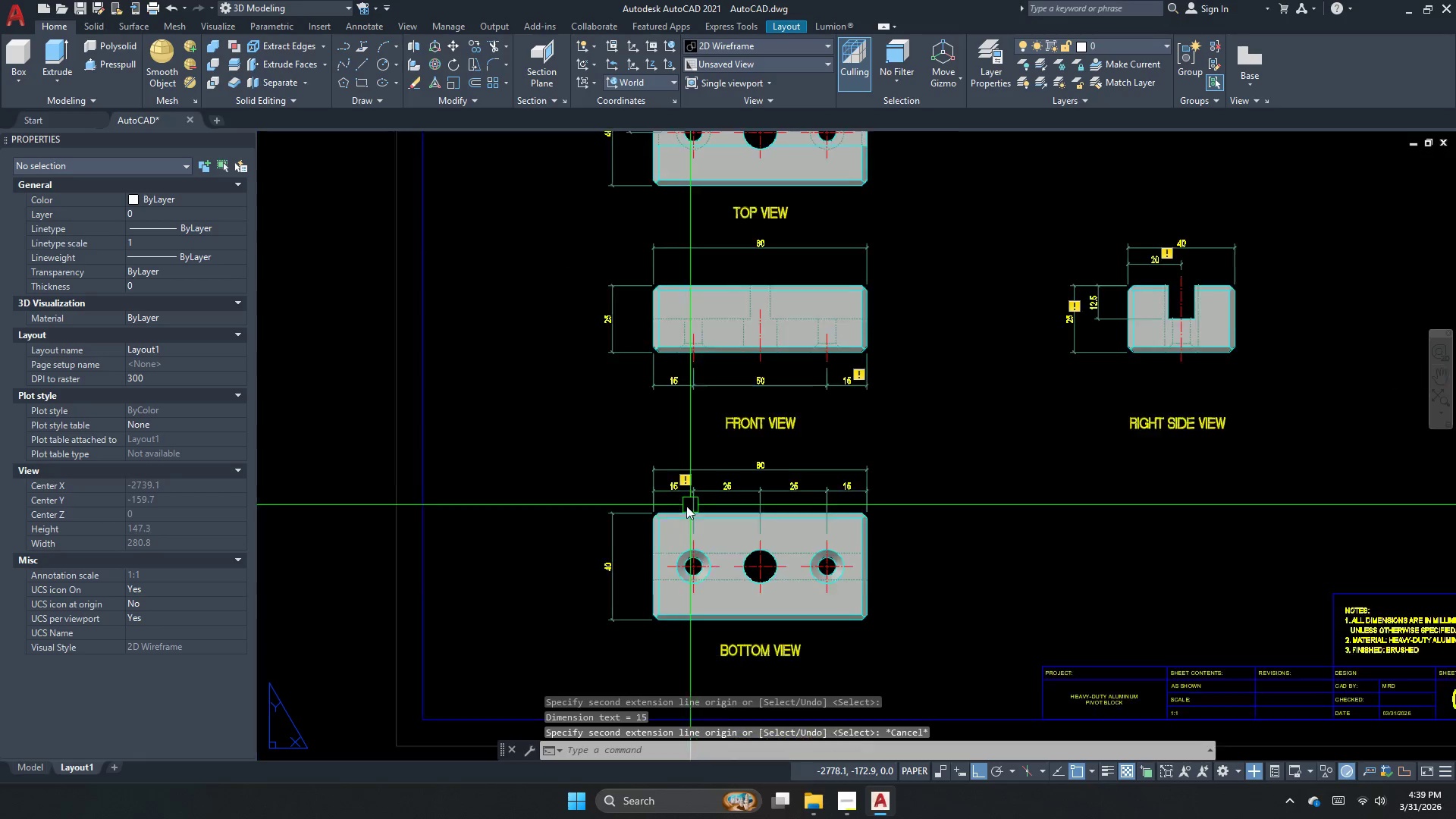 
key(Escape)
 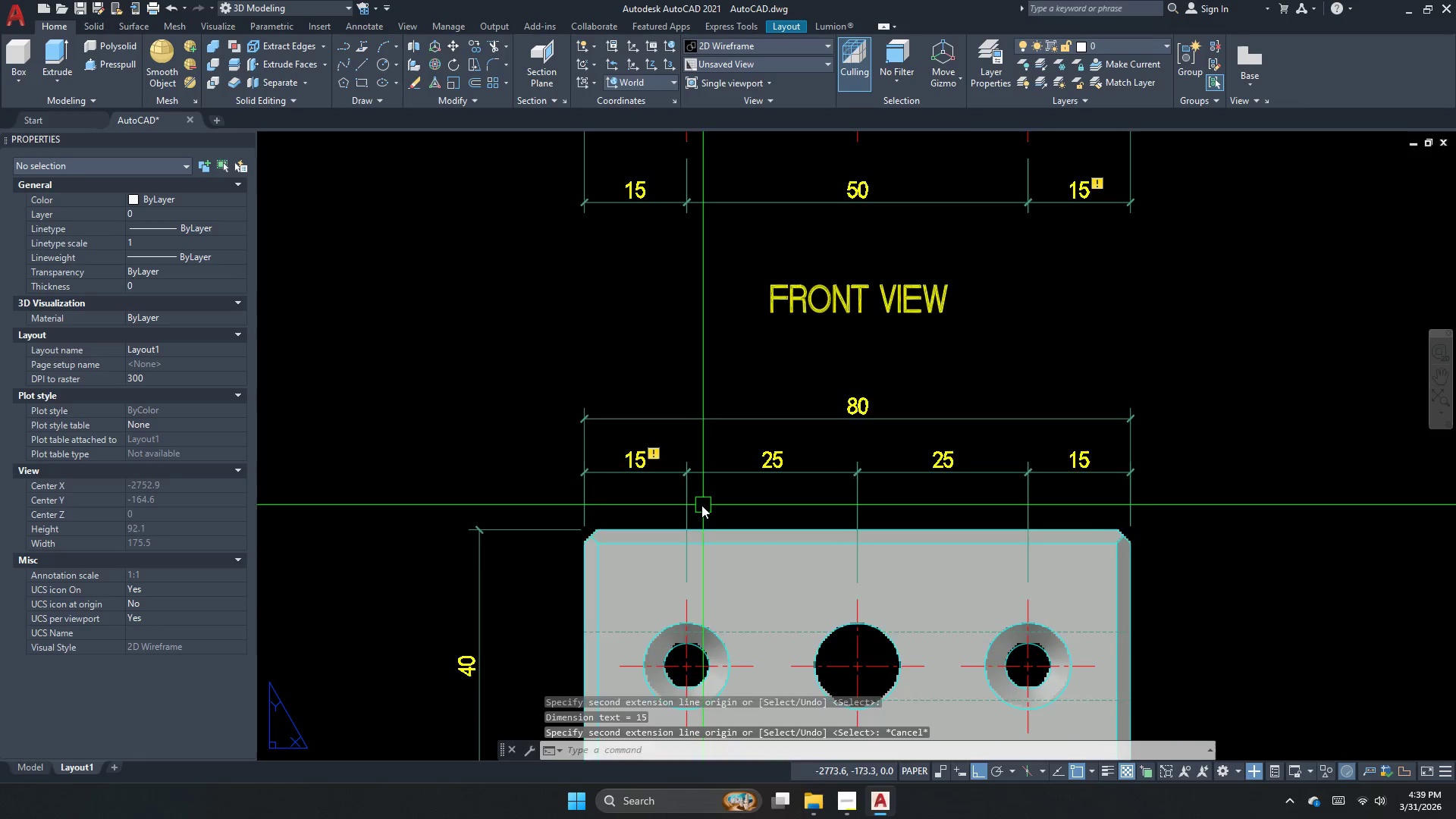 
scroll: coordinate [686, 507], scroll_direction: down, amount: 2.0
 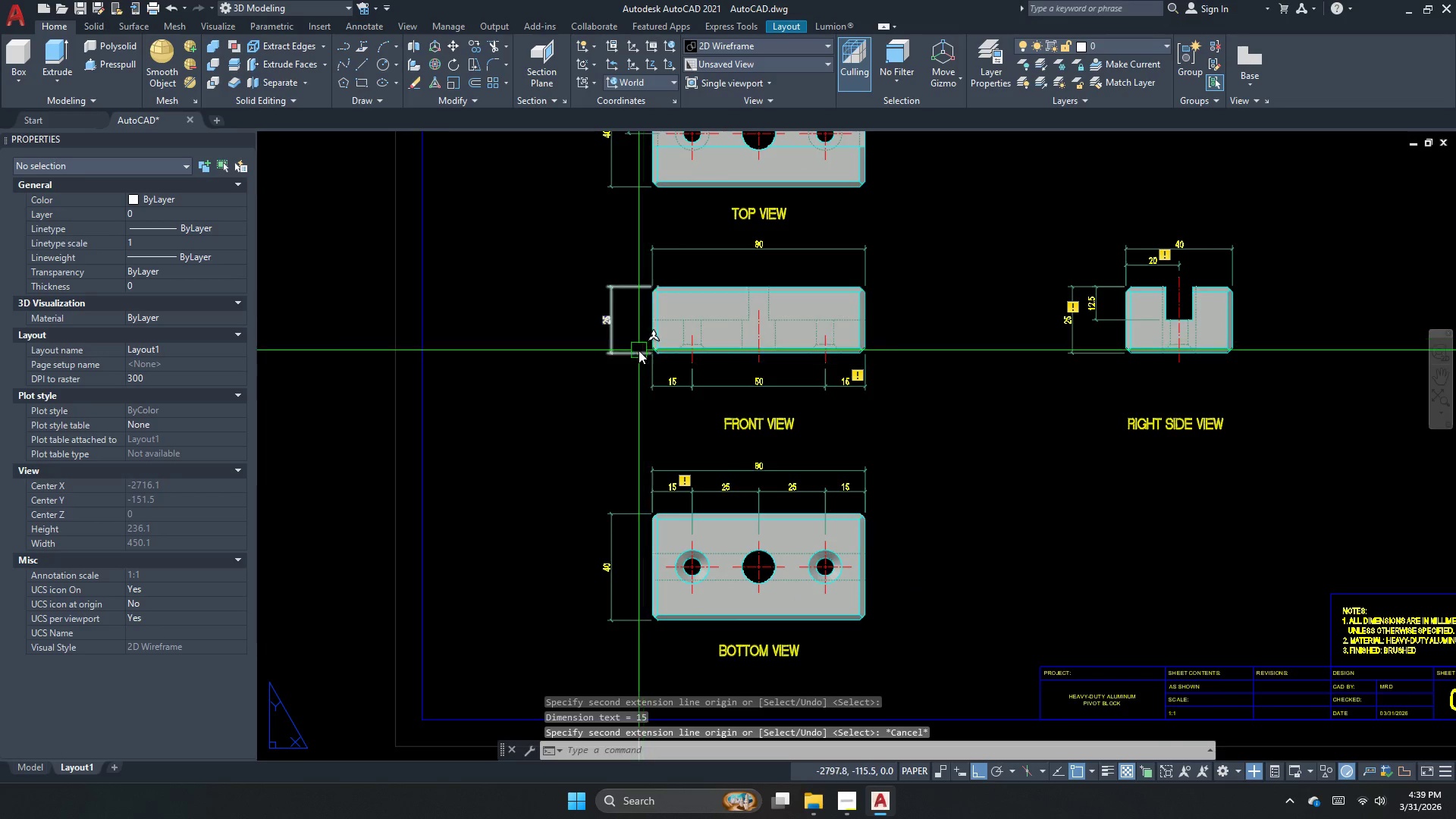 
key(Escape)
 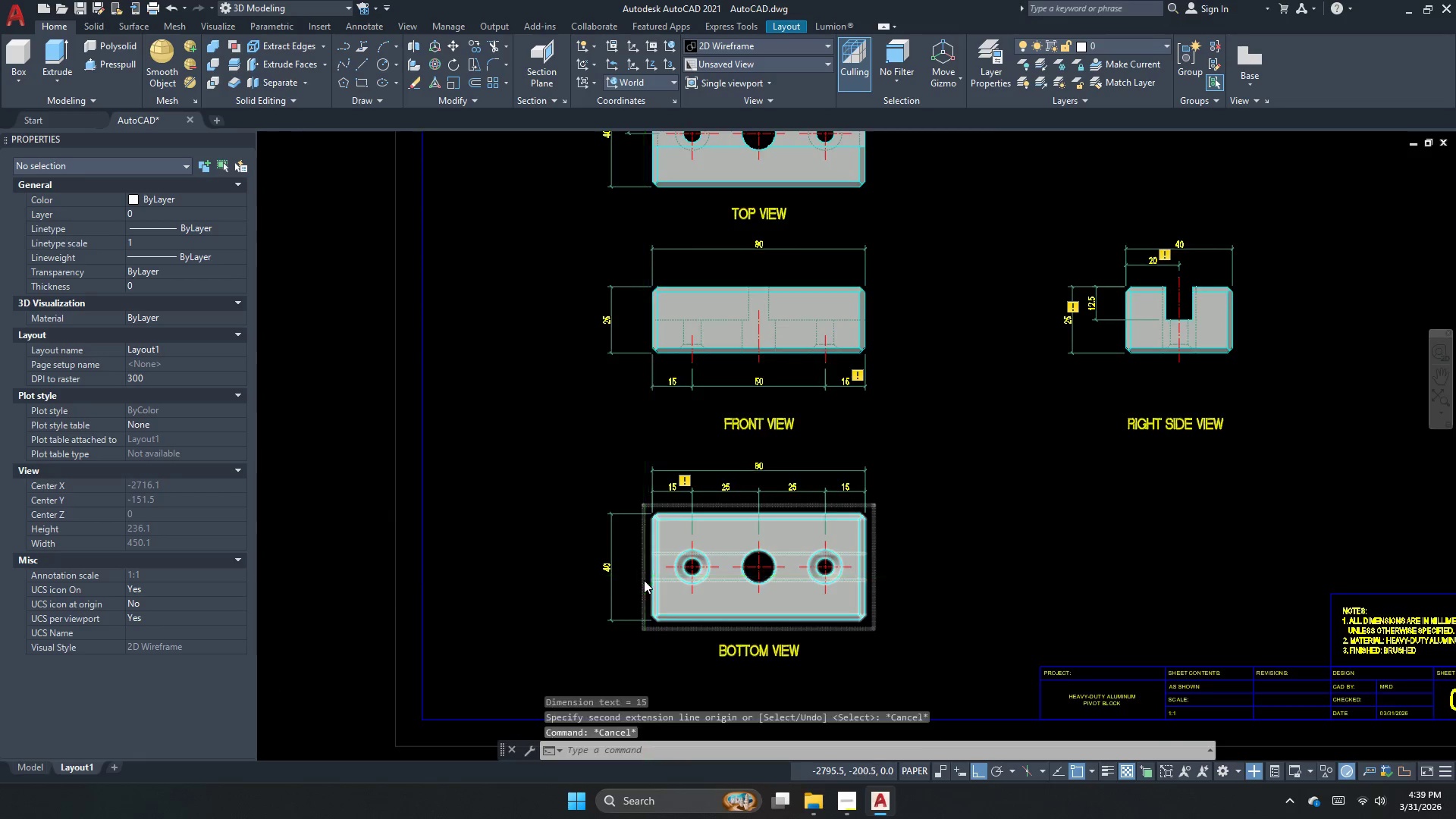 
key(D)
 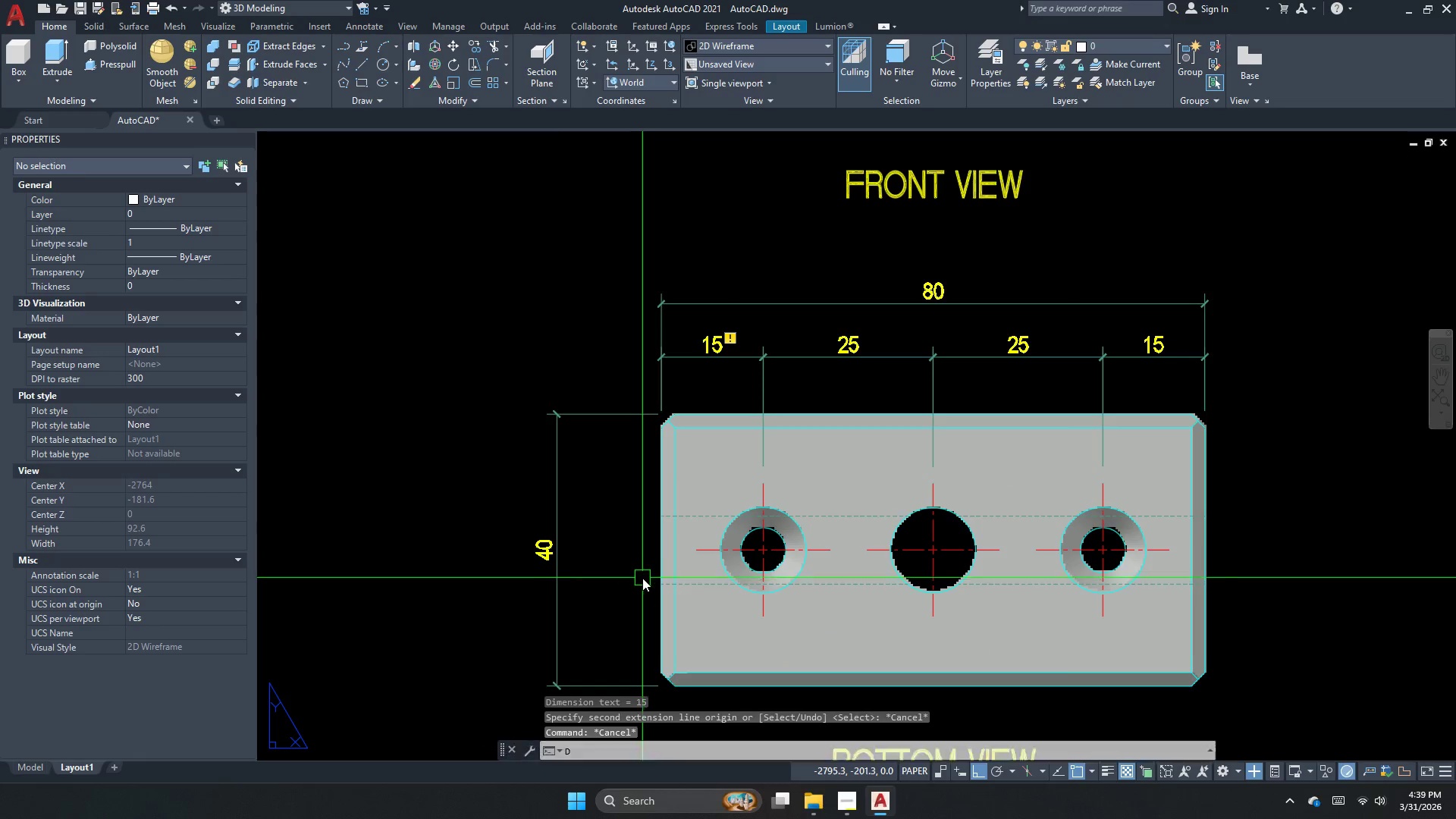 
scroll: coordinate [644, 580], scroll_direction: up, amount: 2.0
 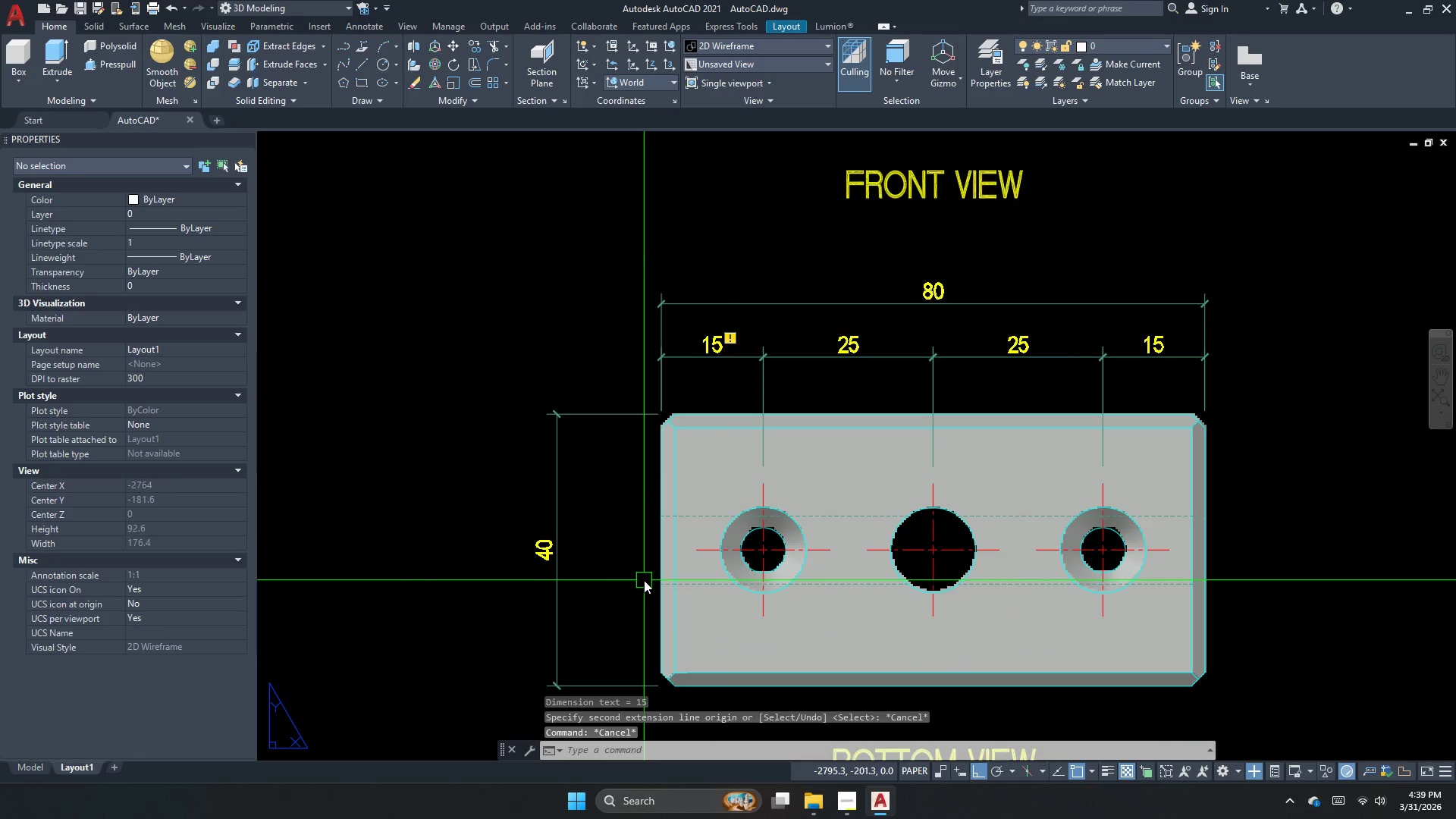 
type(LI )
 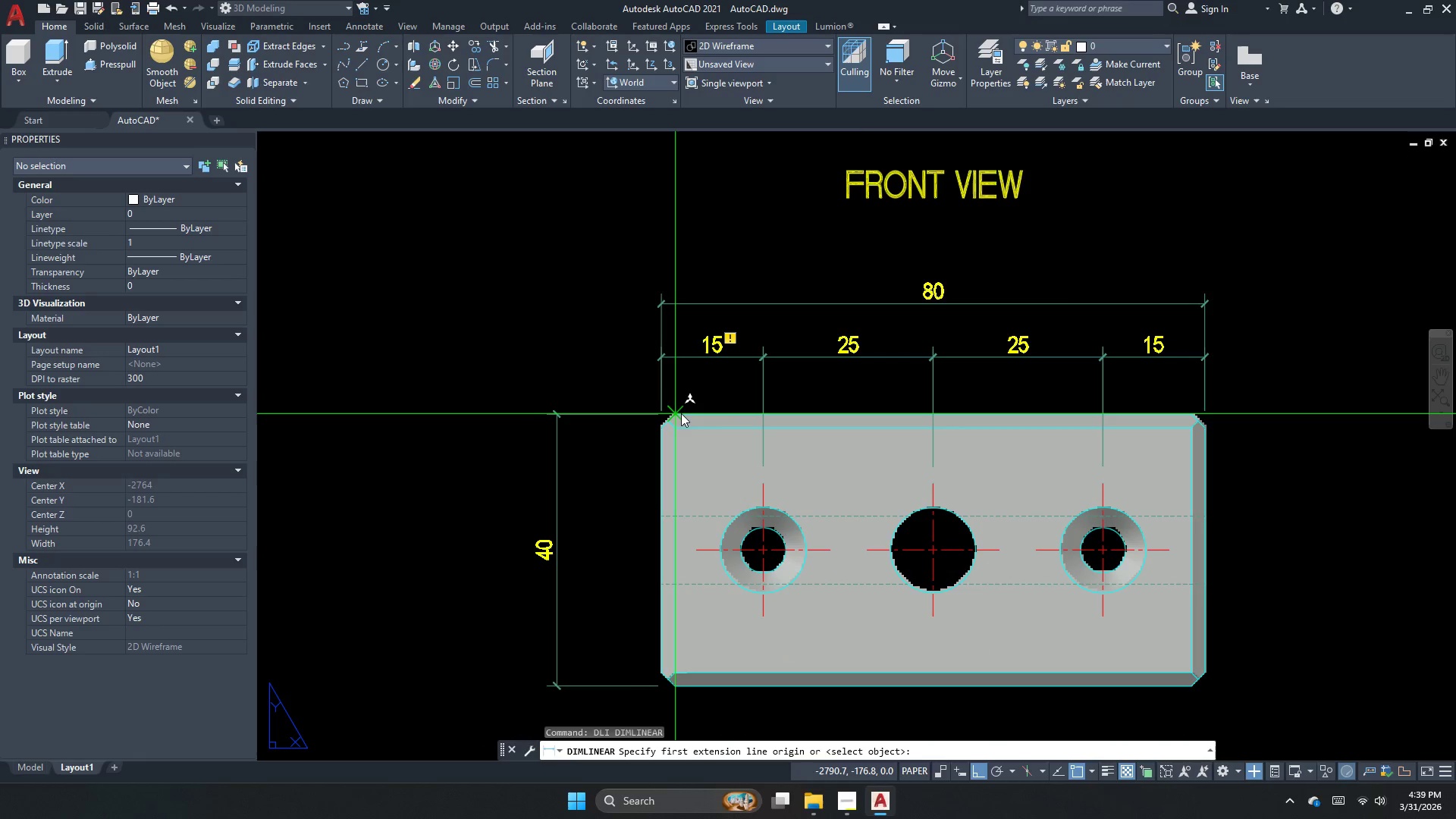 
left_click_drag(start_coordinate=[681, 413], to_coordinate=[682, 418])
 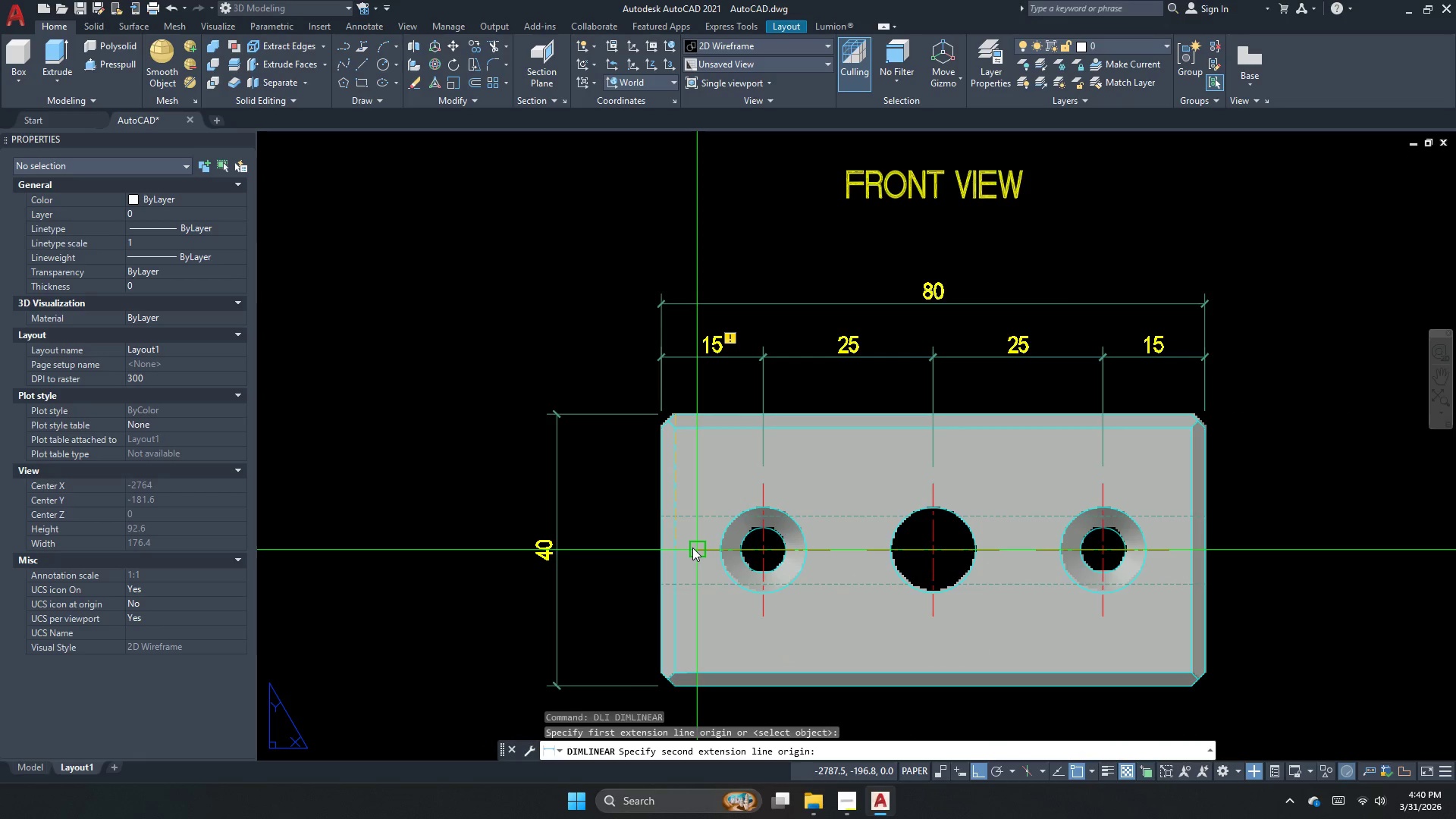 
left_click_drag(start_coordinate=[695, 546], to_coordinate=[667, 545])
 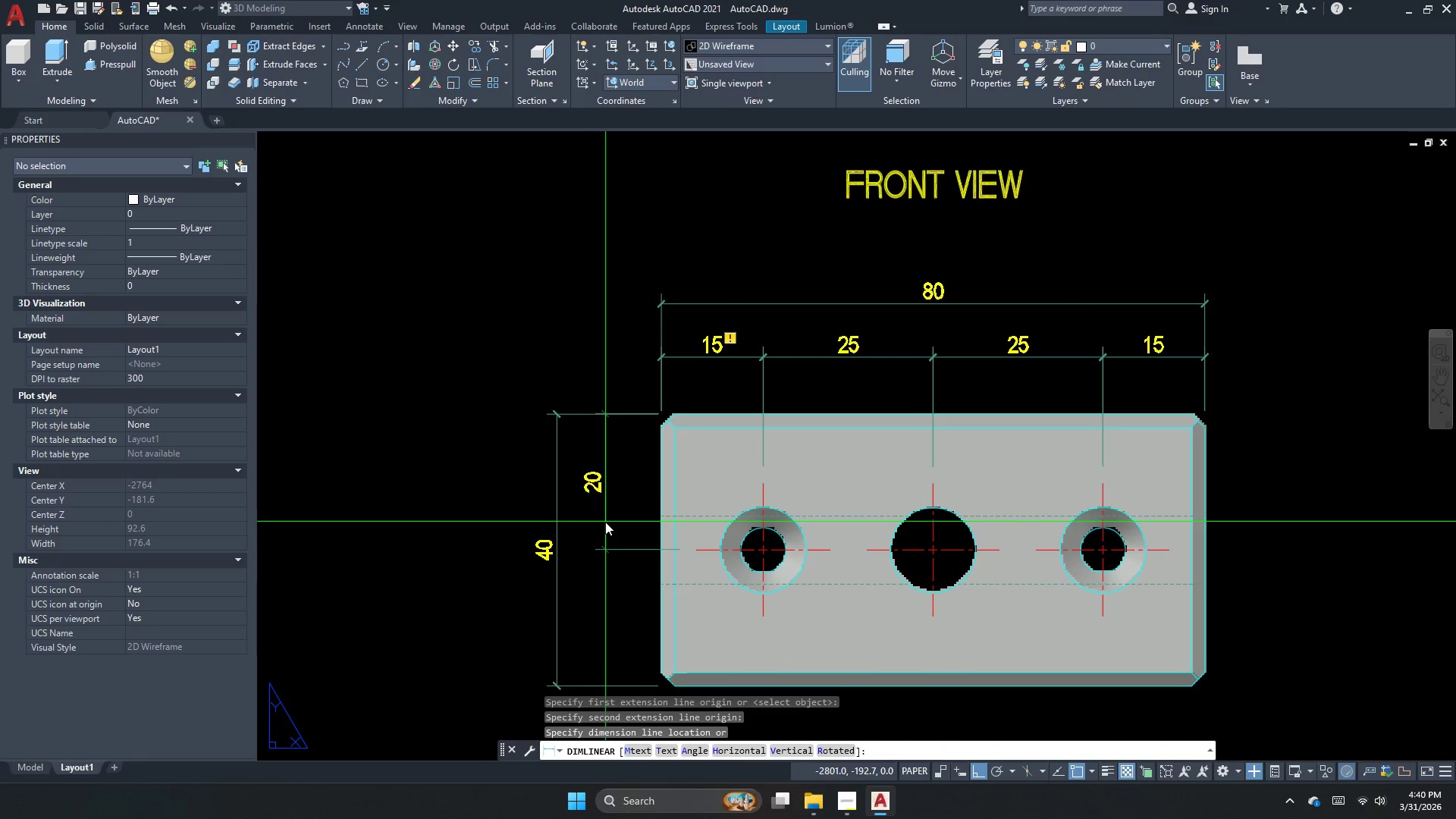 
left_click_drag(start_coordinate=[604, 524], to_coordinate=[584, 541])
 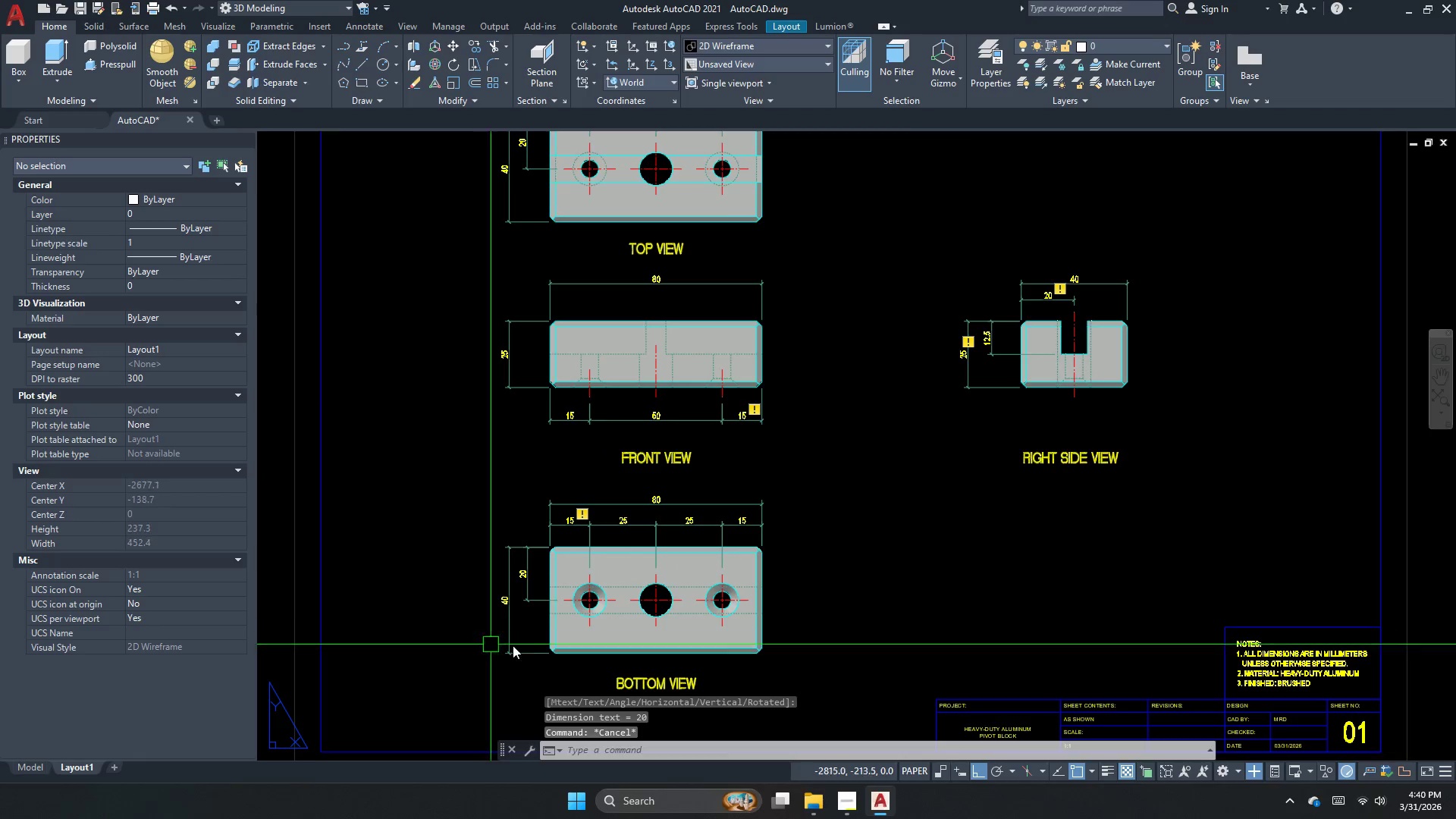 
key(Escape)
 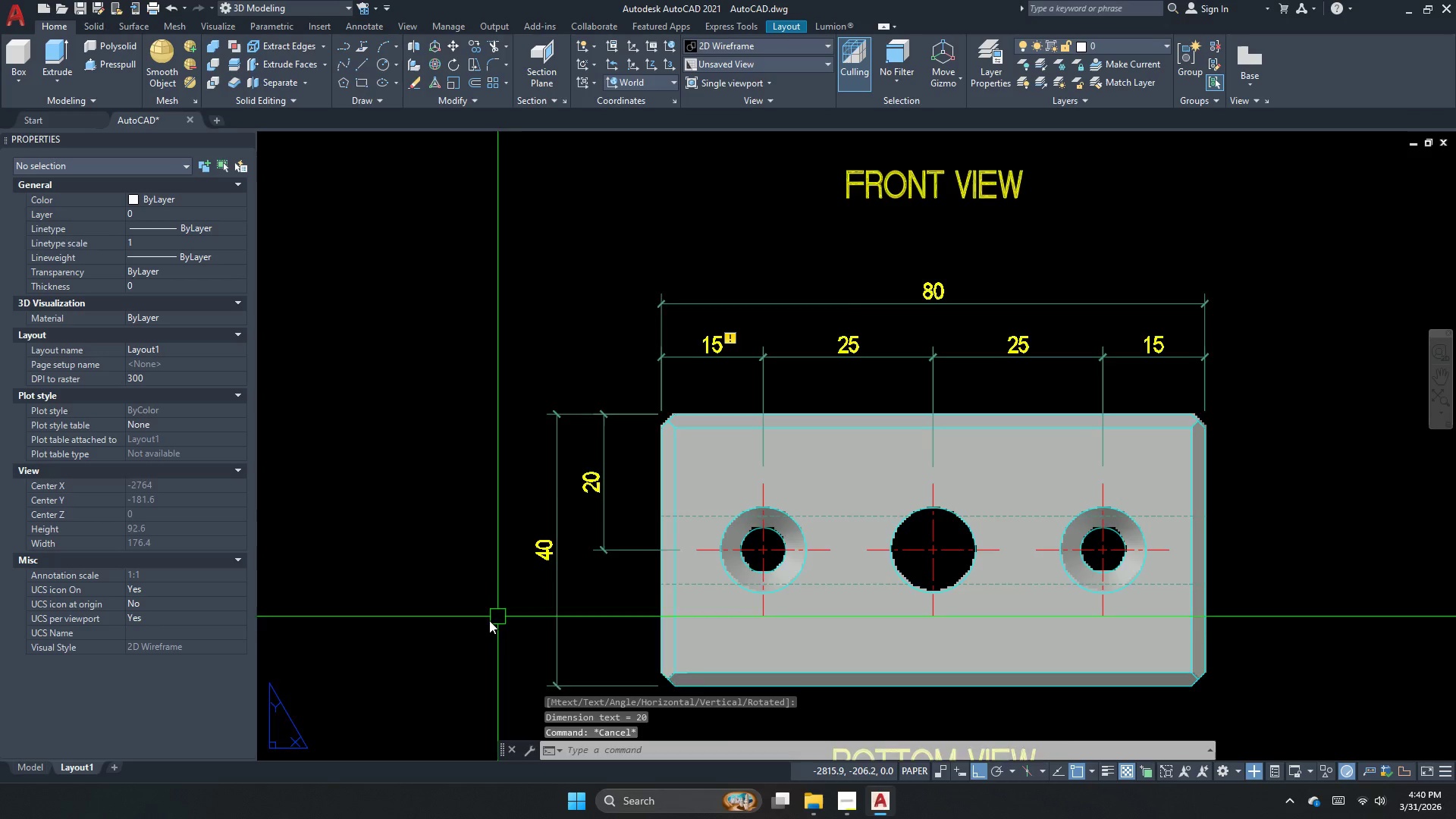 
scroll: coordinate [477, 634], scroll_direction: down, amount: 2.0
 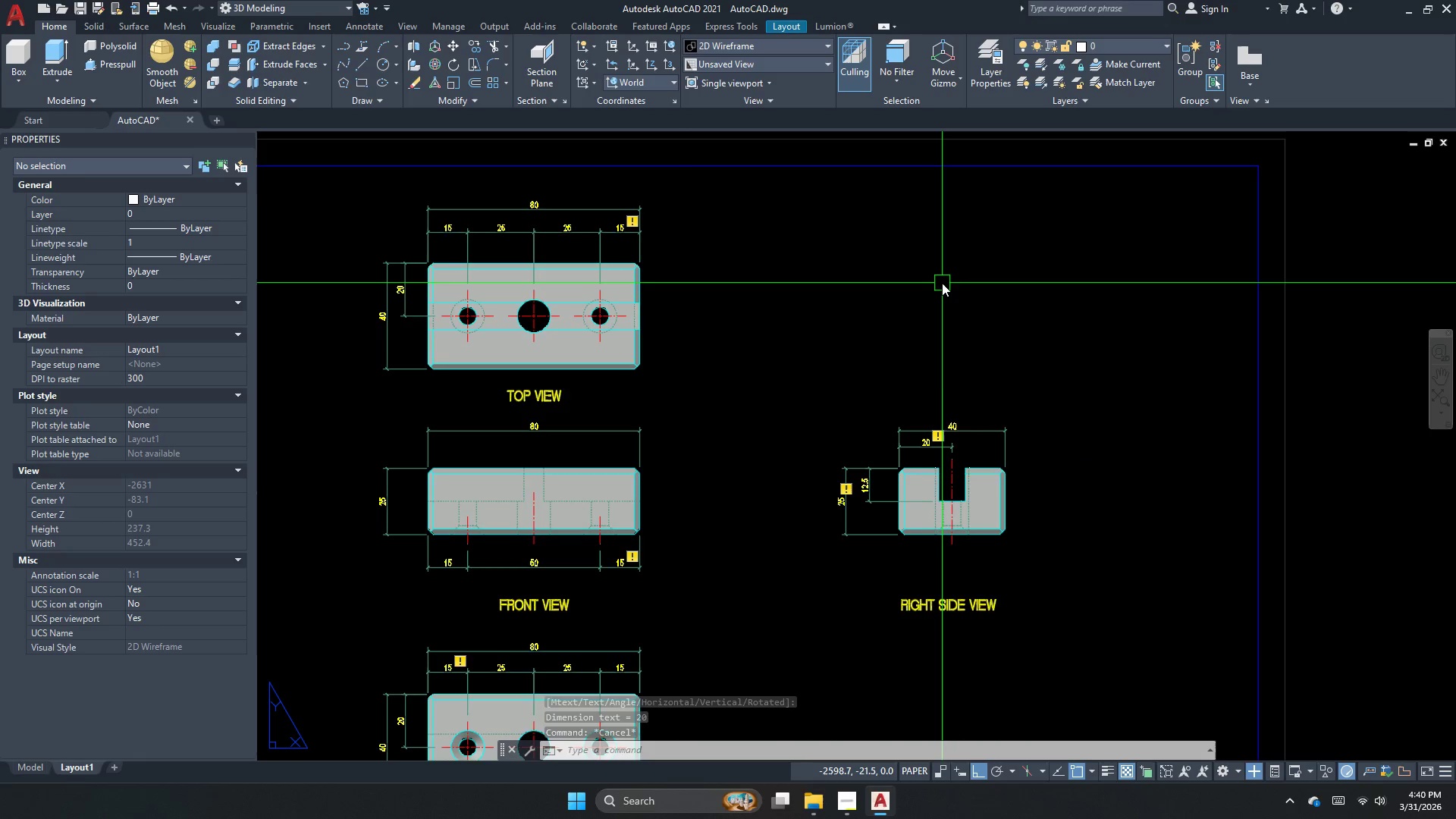 
scroll: coordinate [1244, 574], scroll_direction: up, amount: 3.0
 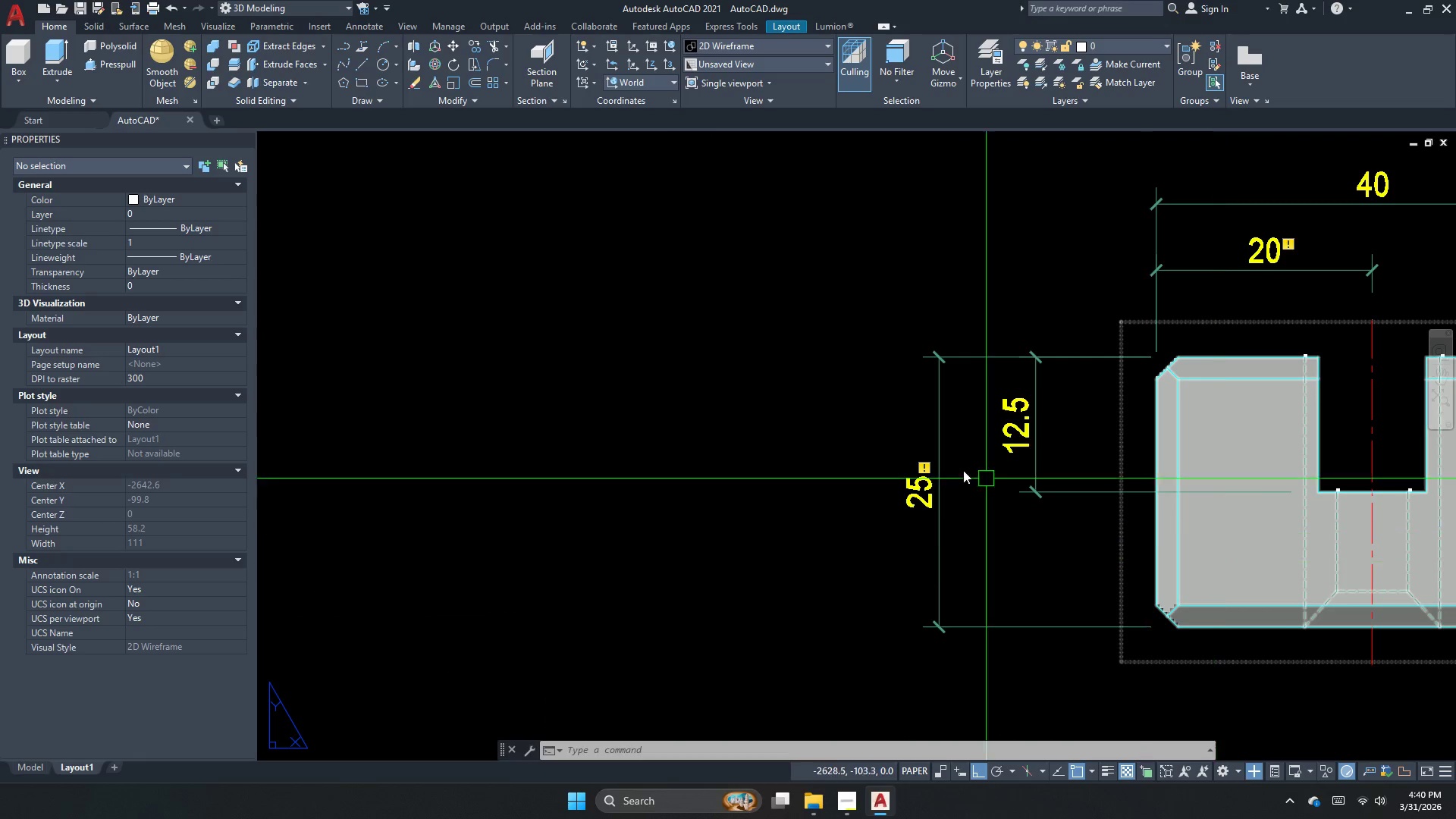 
scroll: coordinate [764, 434], scroll_direction: none, amount: 0.0
 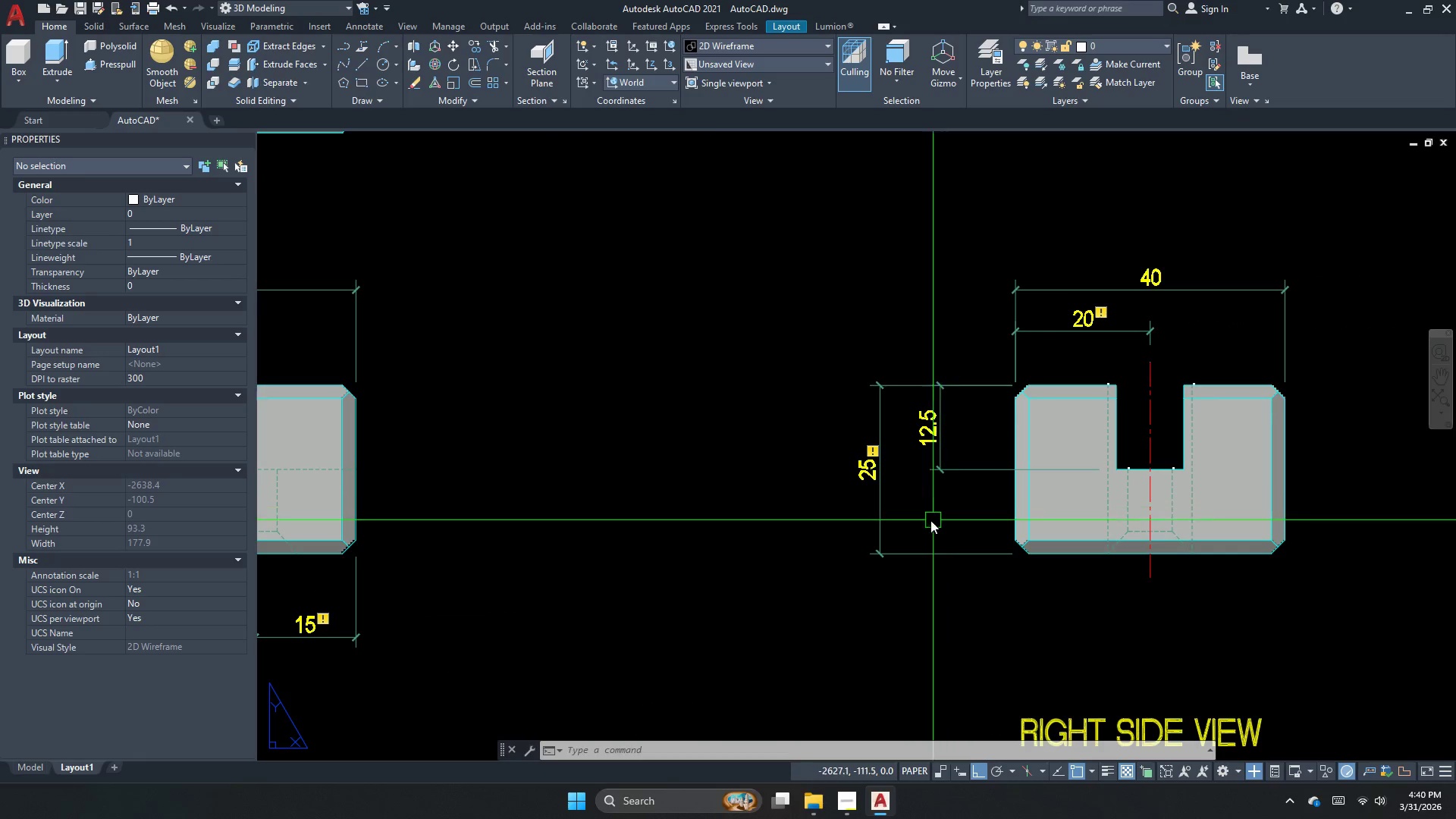 
scroll: coordinate [919, 467], scroll_direction: down, amount: 2.0
 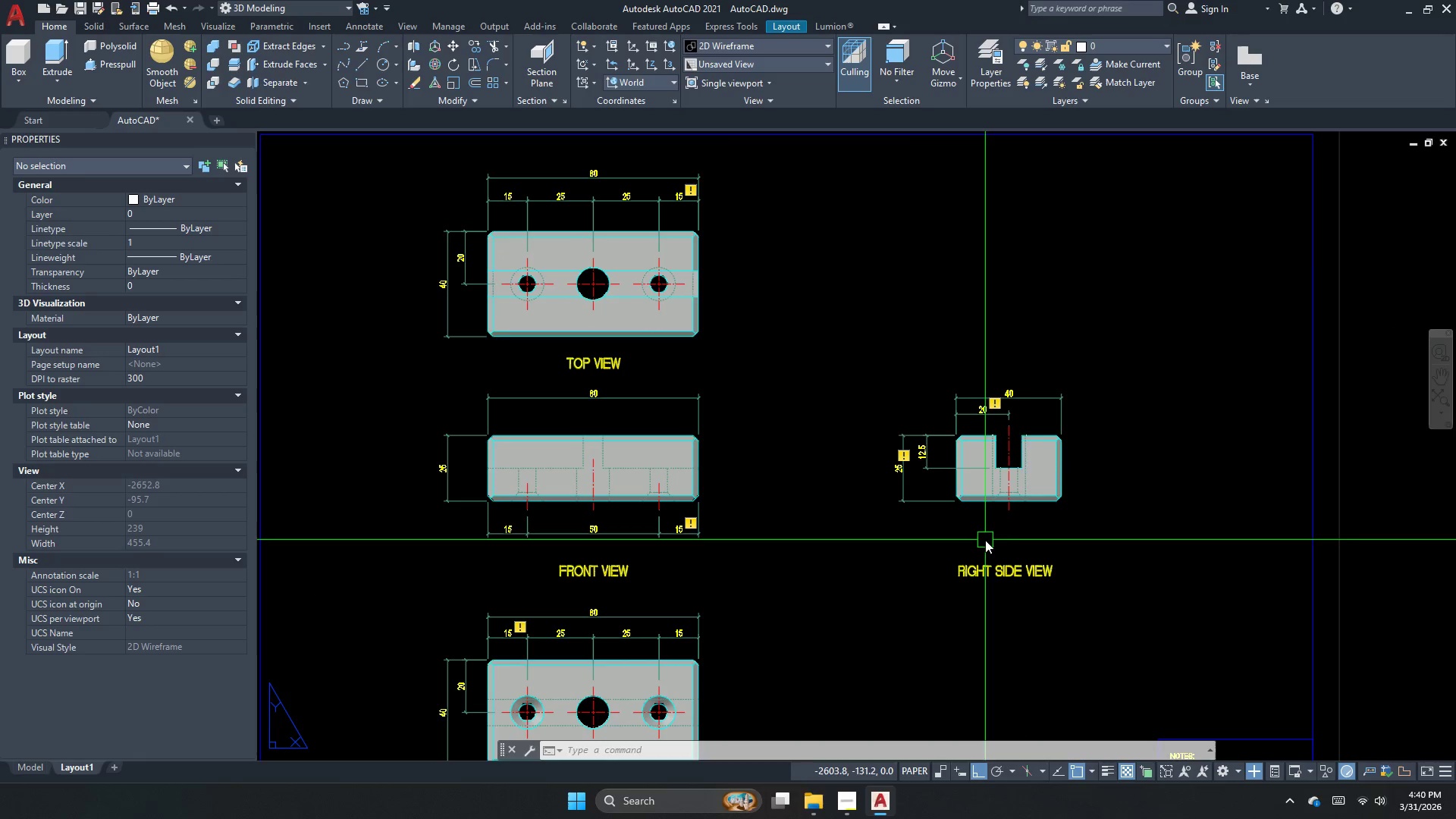 
hold_key(key=Escape, duration=0.36)
 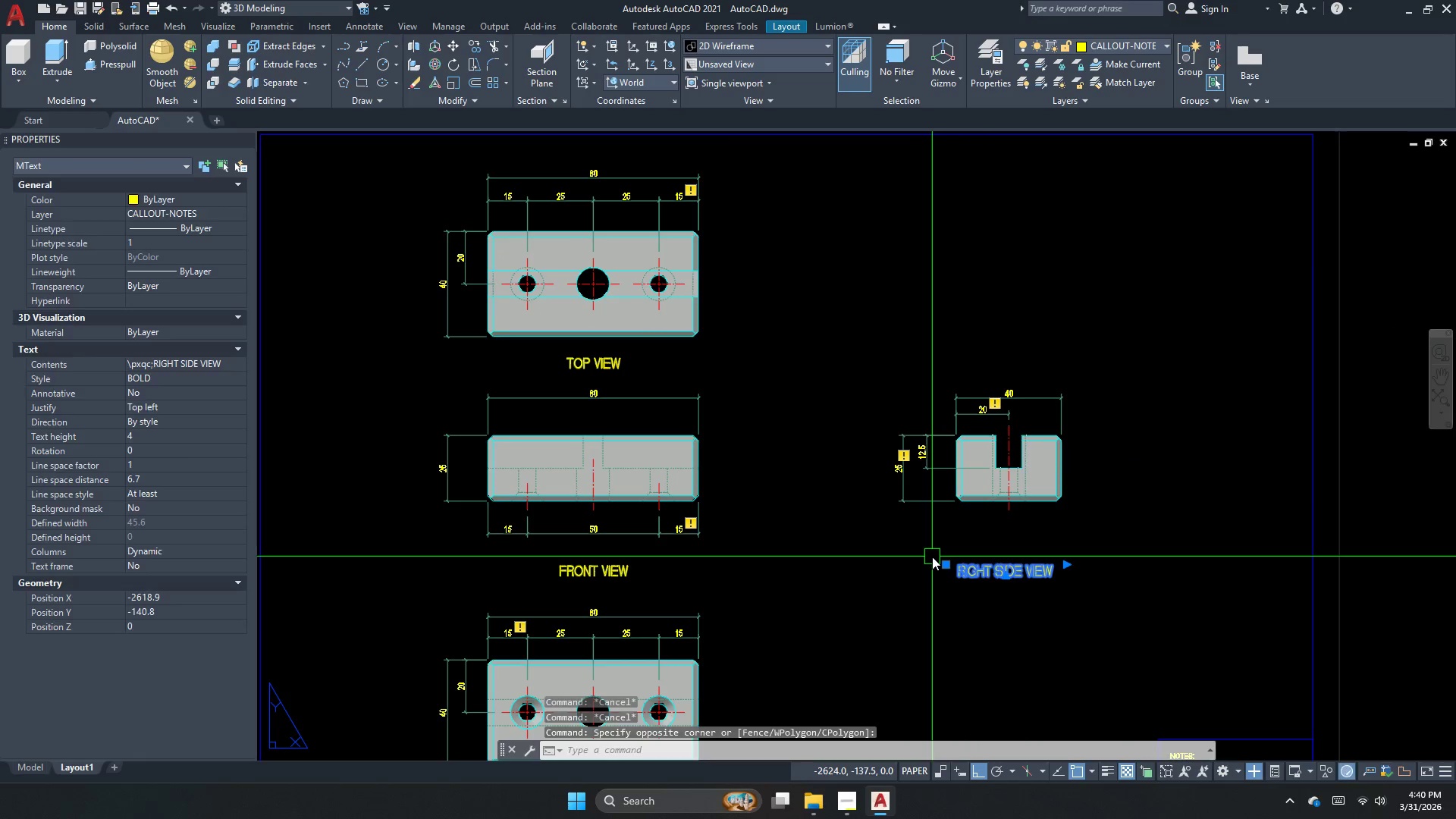 
left_click_drag(start_coordinate=[1046, 592], to_coordinate=[1028, 576])
 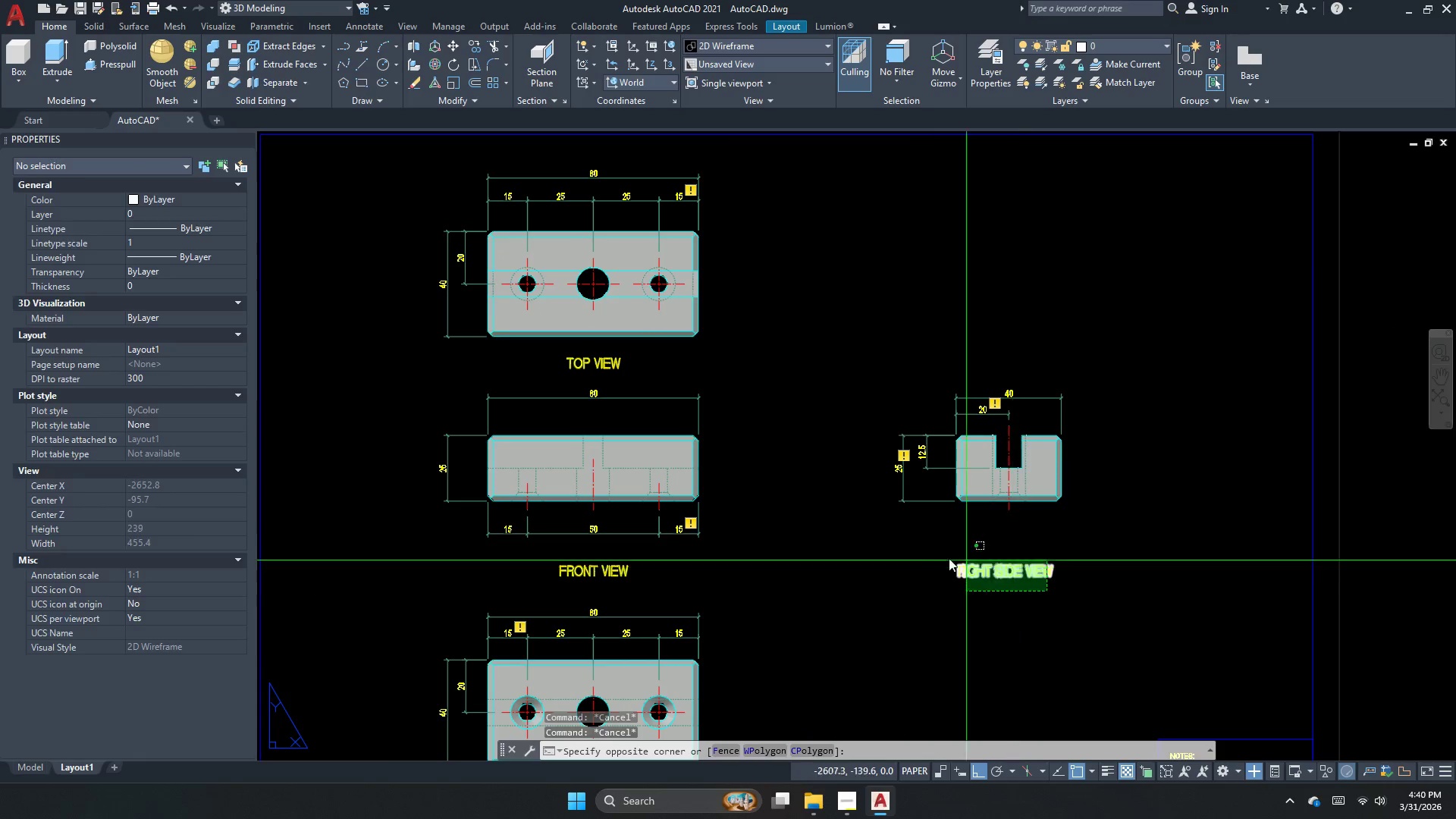 
double_click([932, 557])
 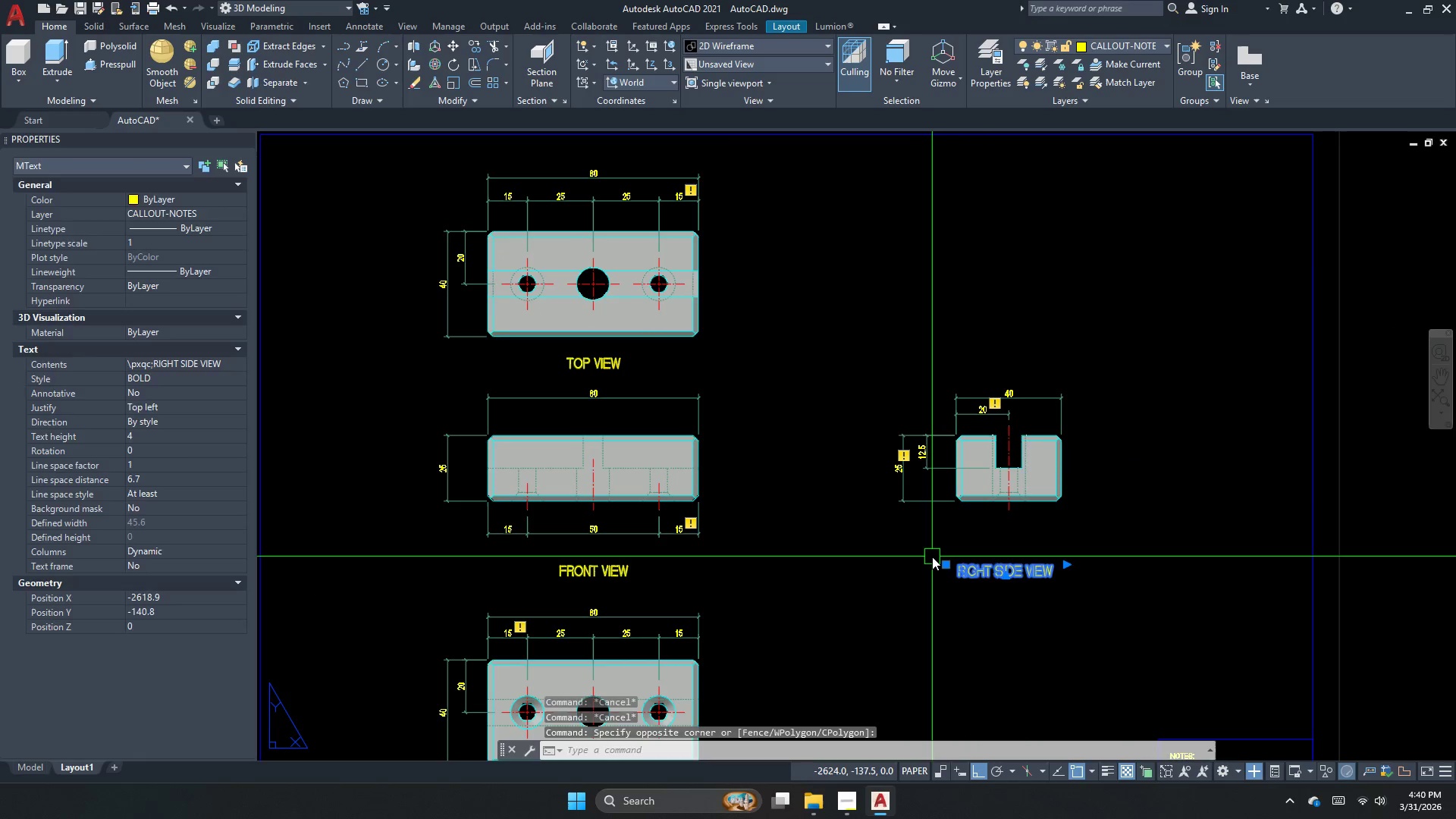 
key(Escape)
 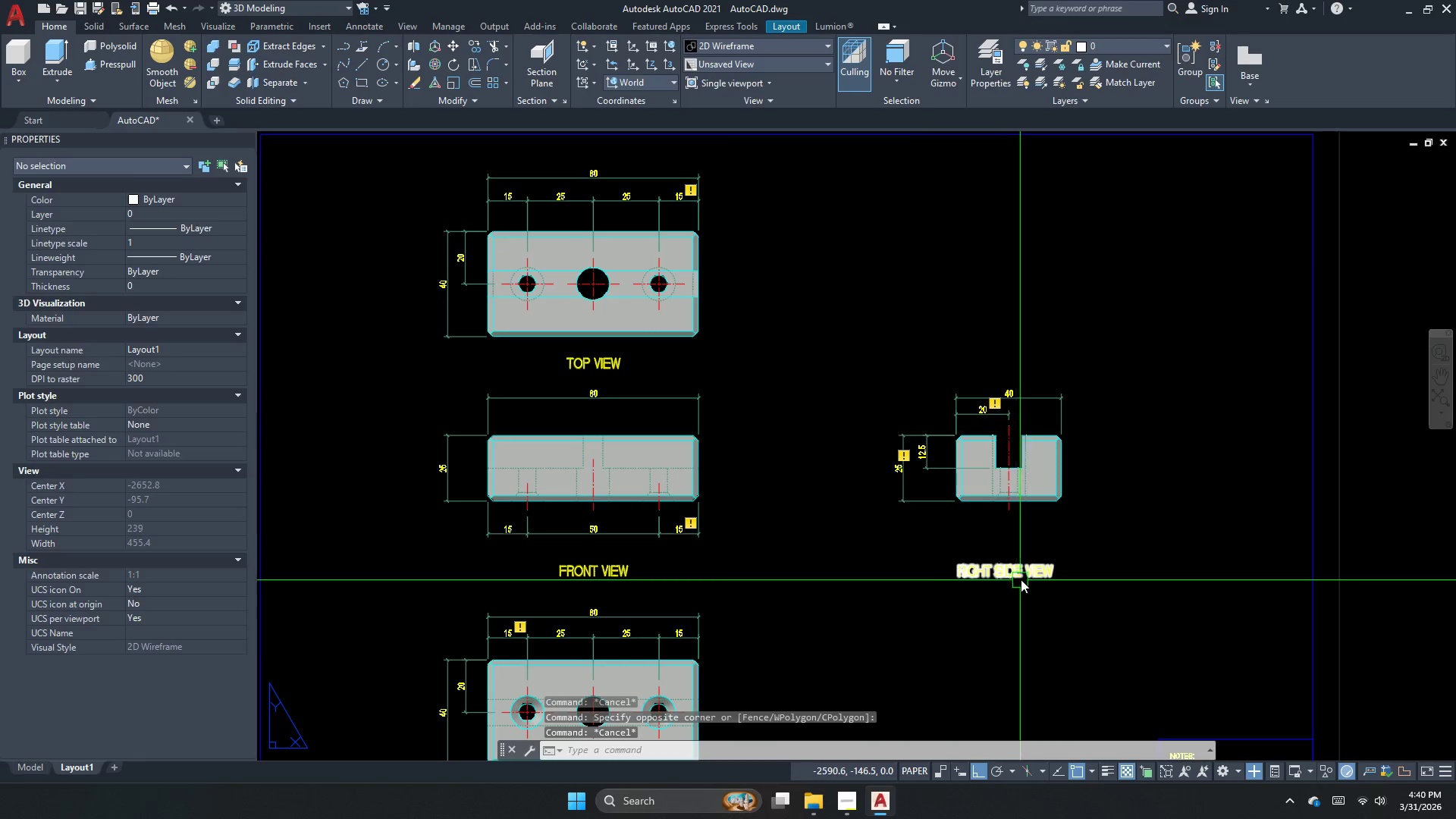 
key(M)
 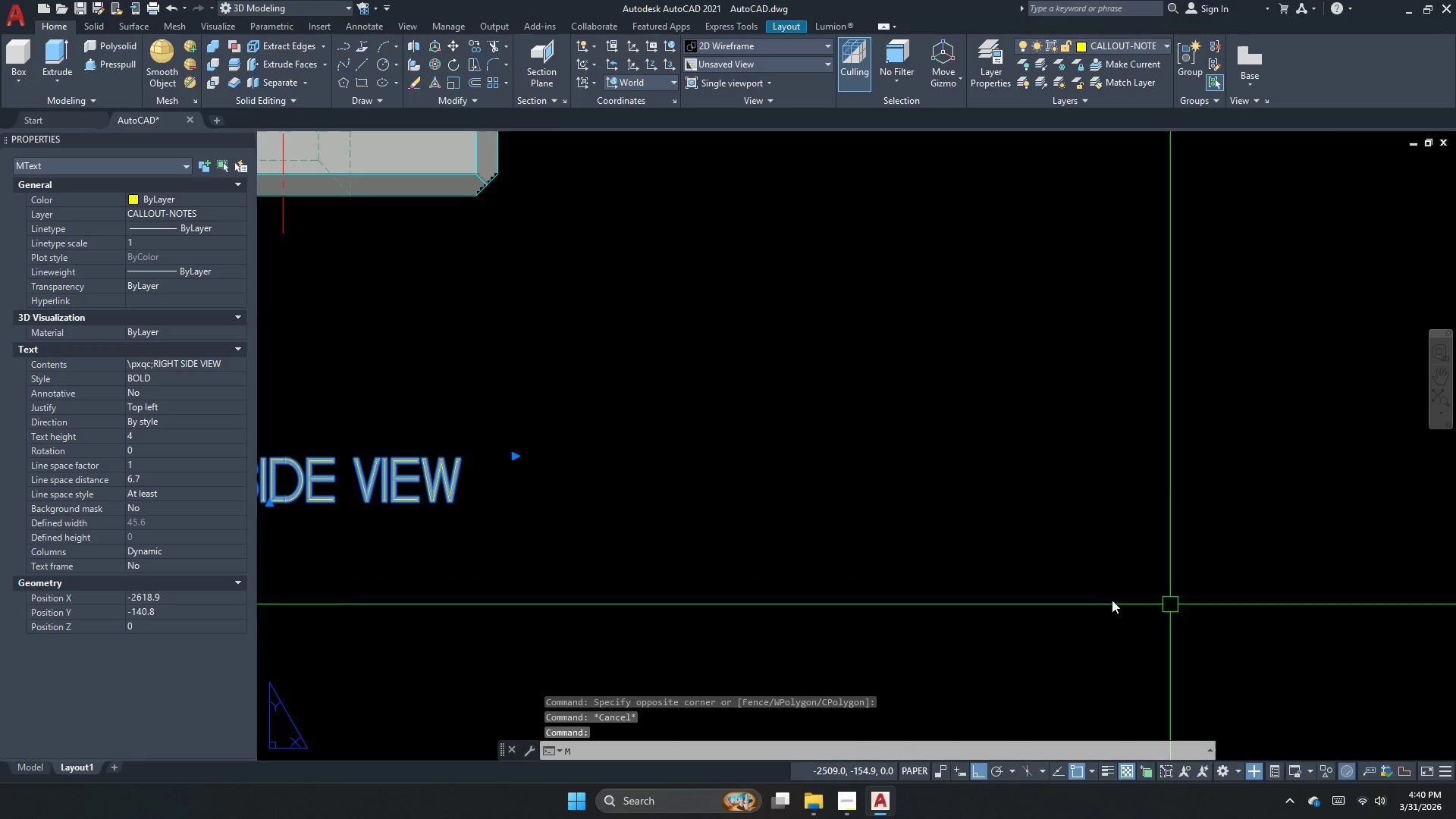 
key(Space)
 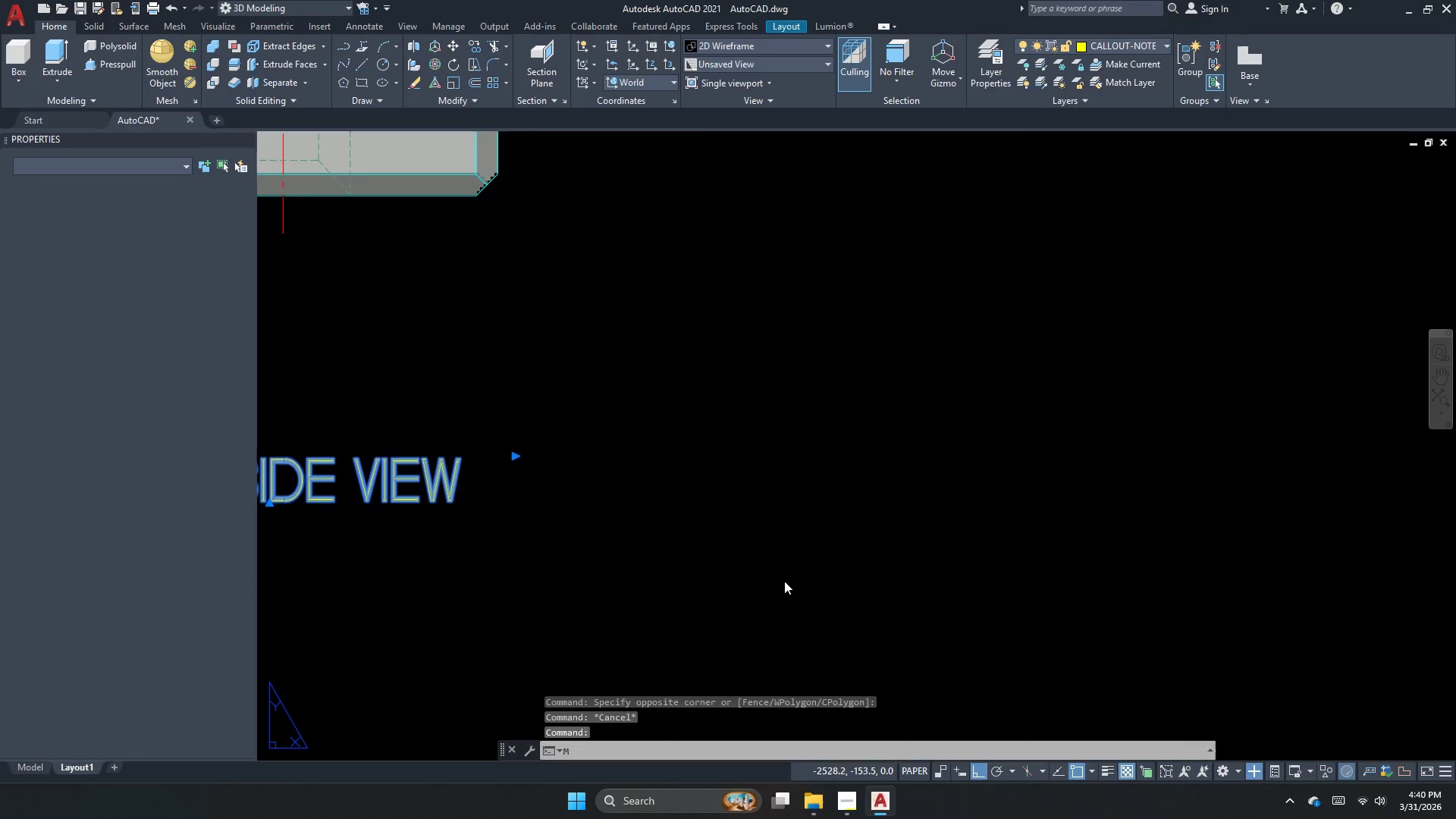 
scroll: coordinate [1243, 601], scroll_direction: up, amount: 3.0
 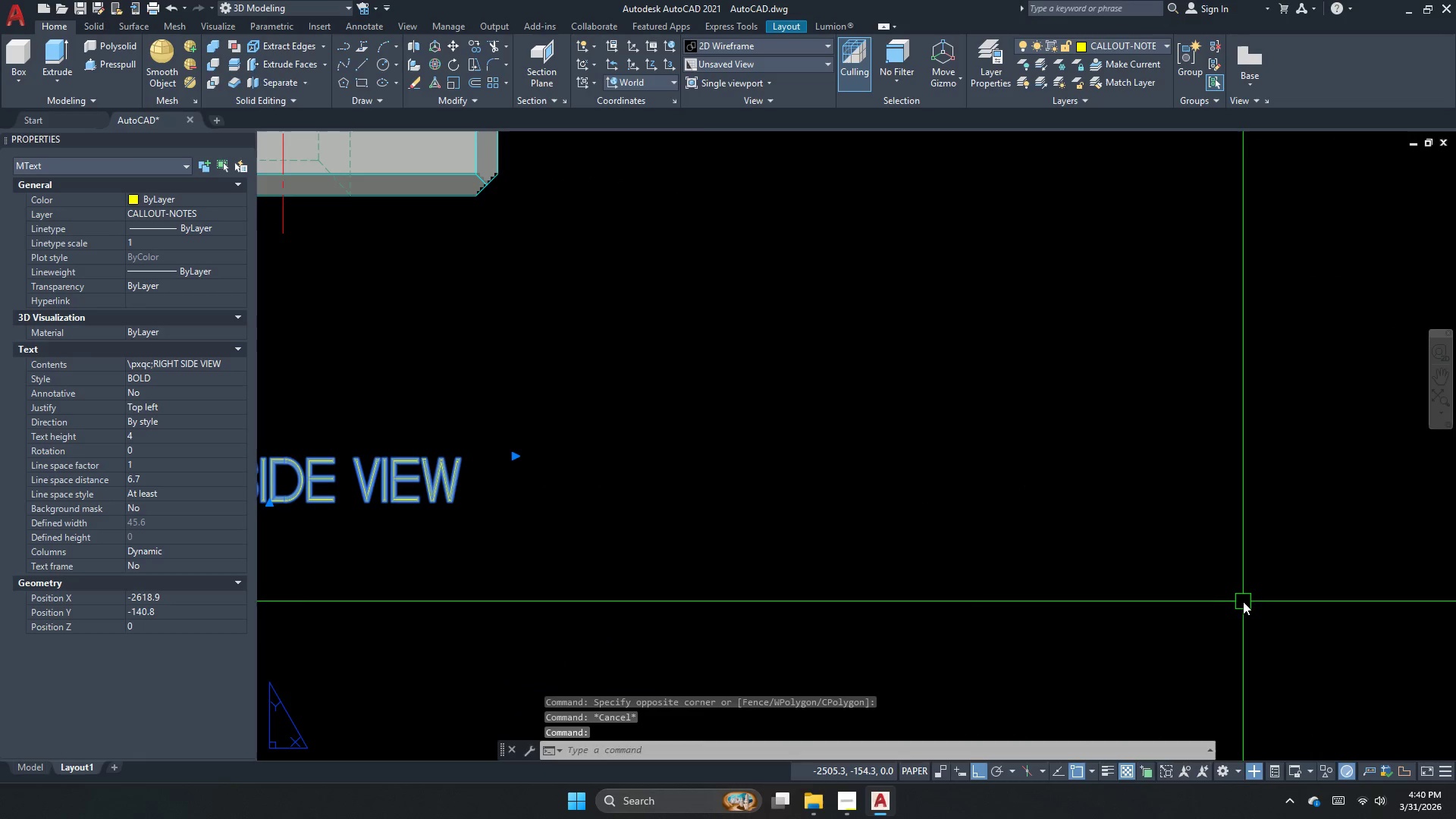 
scroll: coordinate [745, 570], scroll_direction: down, amount: 1.0
 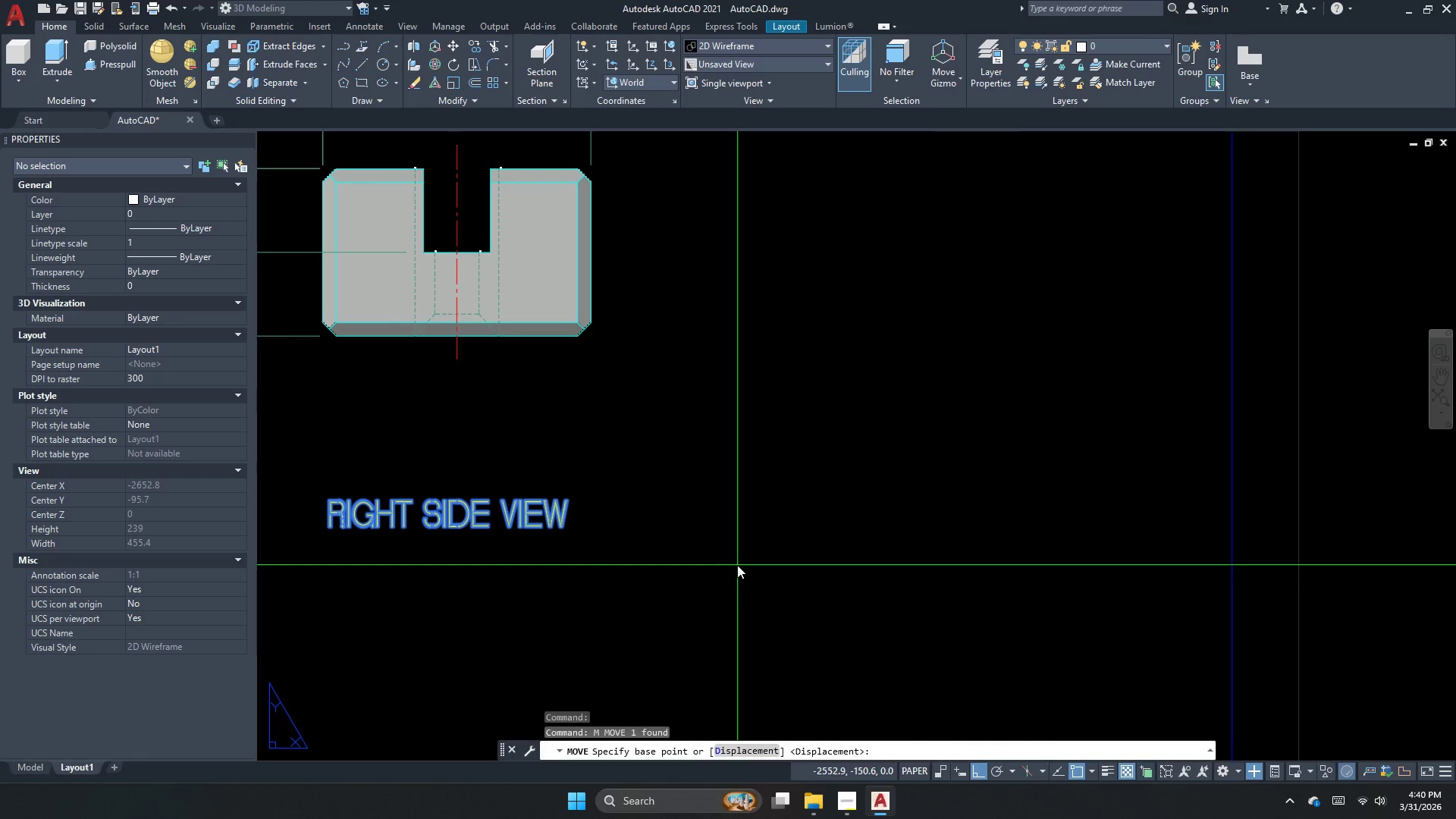 
left_click([739, 565])
 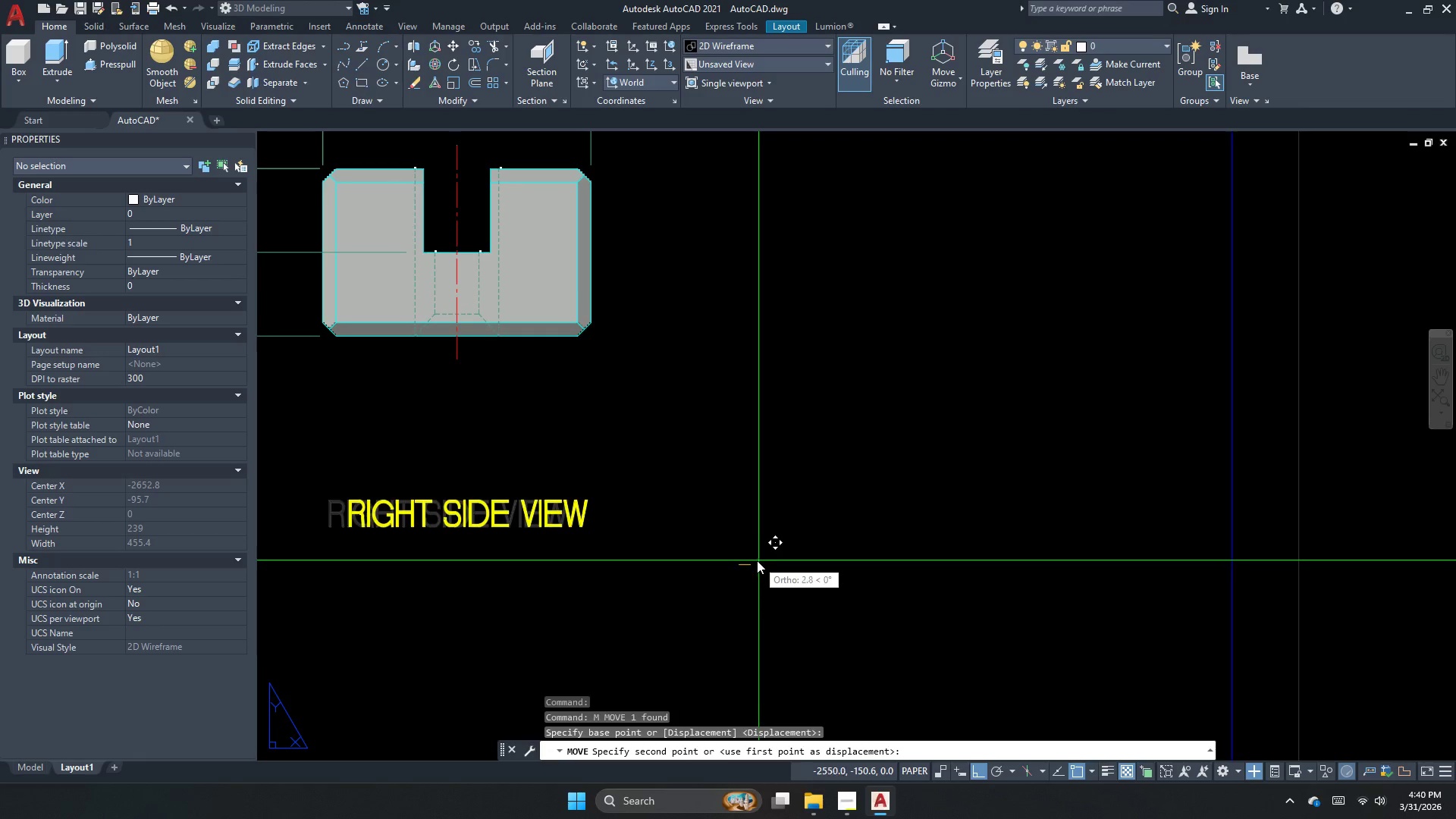 
scroll: coordinate [632, 338], scroll_direction: down, amount: 4.0
 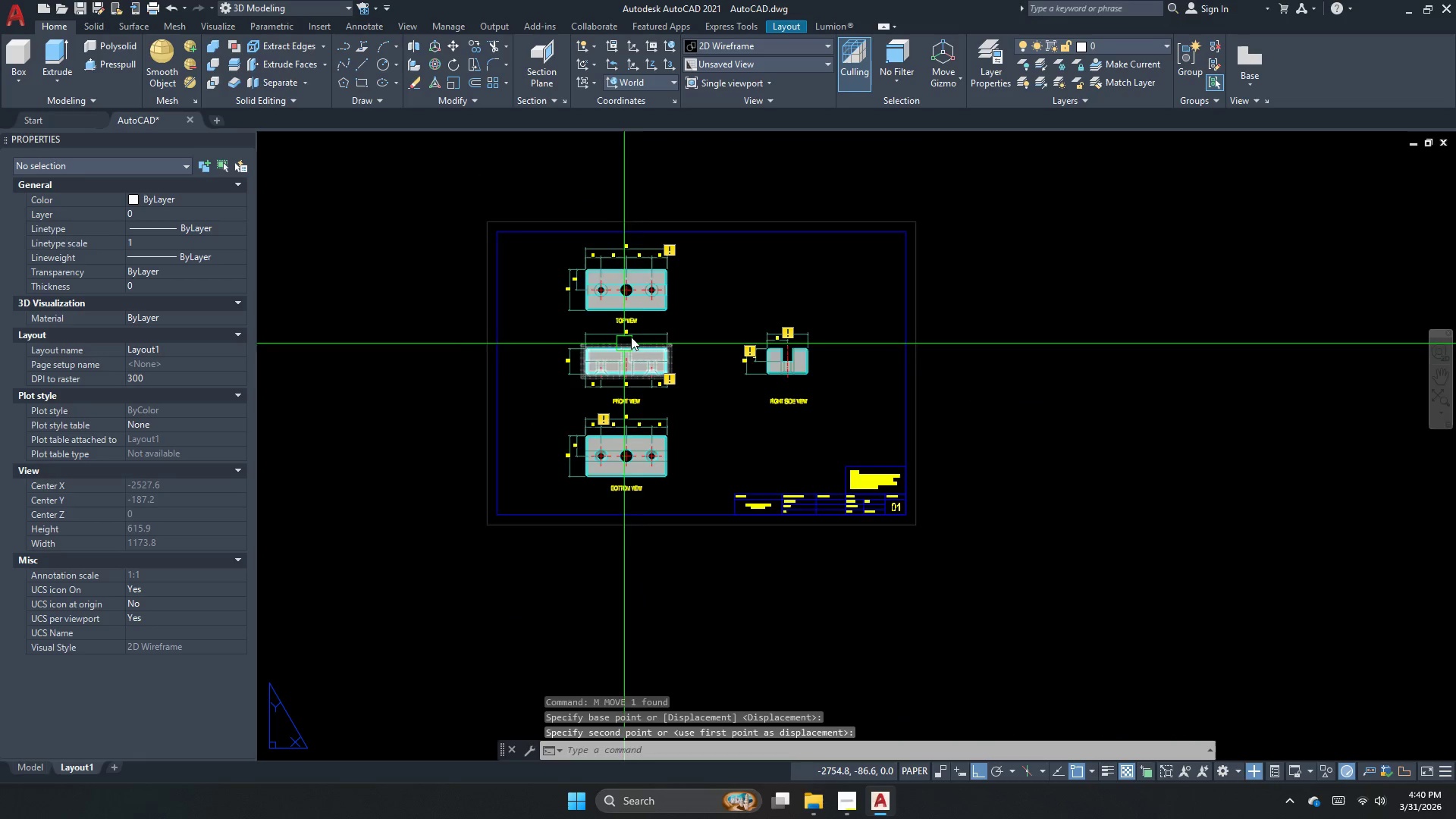 
scroll: coordinate [1005, 578], scroll_direction: up, amount: 3.0
 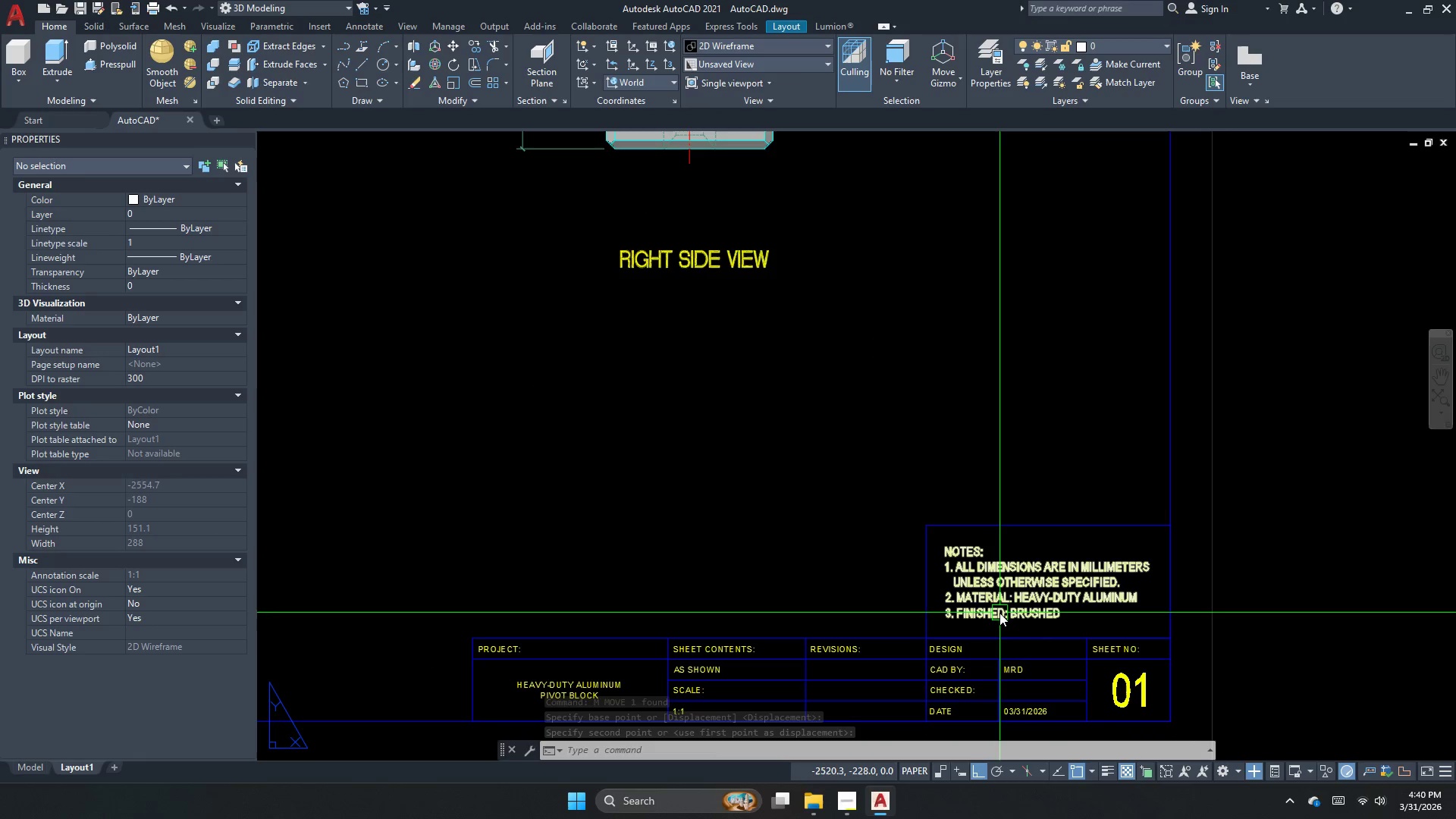 
scroll: coordinate [889, 246], scroll_direction: down, amount: 5.0
 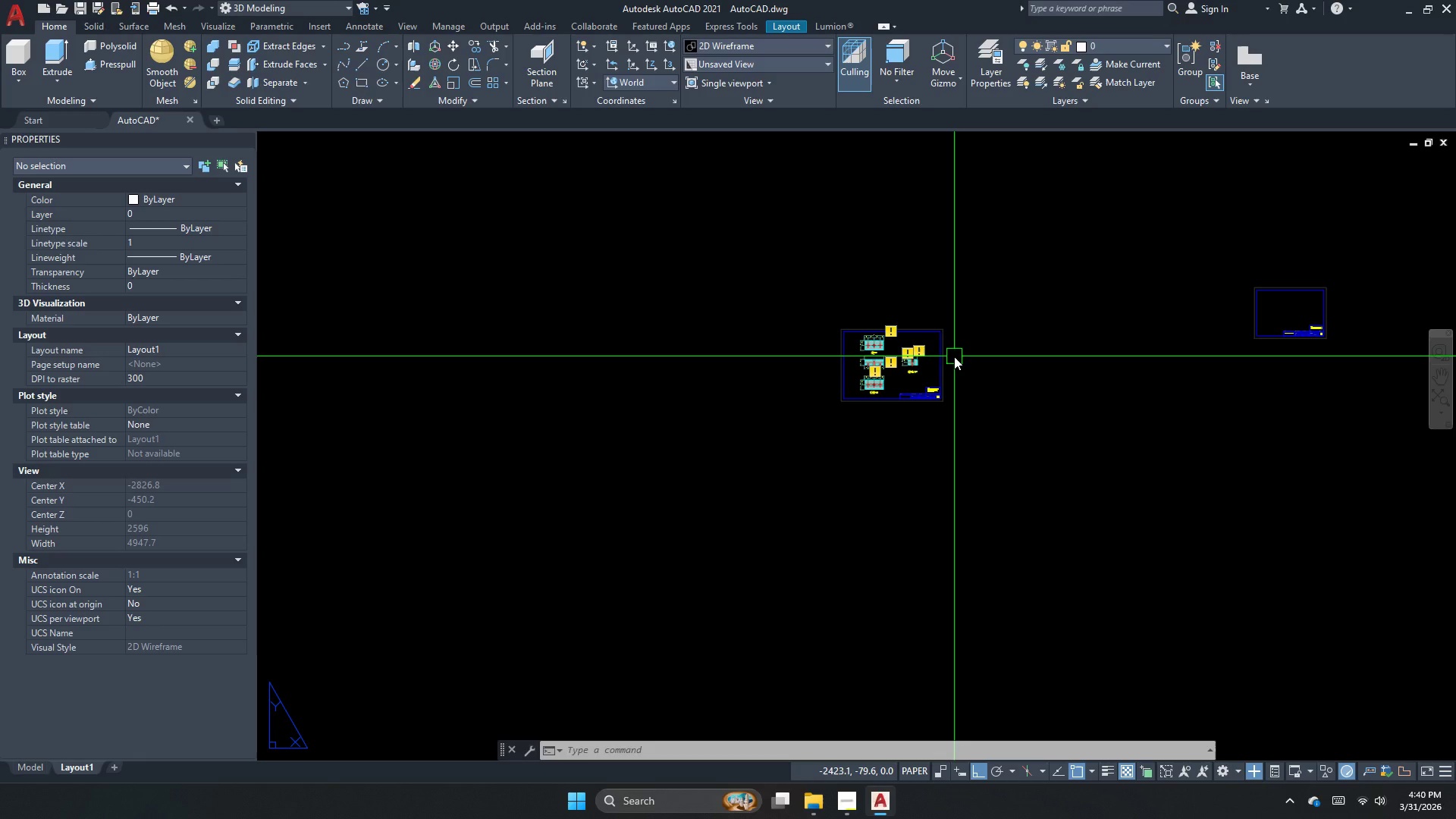 
wait(11.56)
 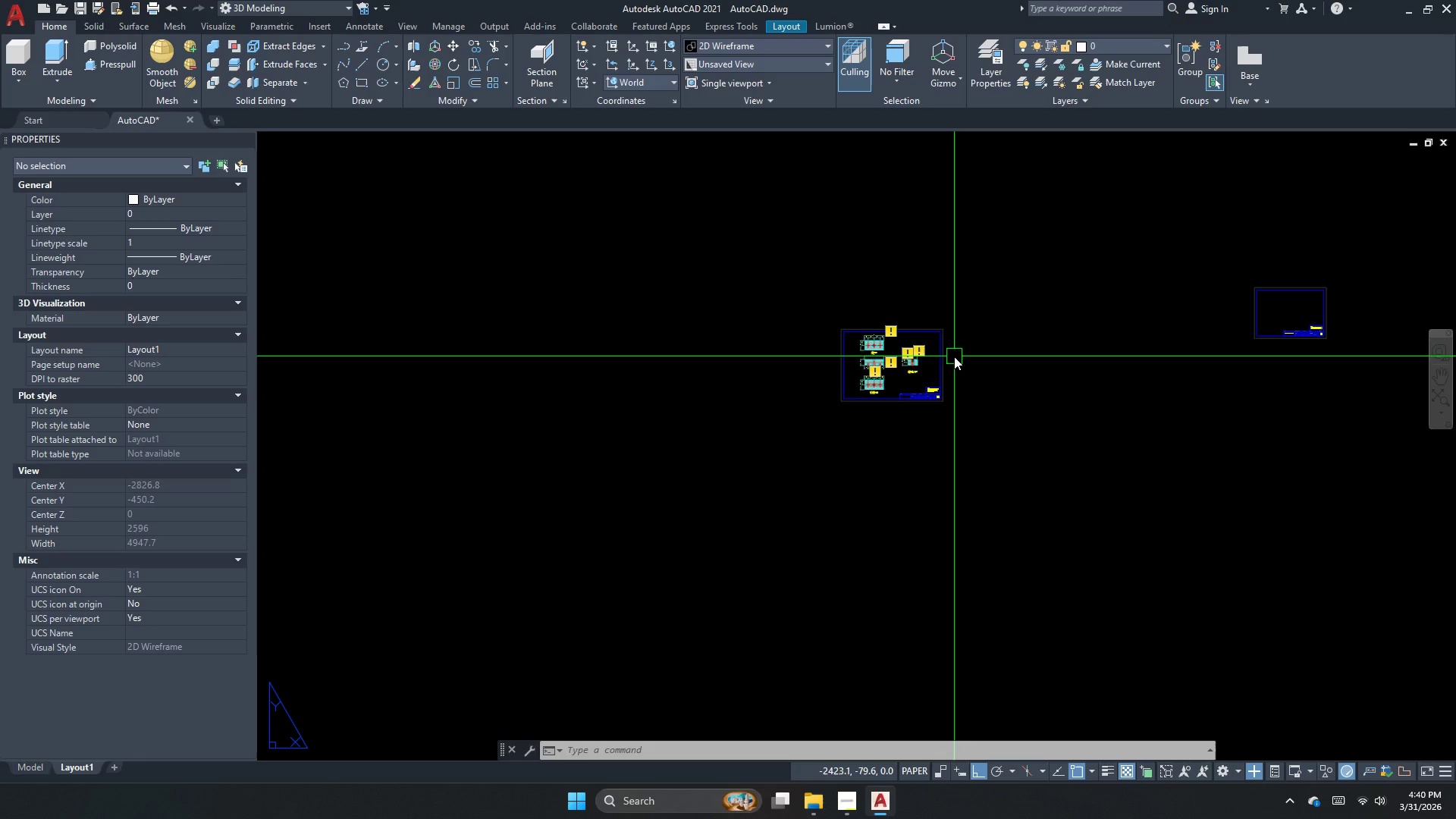 
scroll: coordinate [715, 17], scroll_direction: down, amount: 11.0
 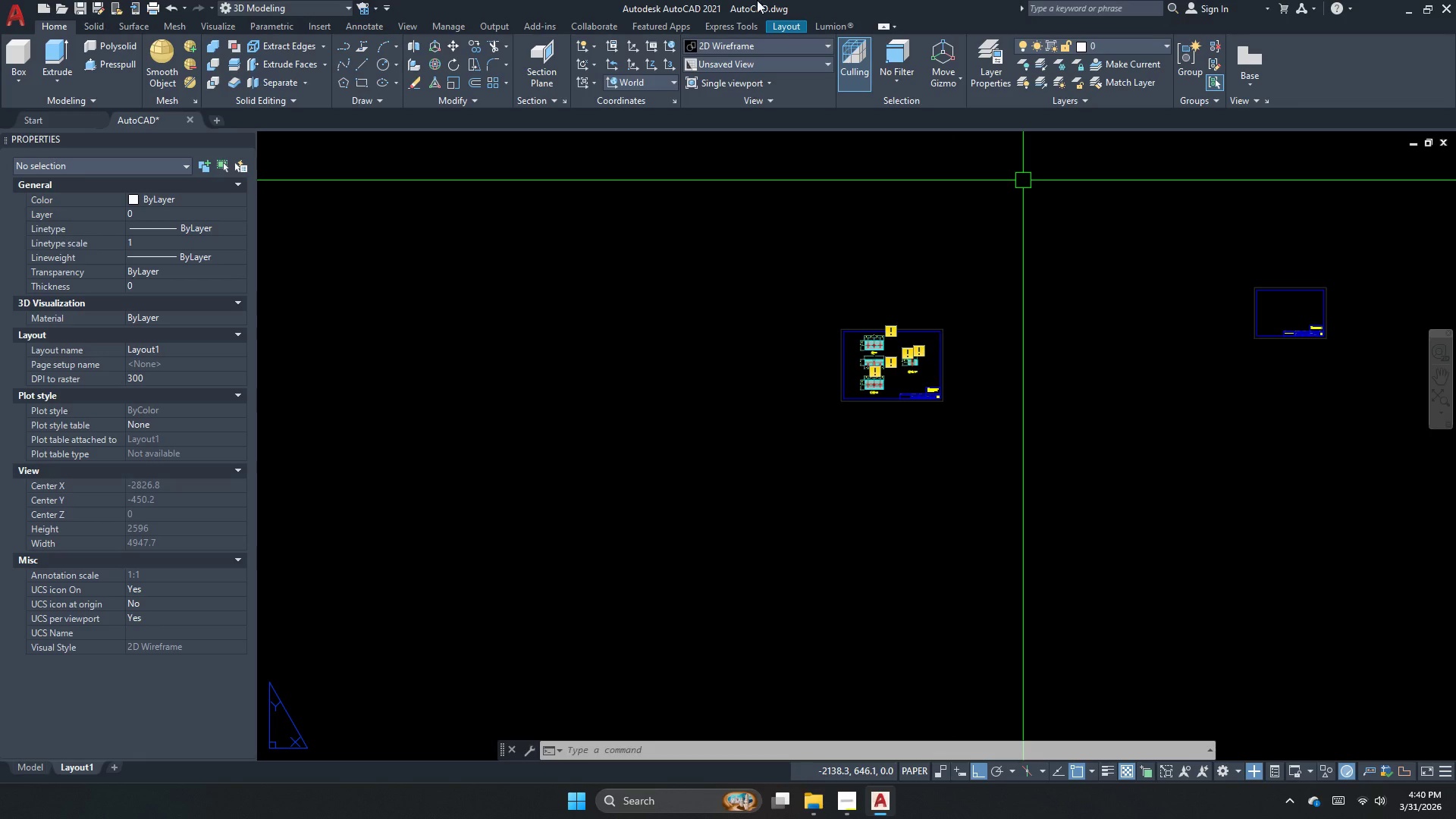 
left_click([1244, 480])
 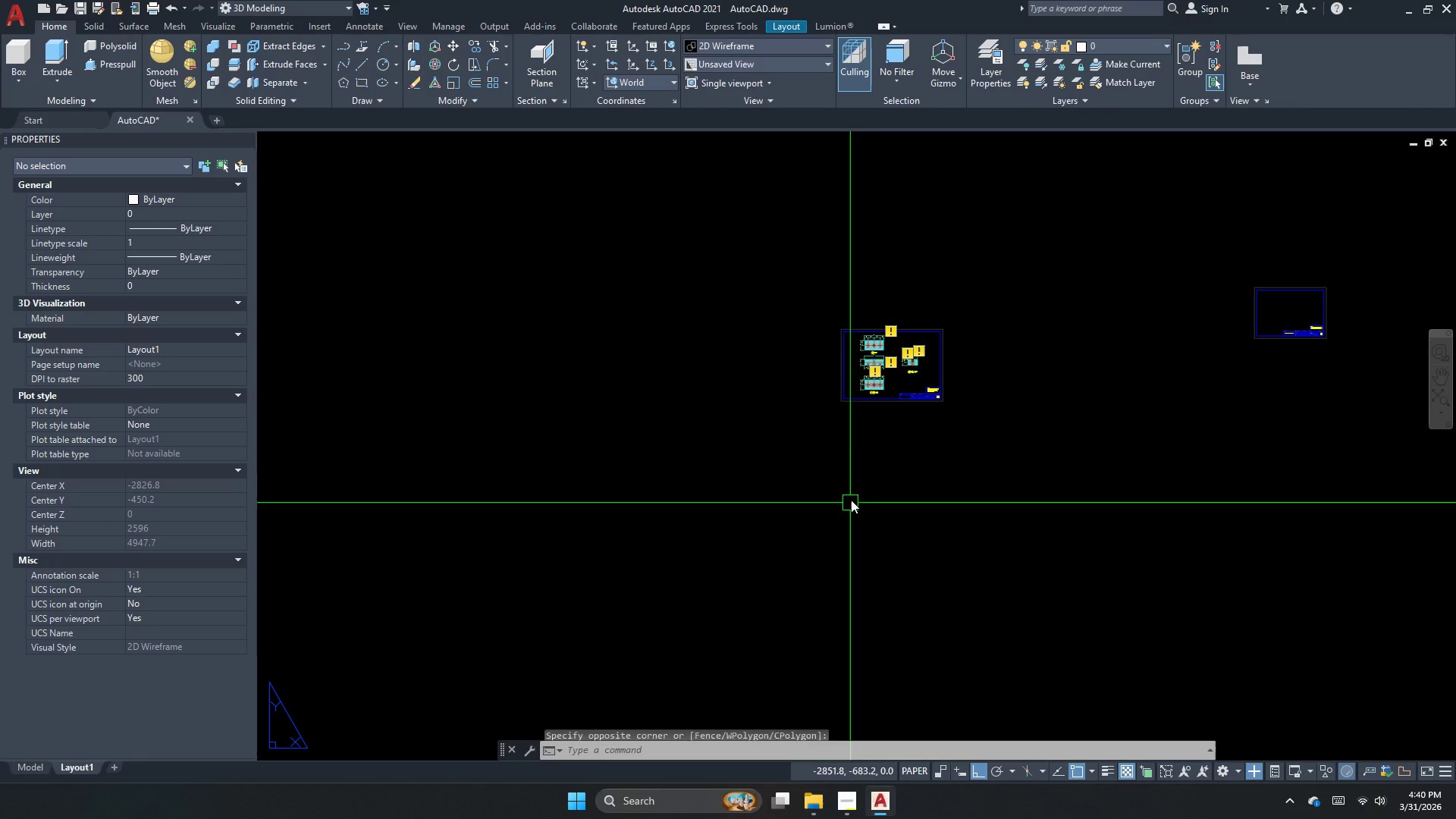 
double_click([864, 413])
 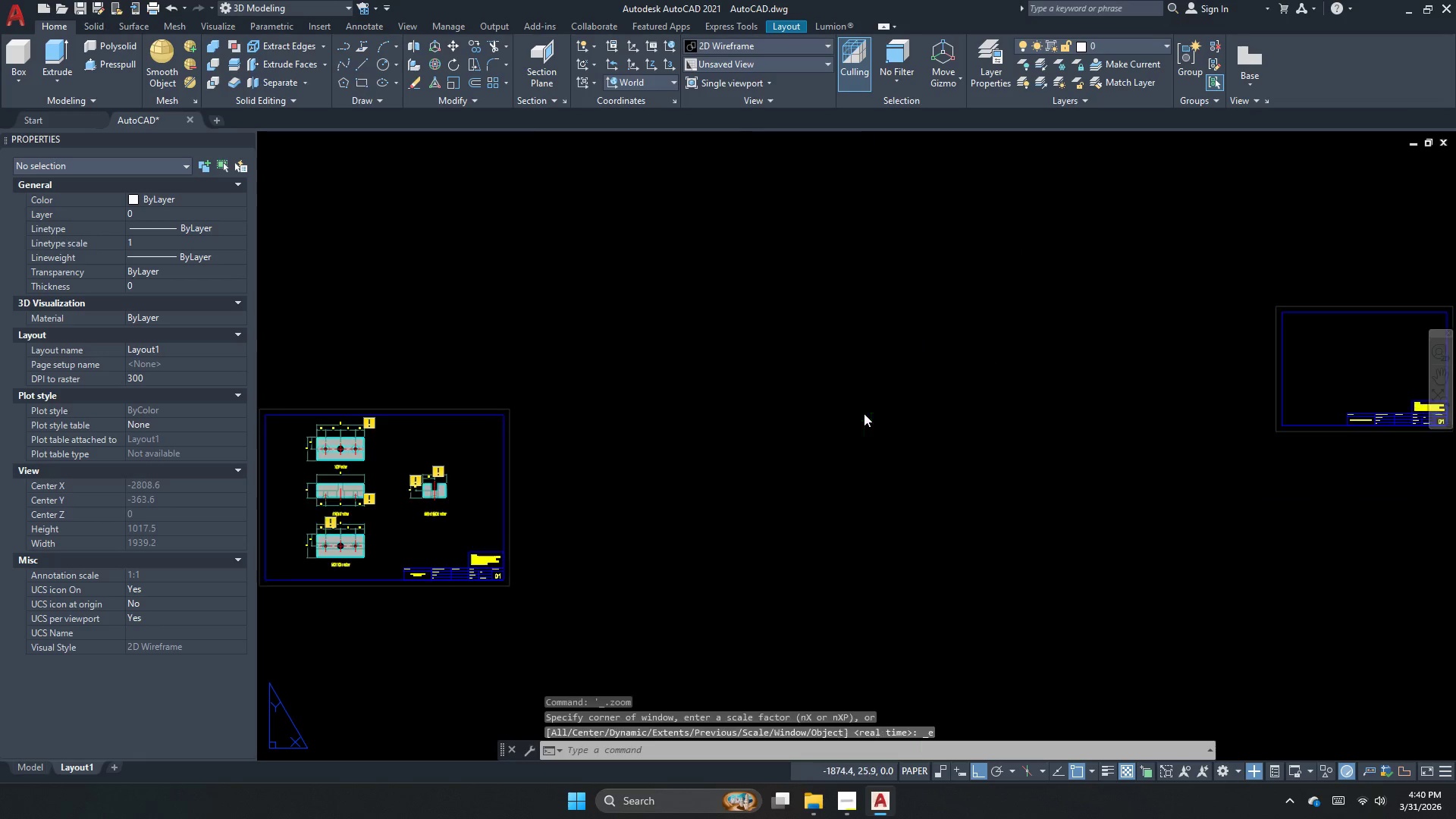 
scroll: coordinate [863, 412], scroll_direction: up, amount: 2.0
 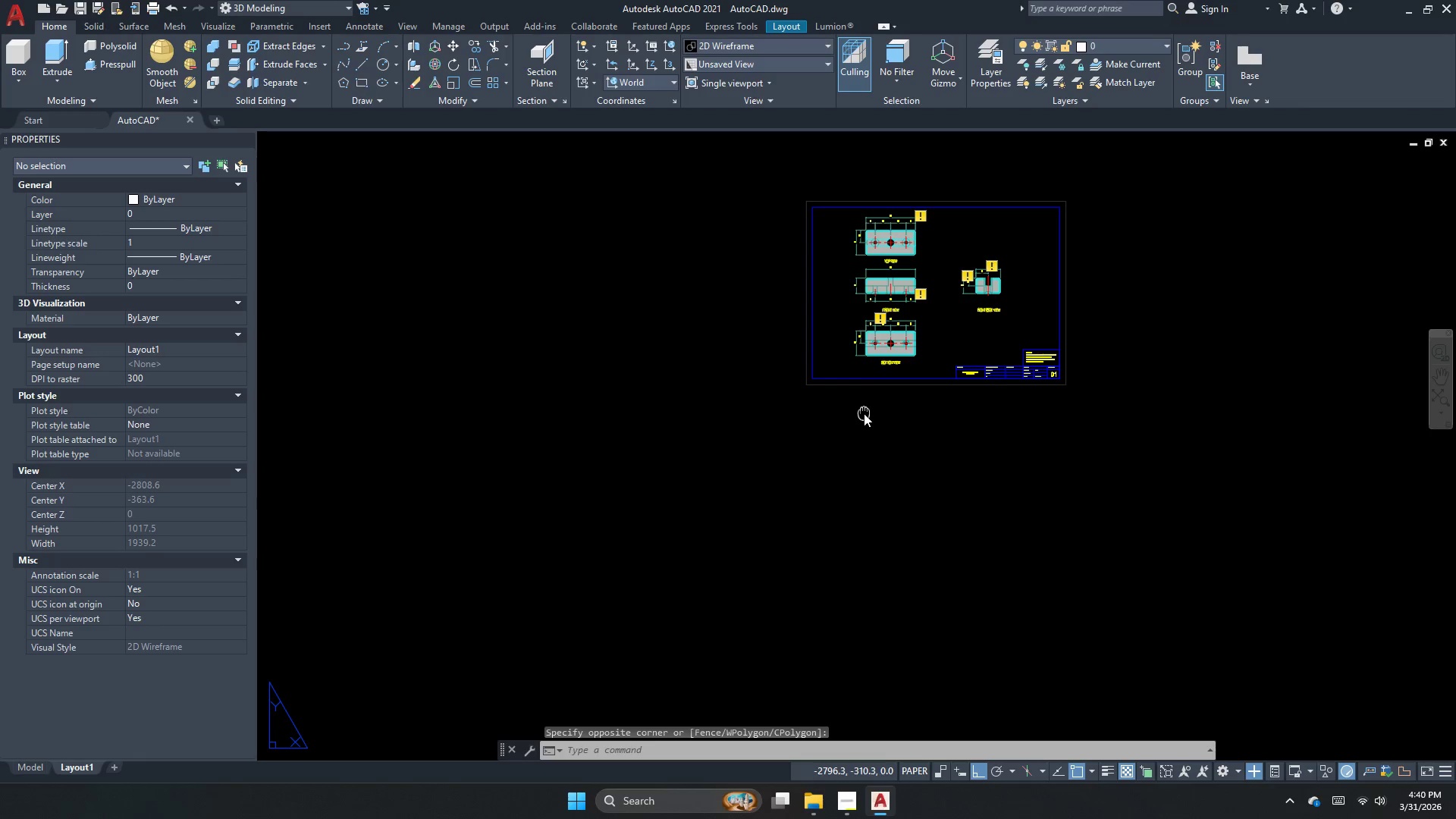 
triple_click([864, 413])
 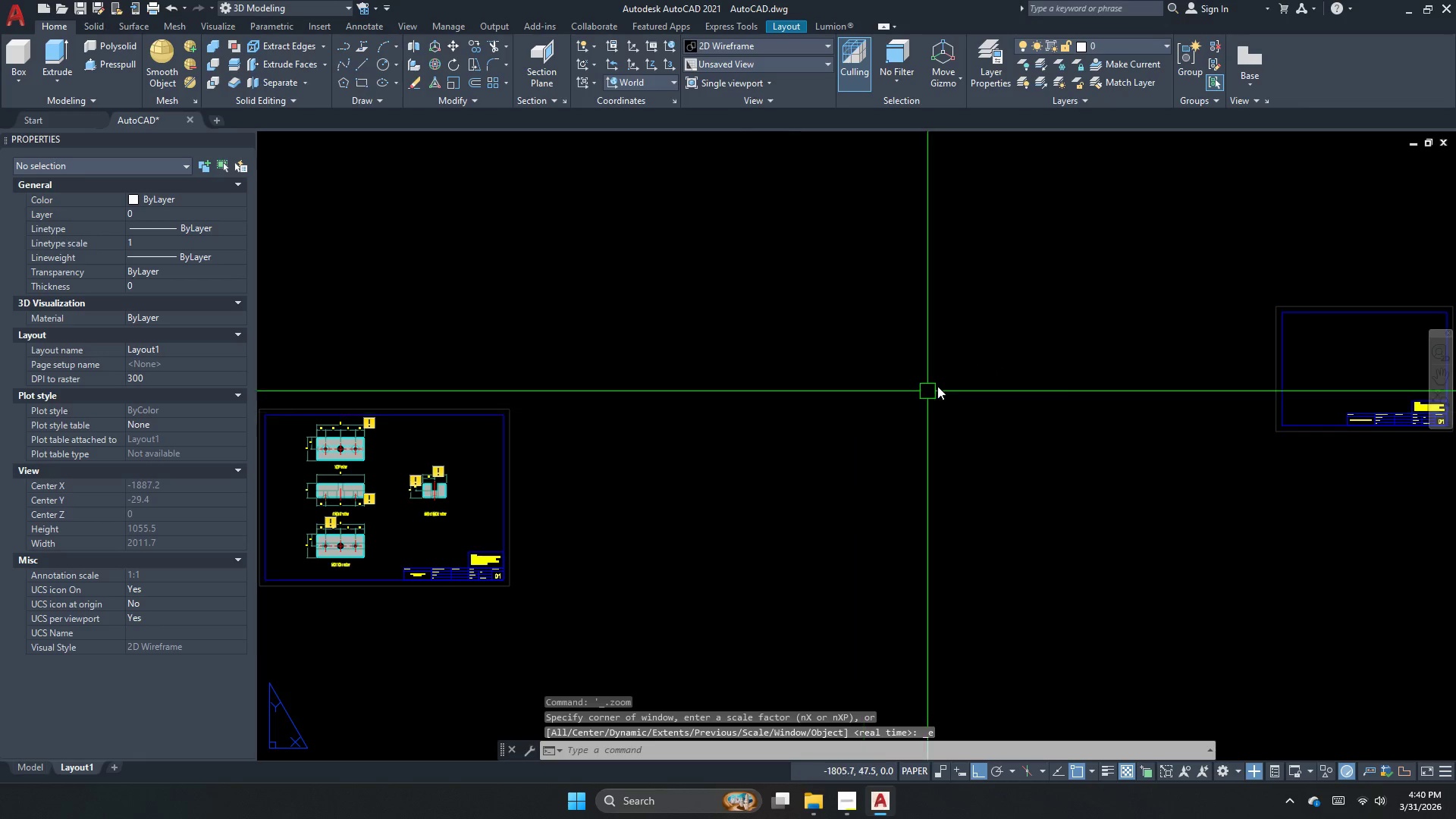 
scroll: coordinate [941, 384], scroll_direction: down, amount: 1.0
 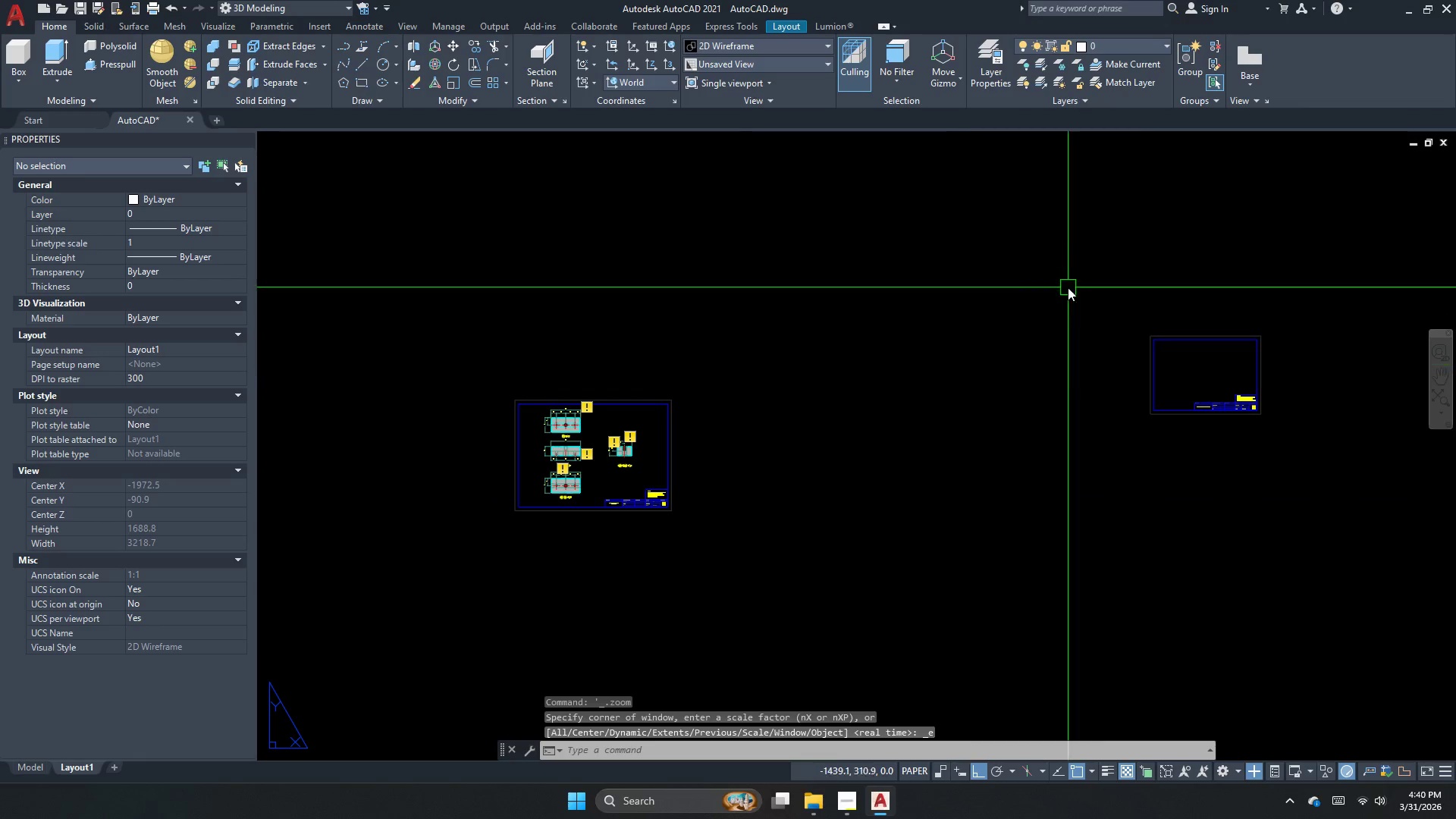 
left_click_drag(start_coordinate=[1085, 269], to_coordinate=[1262, 369])
 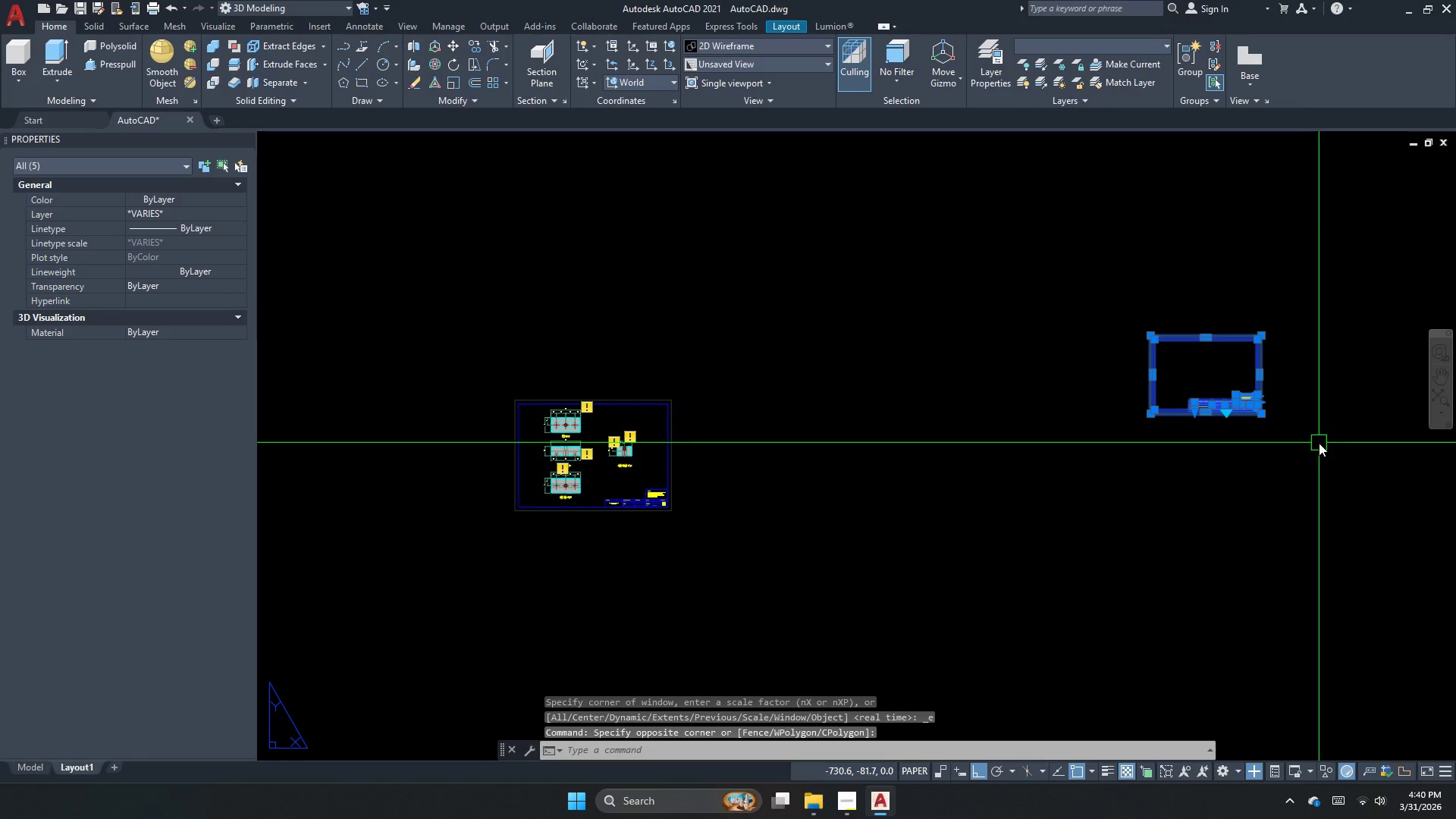 
key(Enter)
 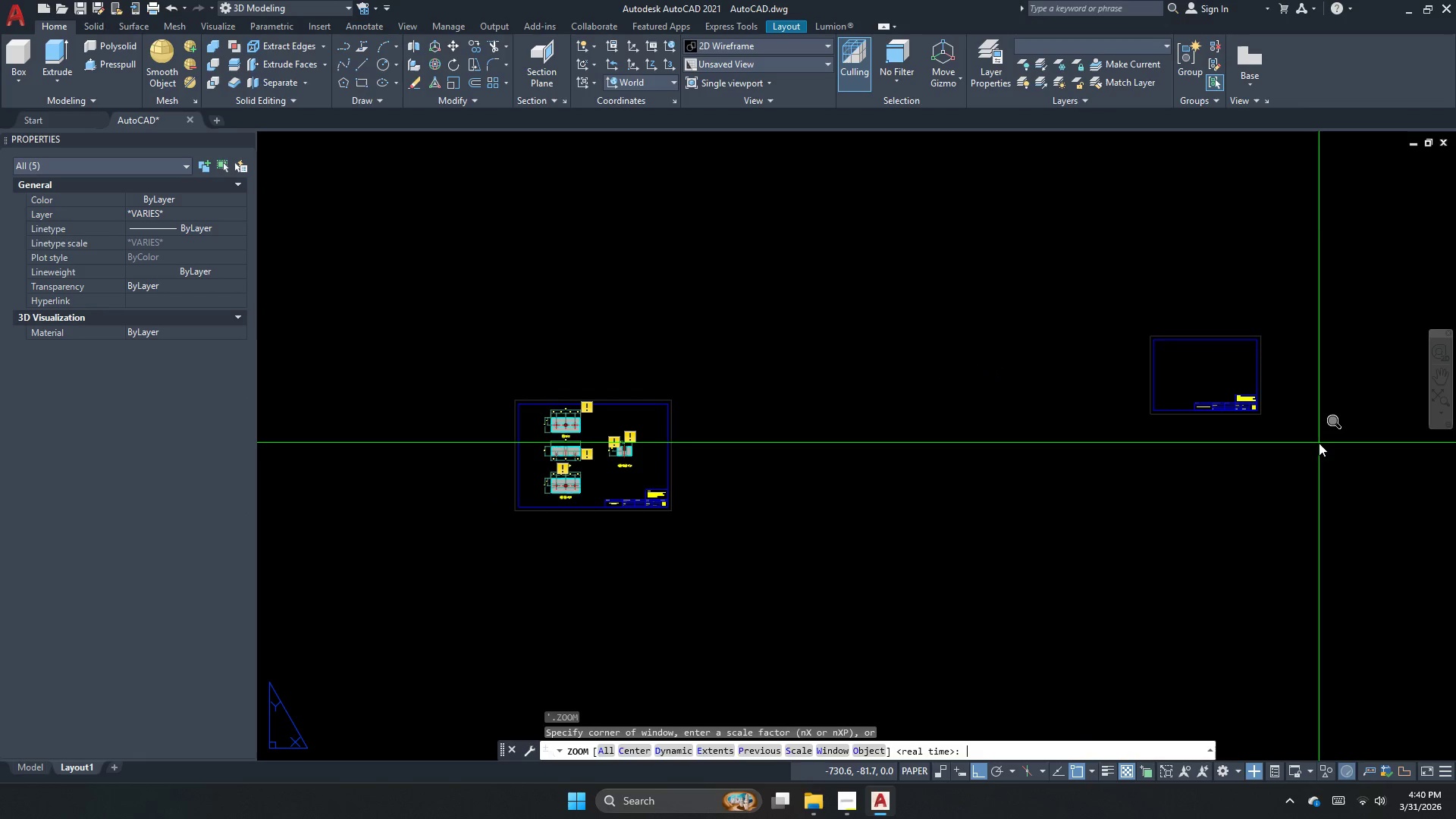 
key(Delete)
 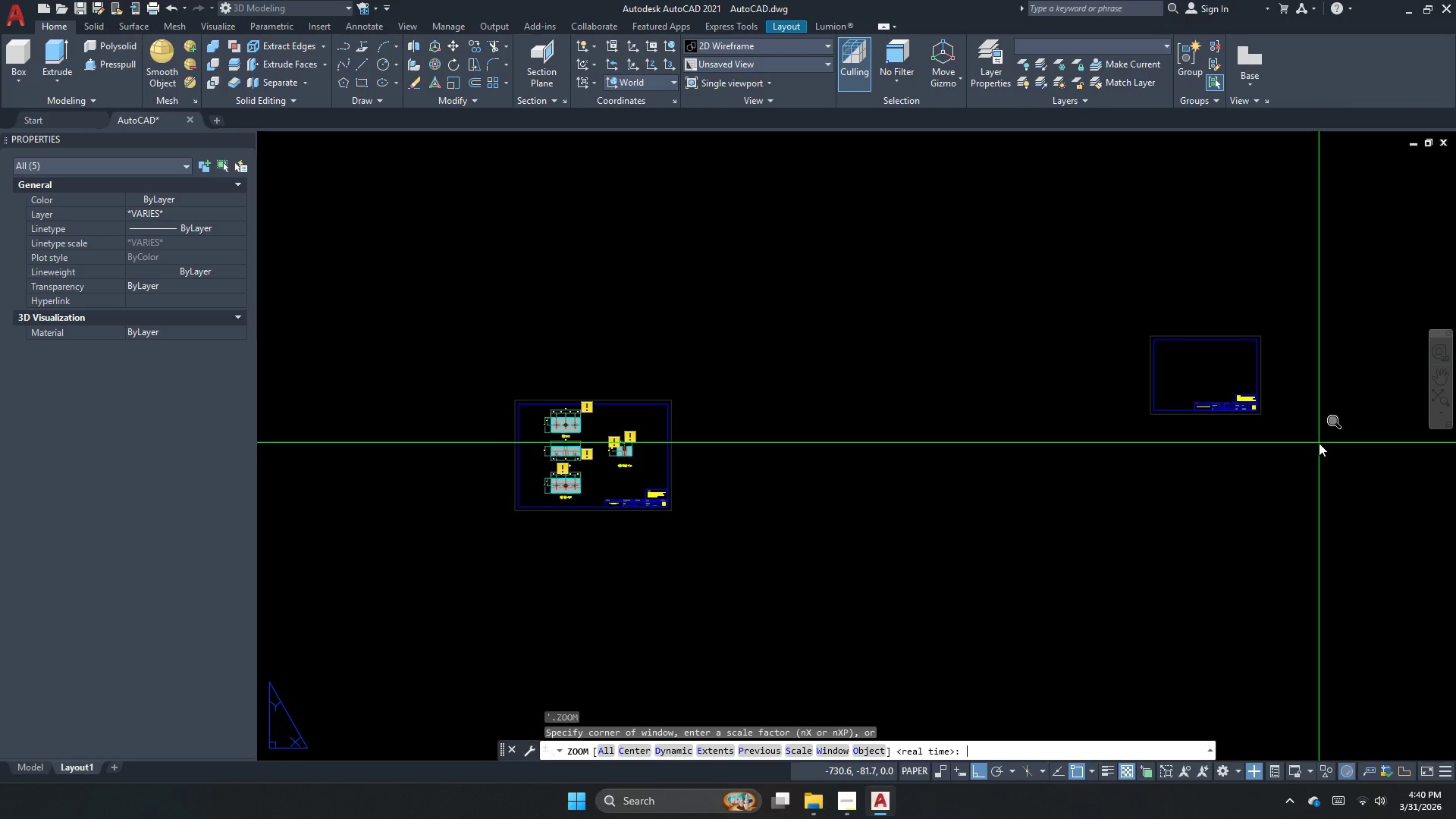 
wait(6.94)
 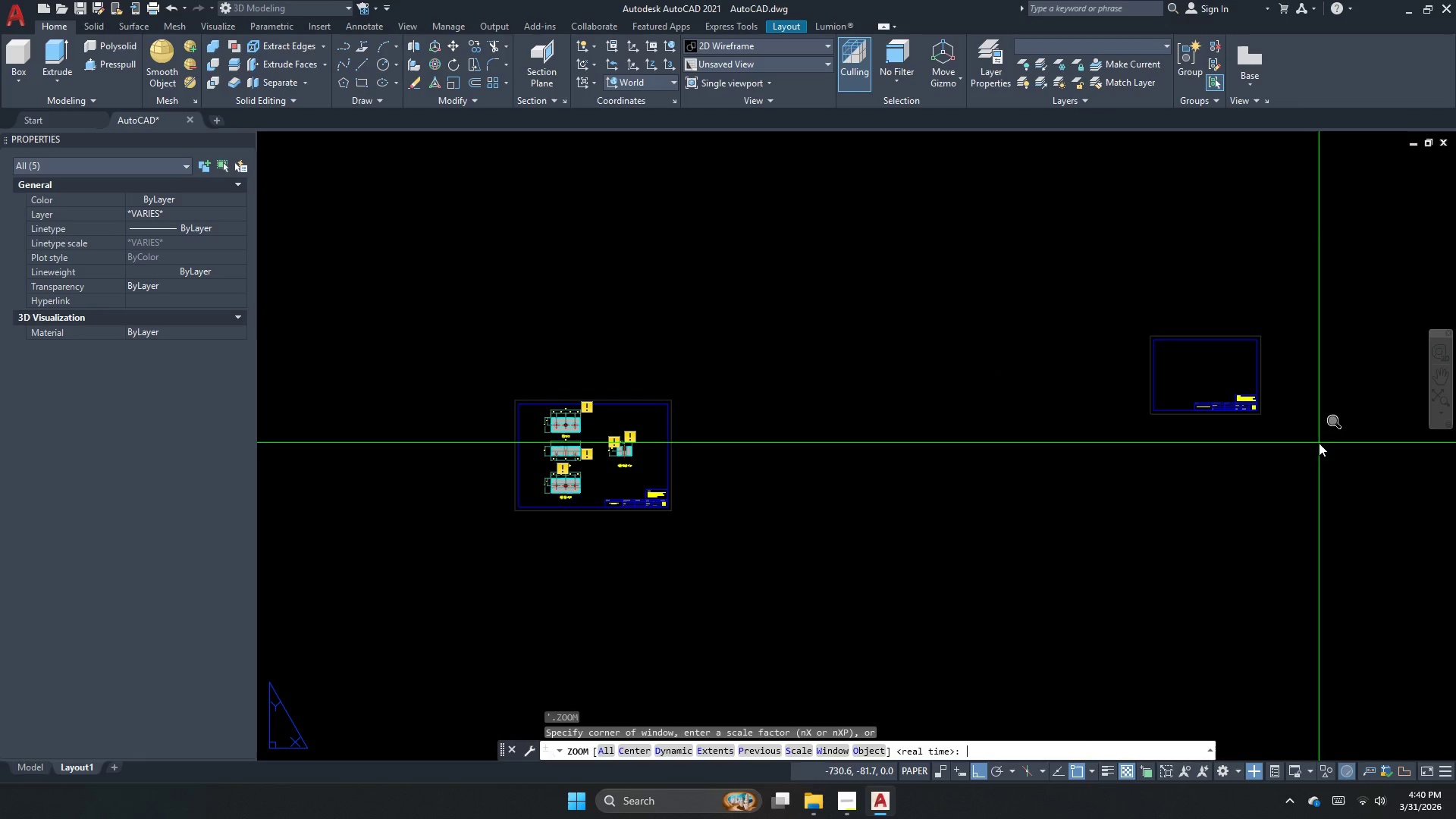 
key(Escape)
 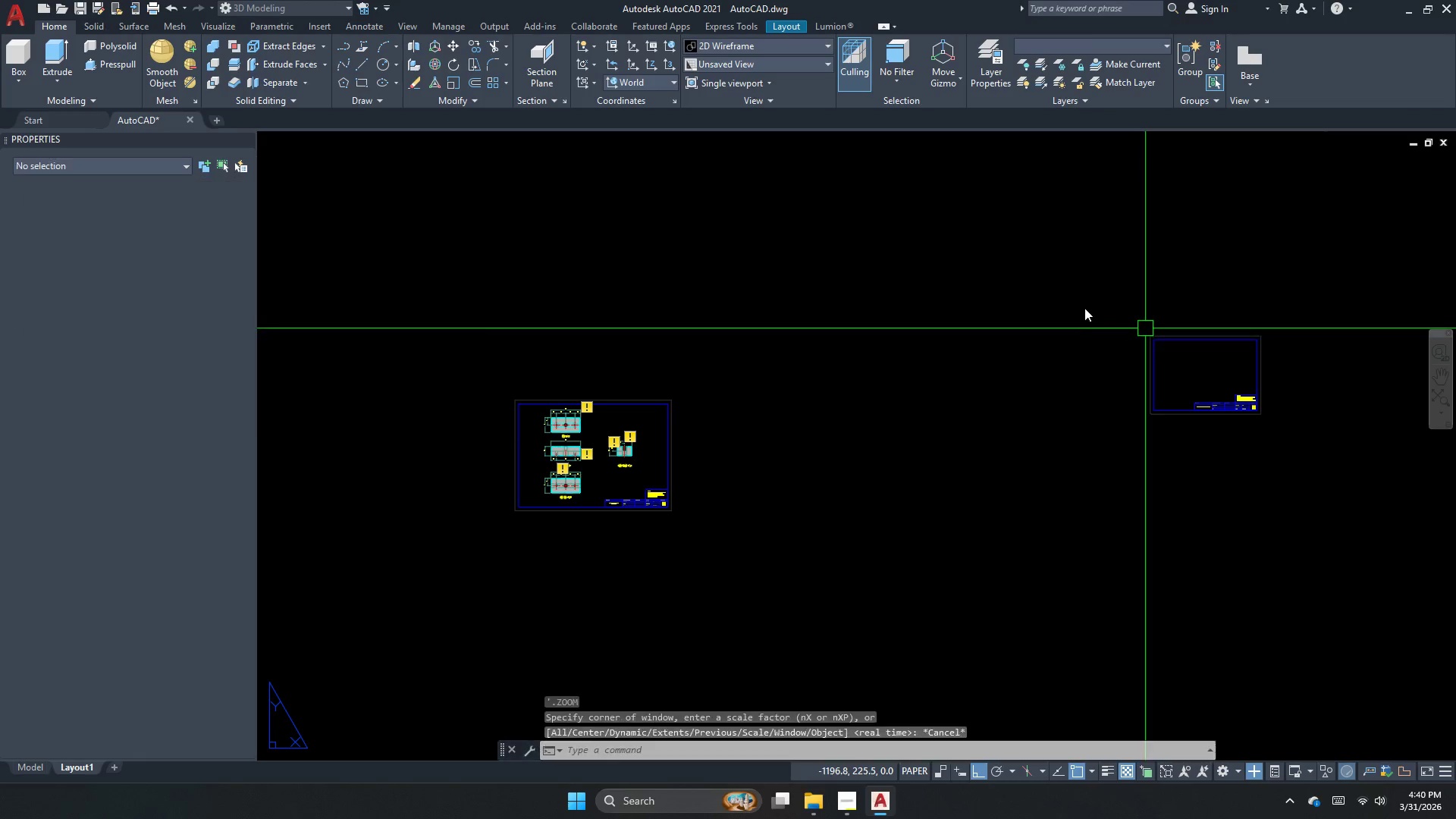 
left_click_drag(start_coordinate=[1084, 306], to_coordinate=[1137, 370])
 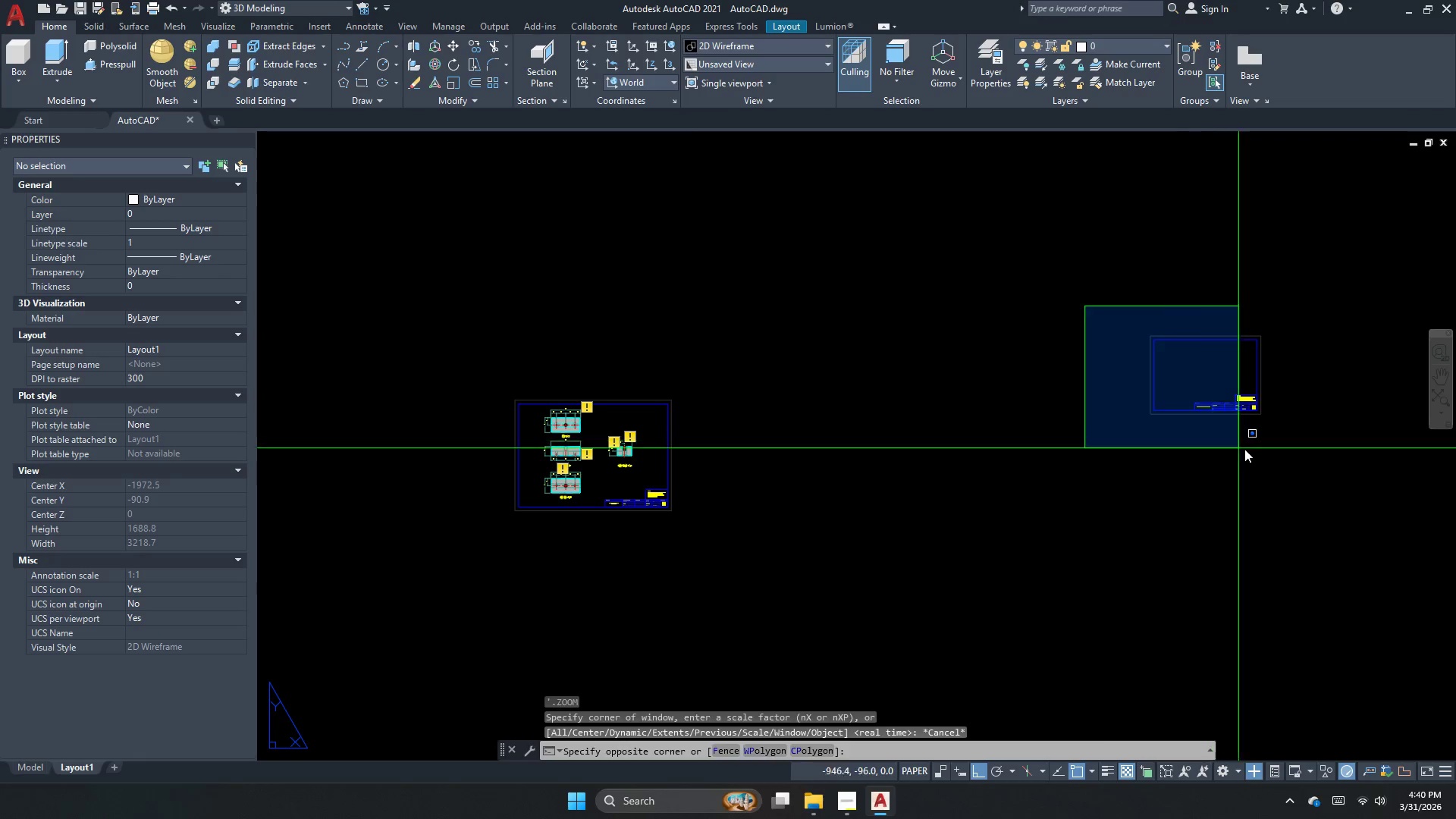 
key(E)
 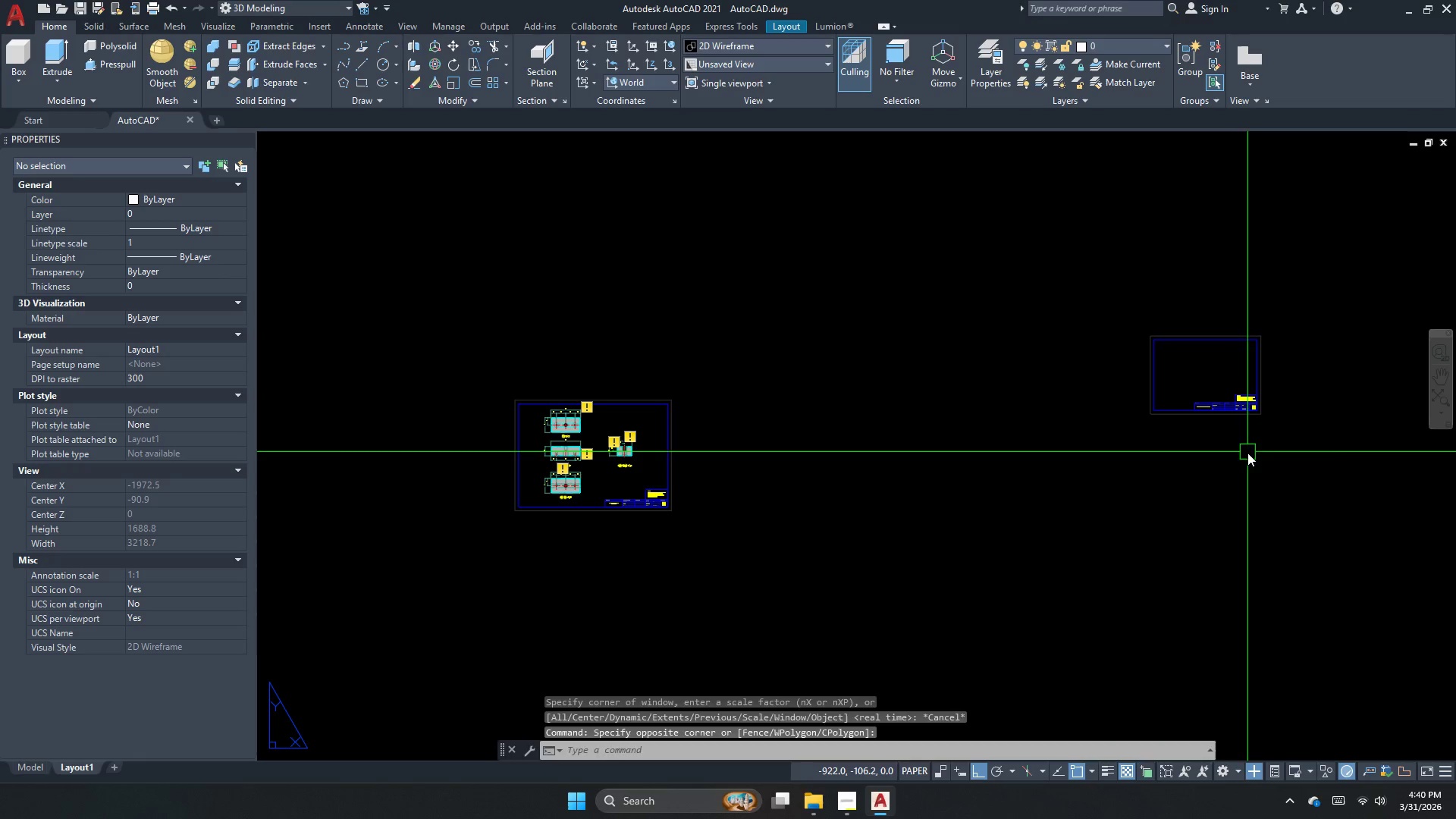 
key(Space)
 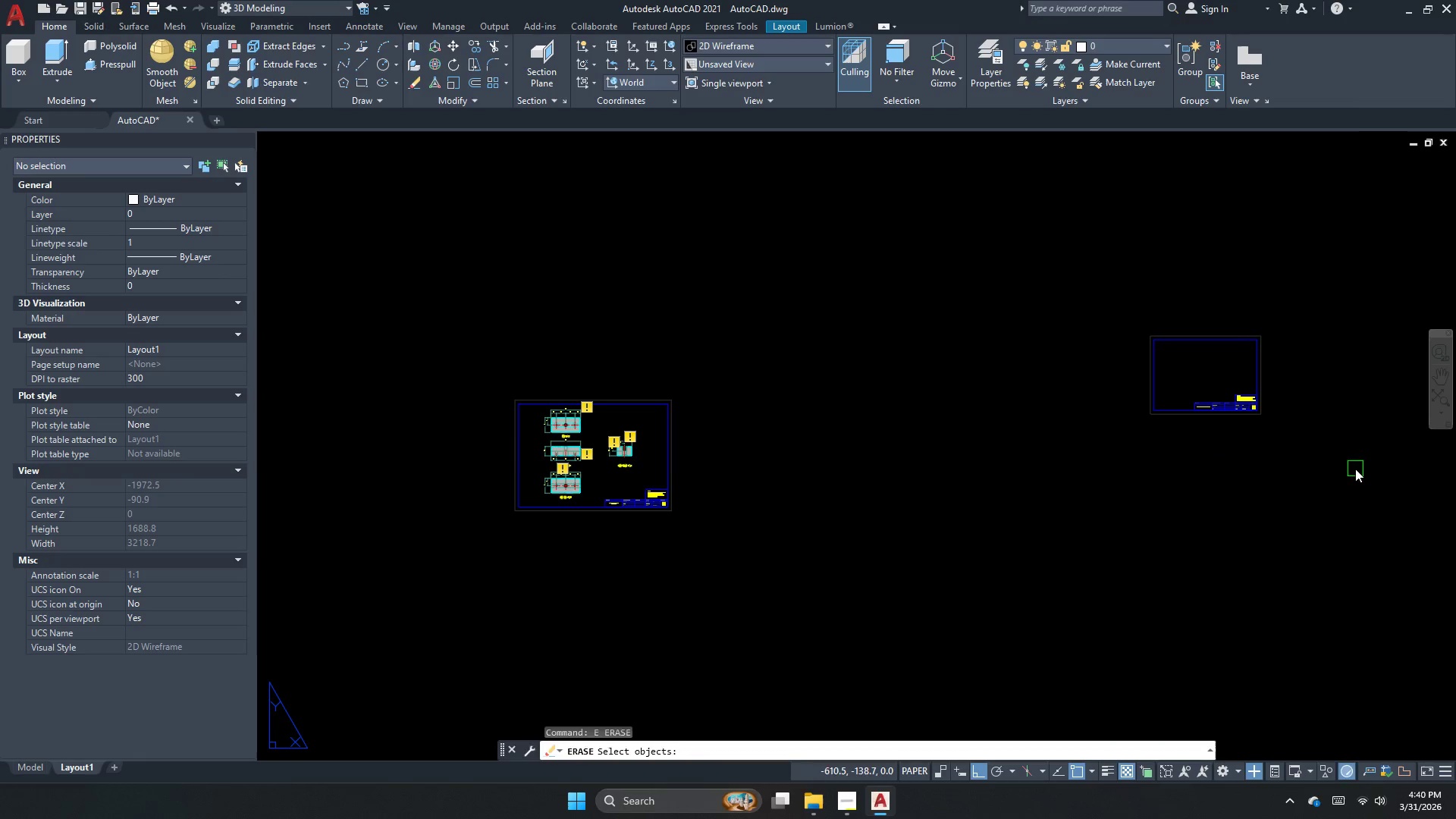 
key(Escape)
 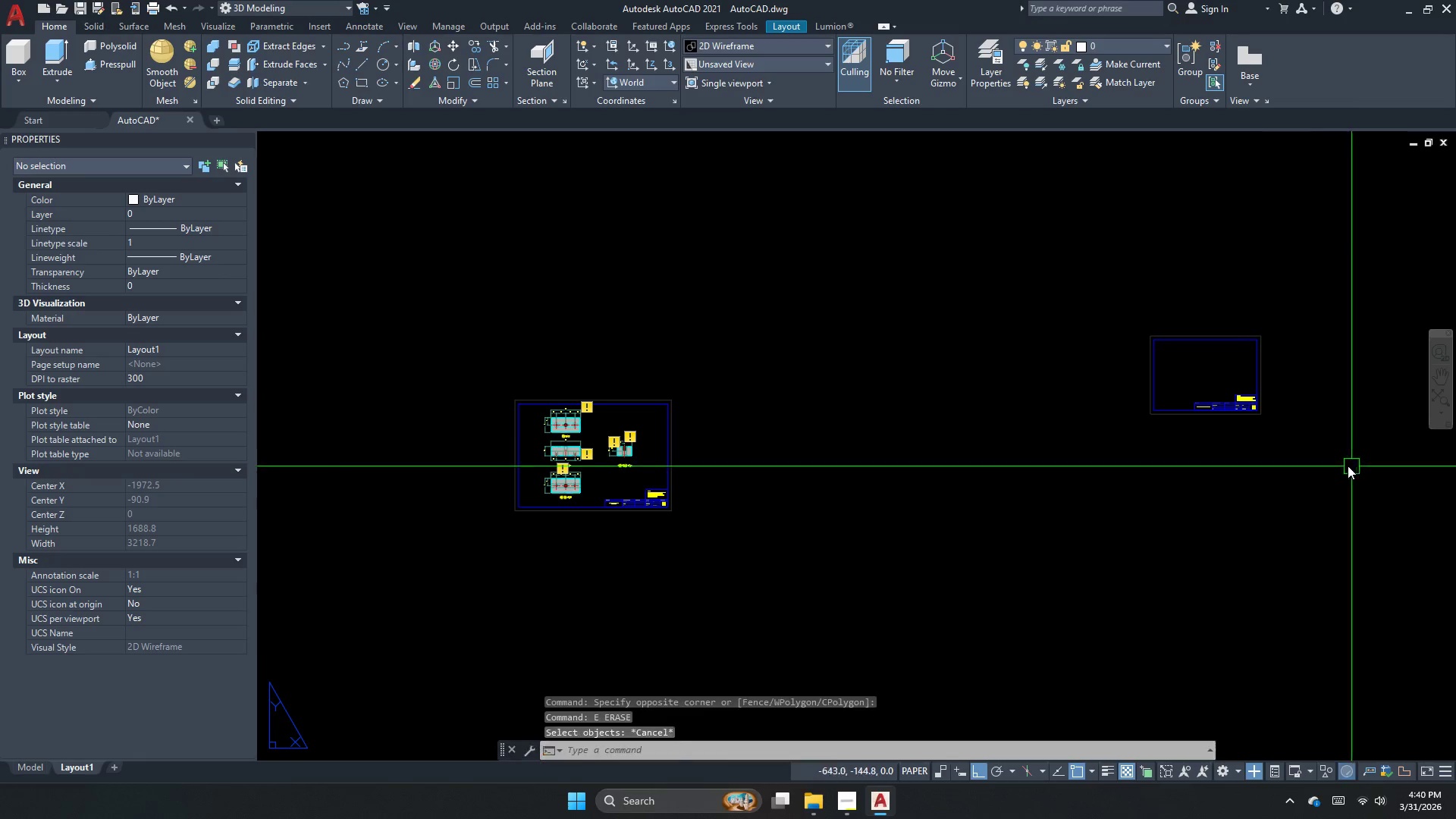 
left_click_drag(start_coordinate=[1341, 462], to_coordinate=[1217, 353])
 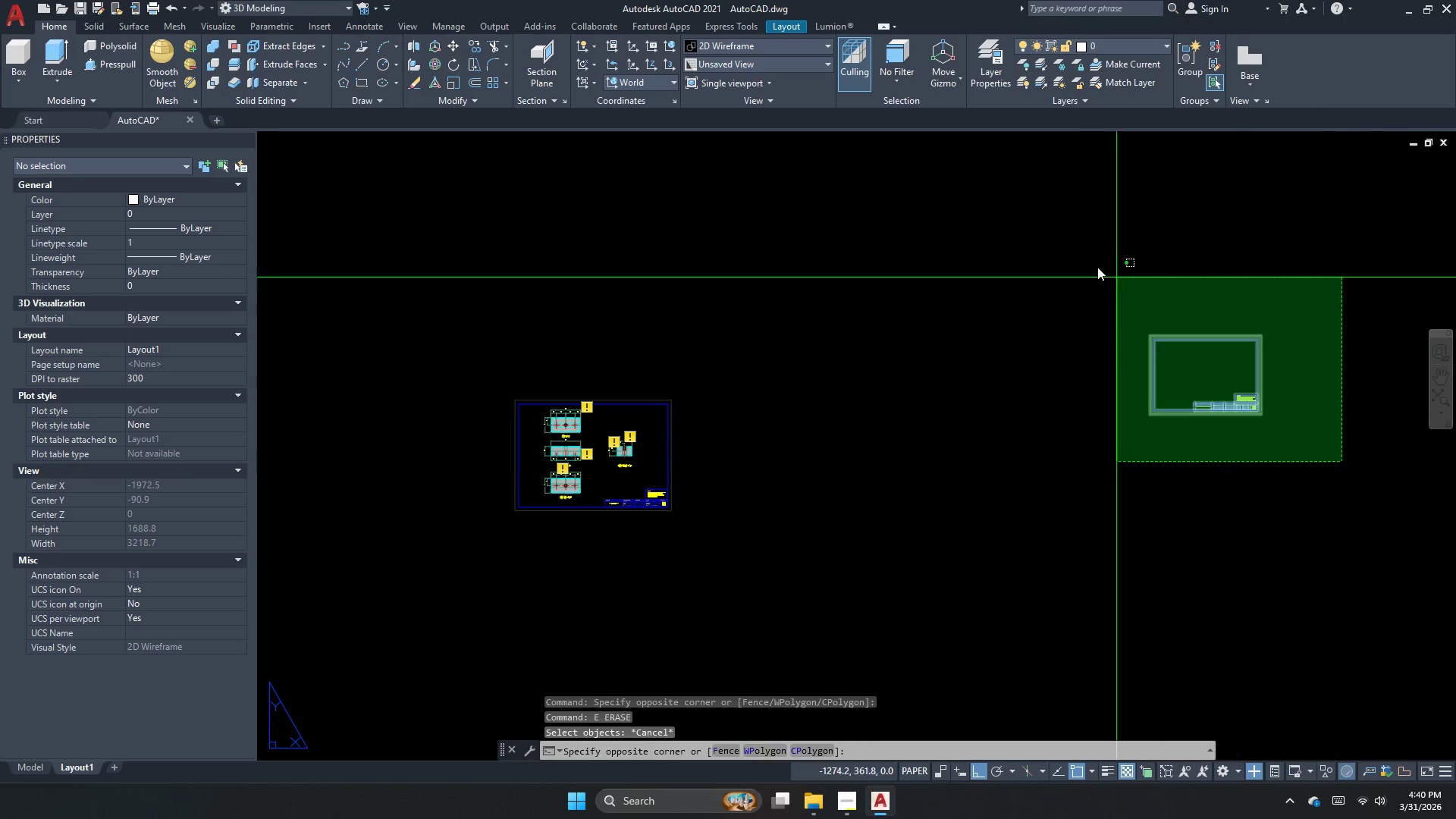 
left_click_drag(start_coordinate=[1089, 263], to_coordinate=[1087, 270])
 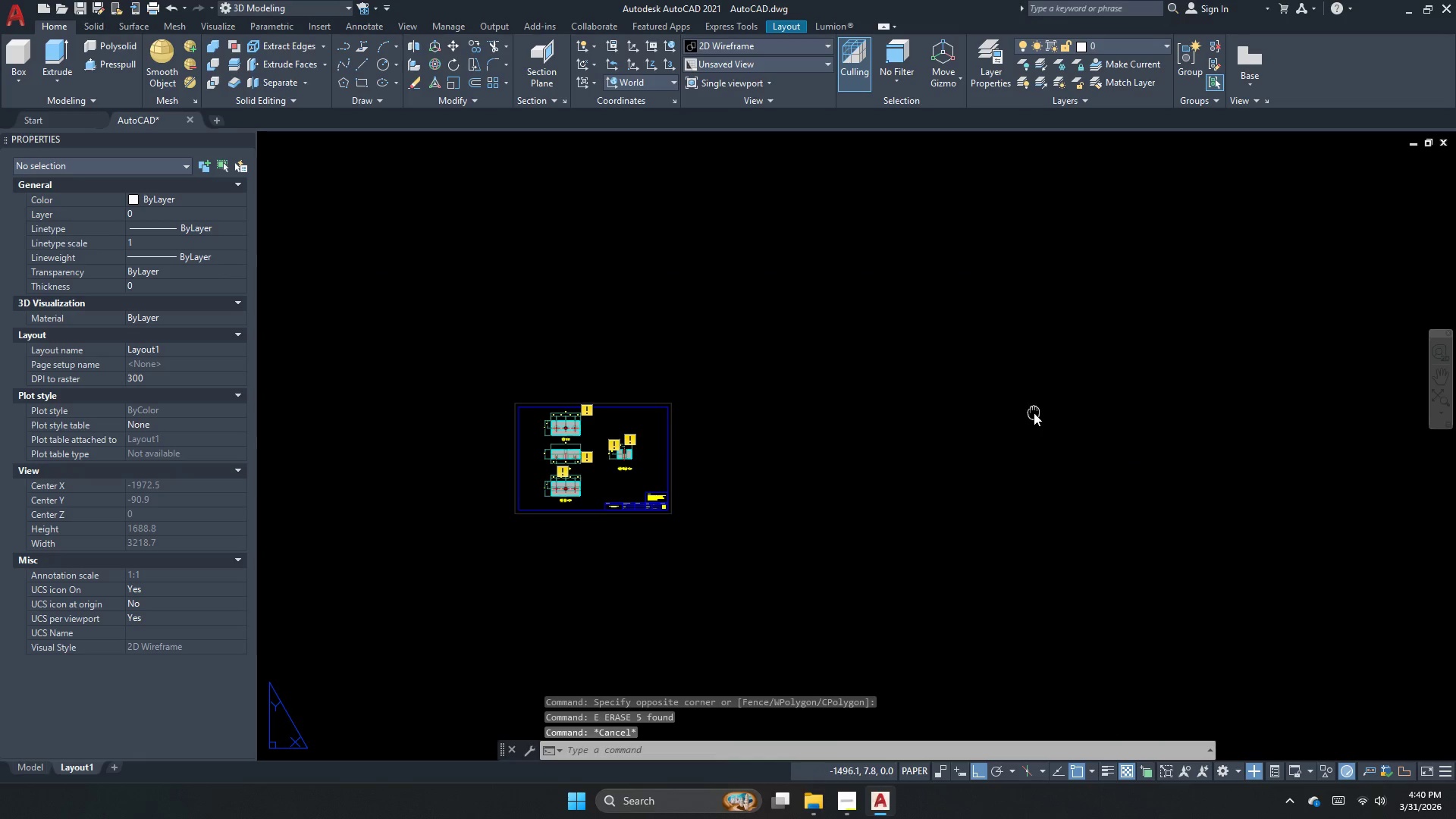 
key(Space)
 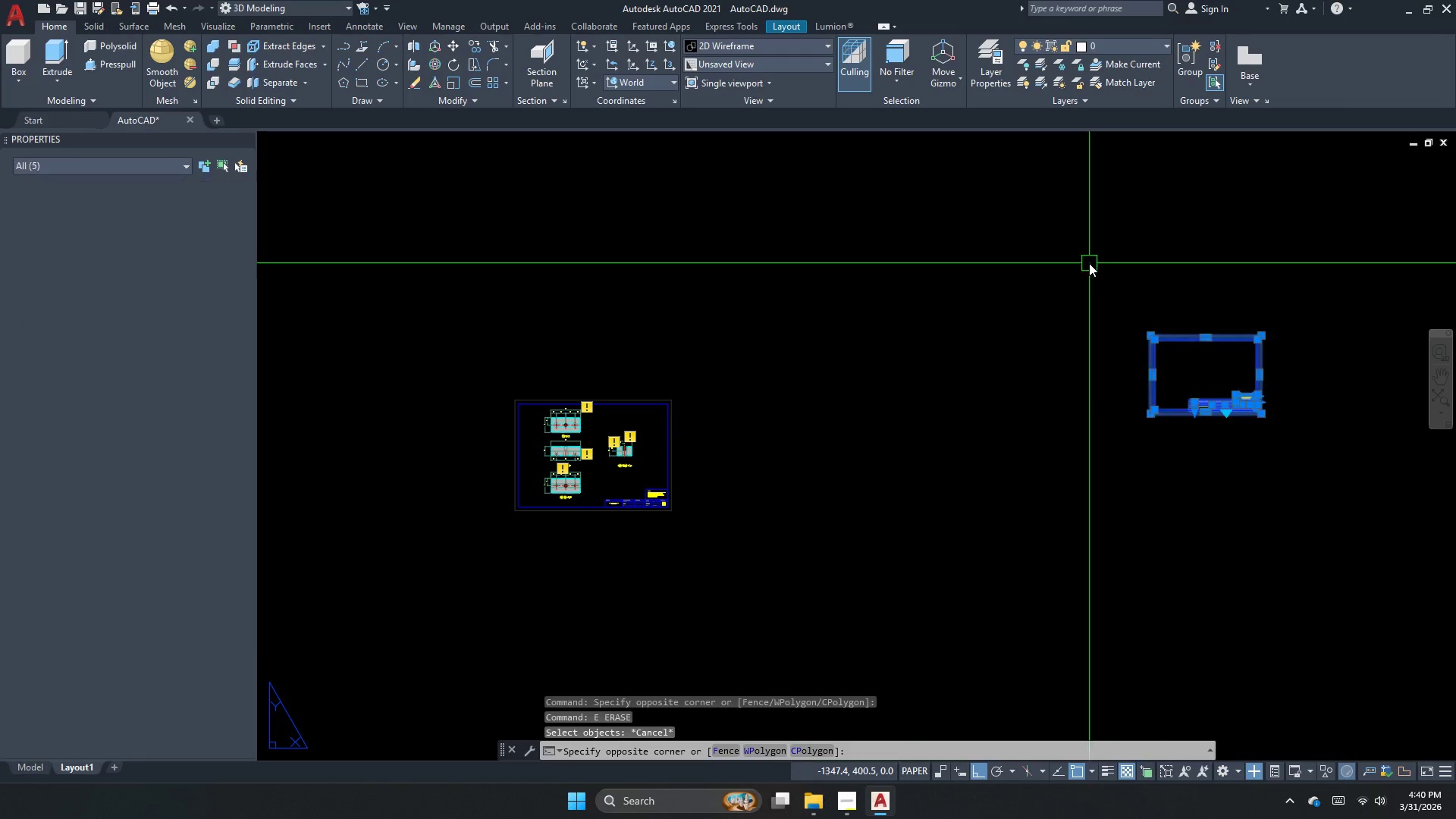 
key(Escape)
 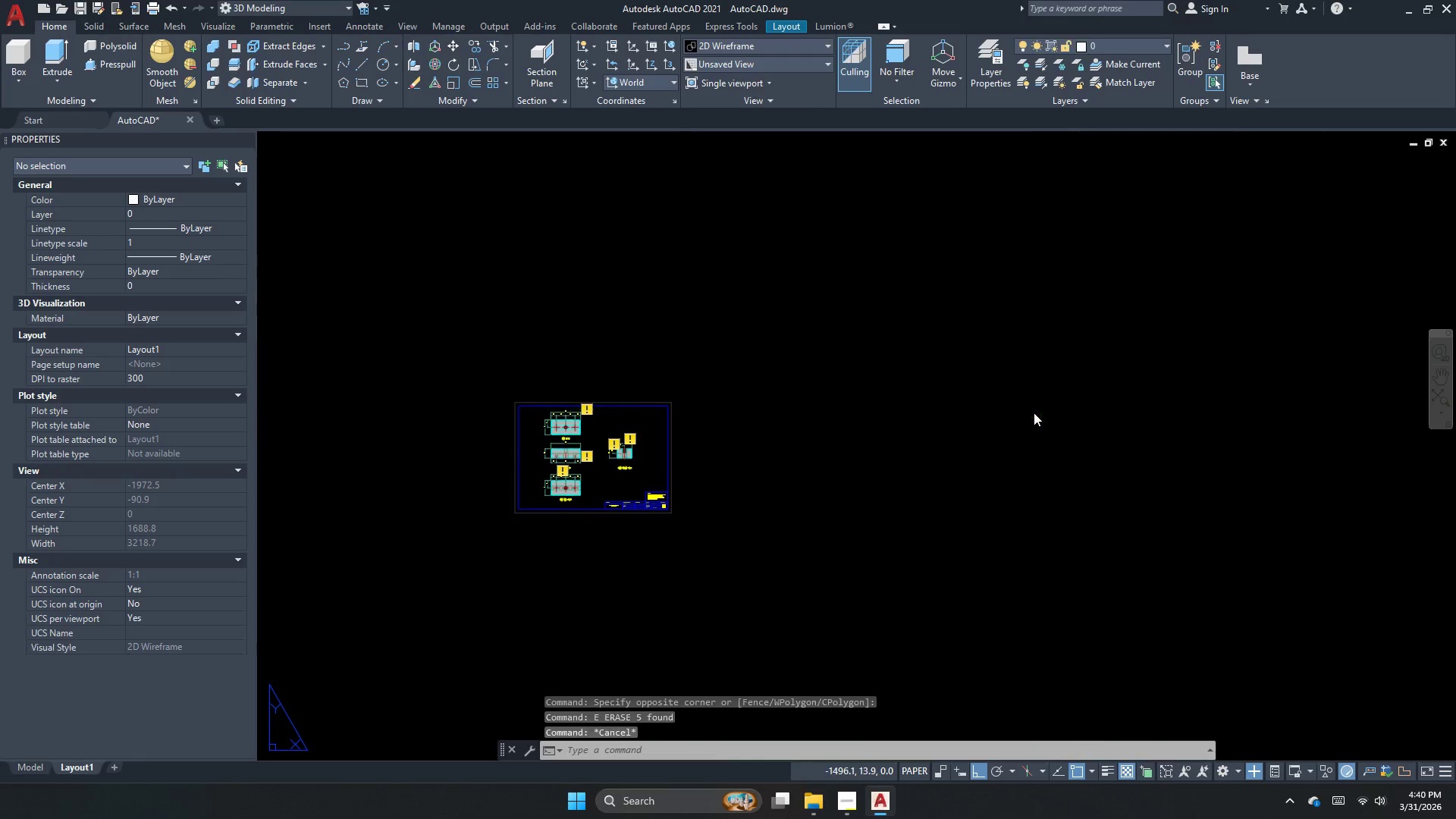 
double_click([1034, 413])
 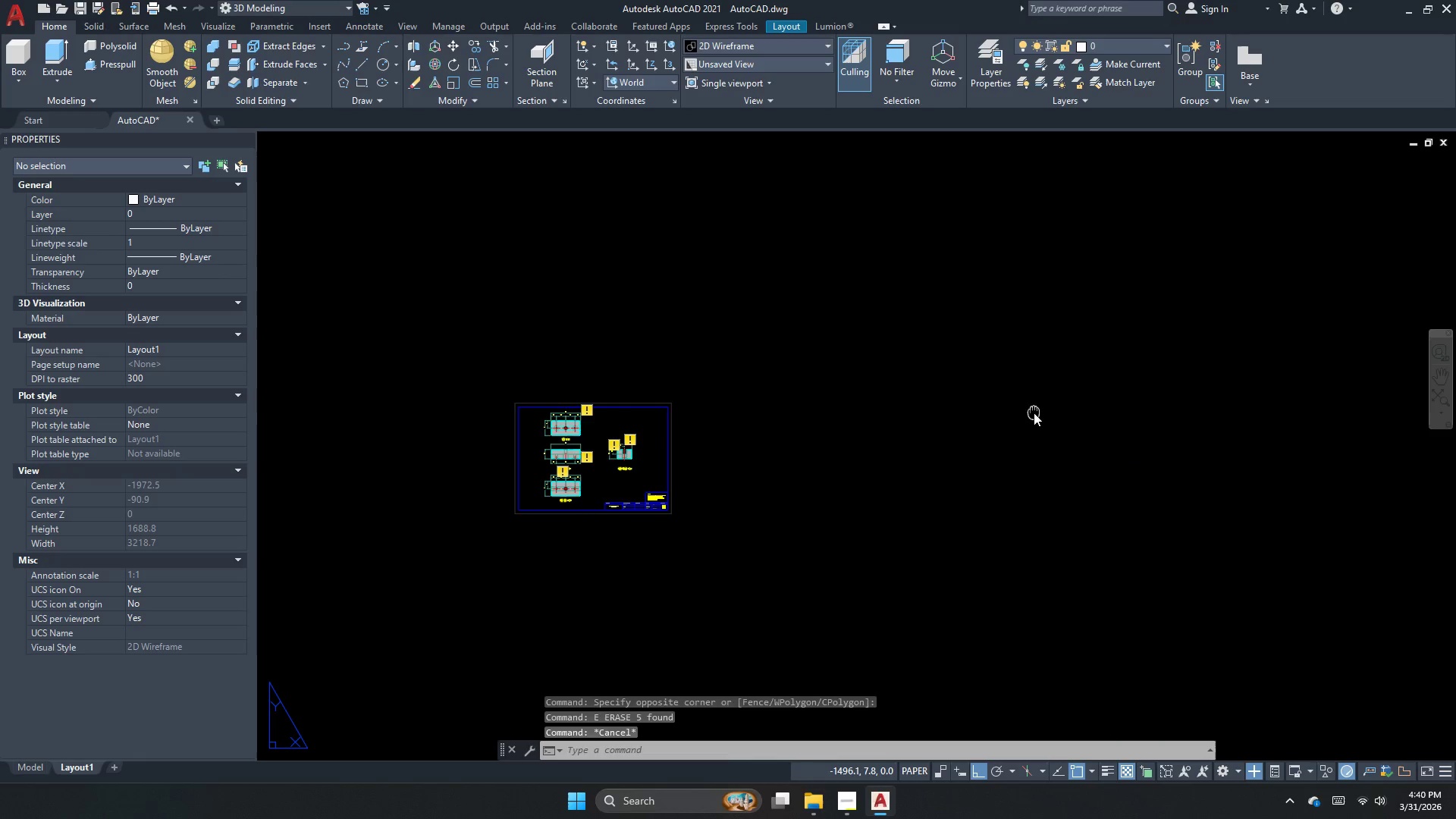 
triple_click([1034, 413])
 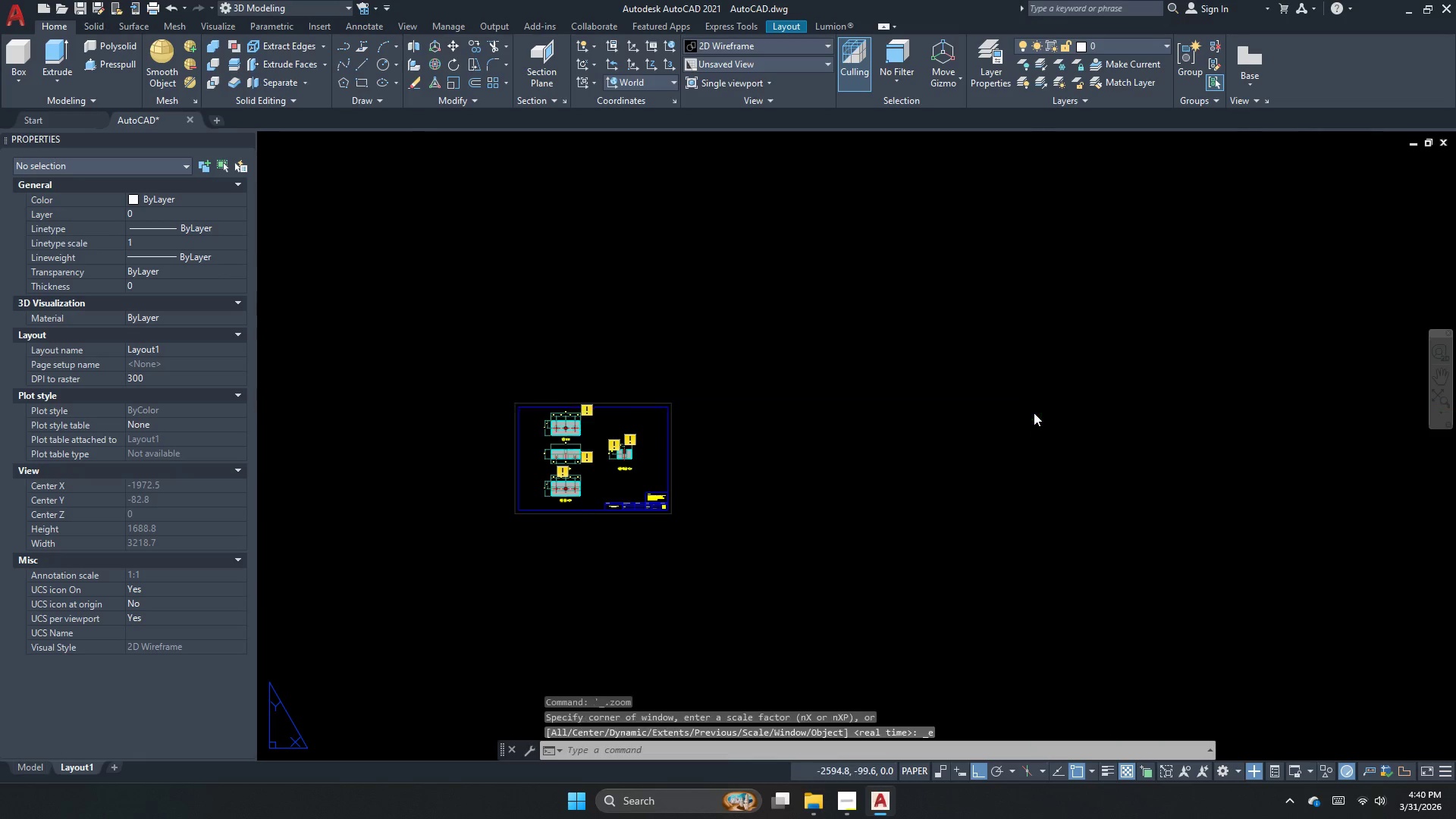 
triple_click([1034, 413])
 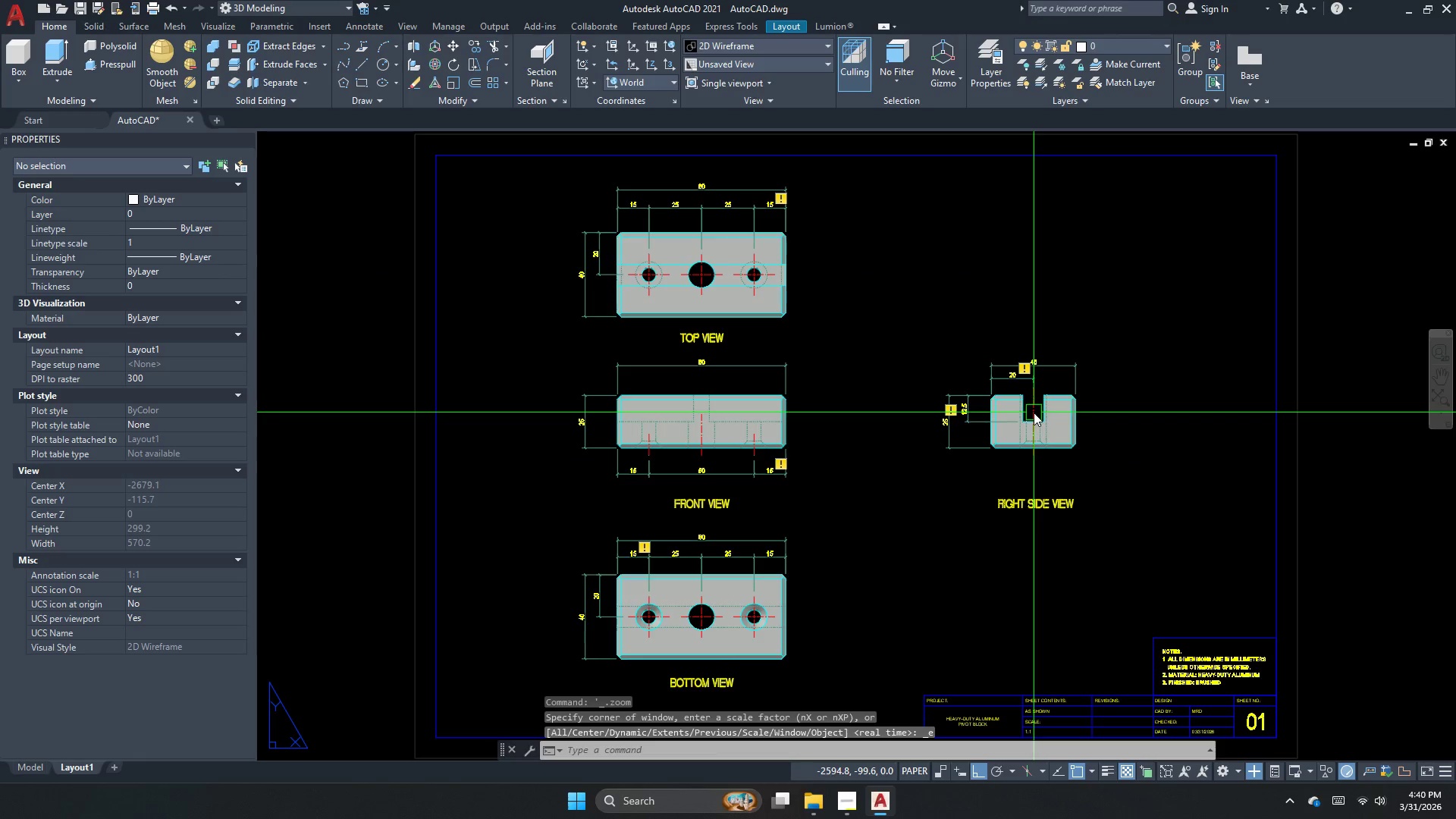 
key(Escape)
type(PUR)
 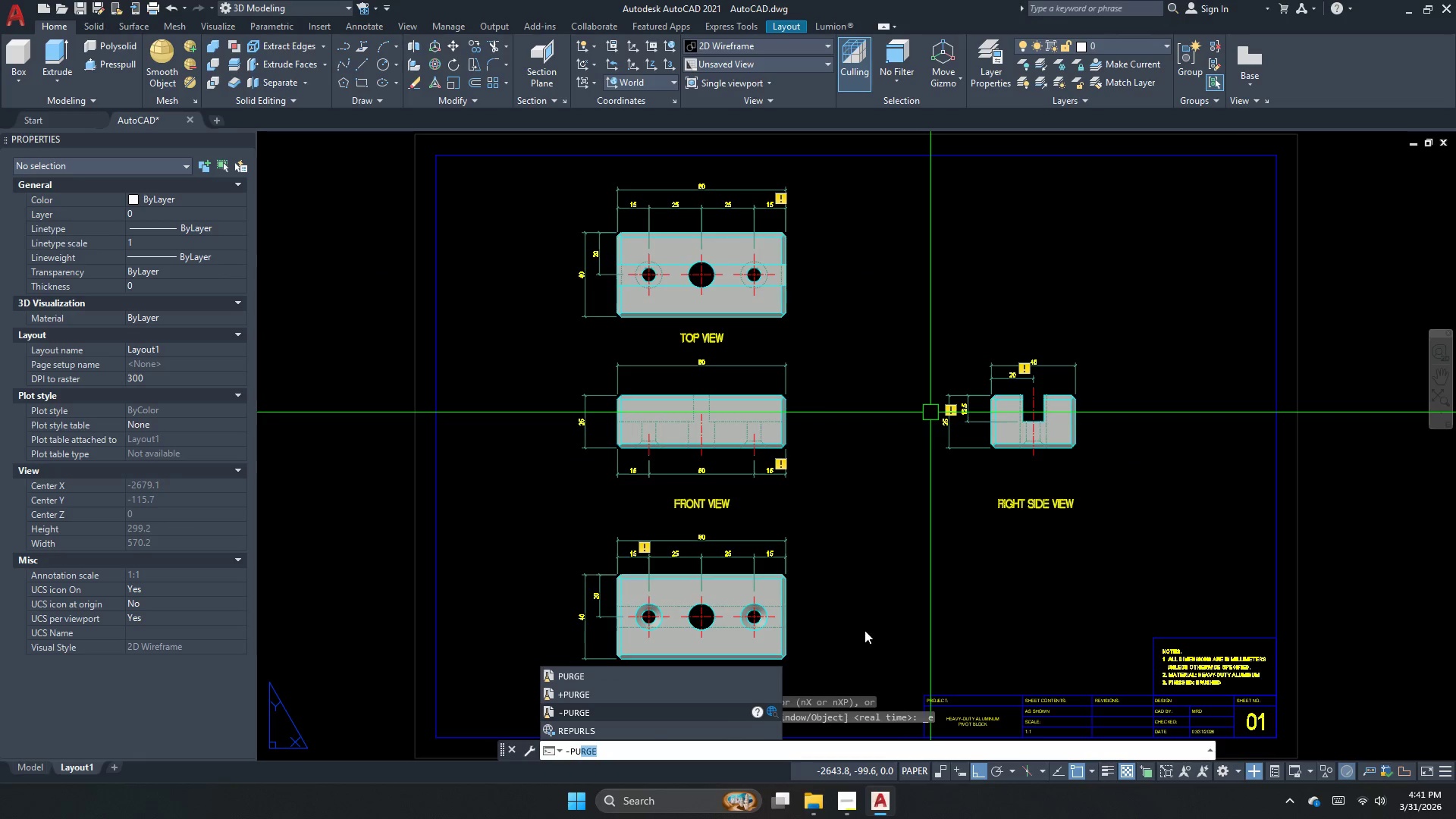 
left_click([629, 672])
 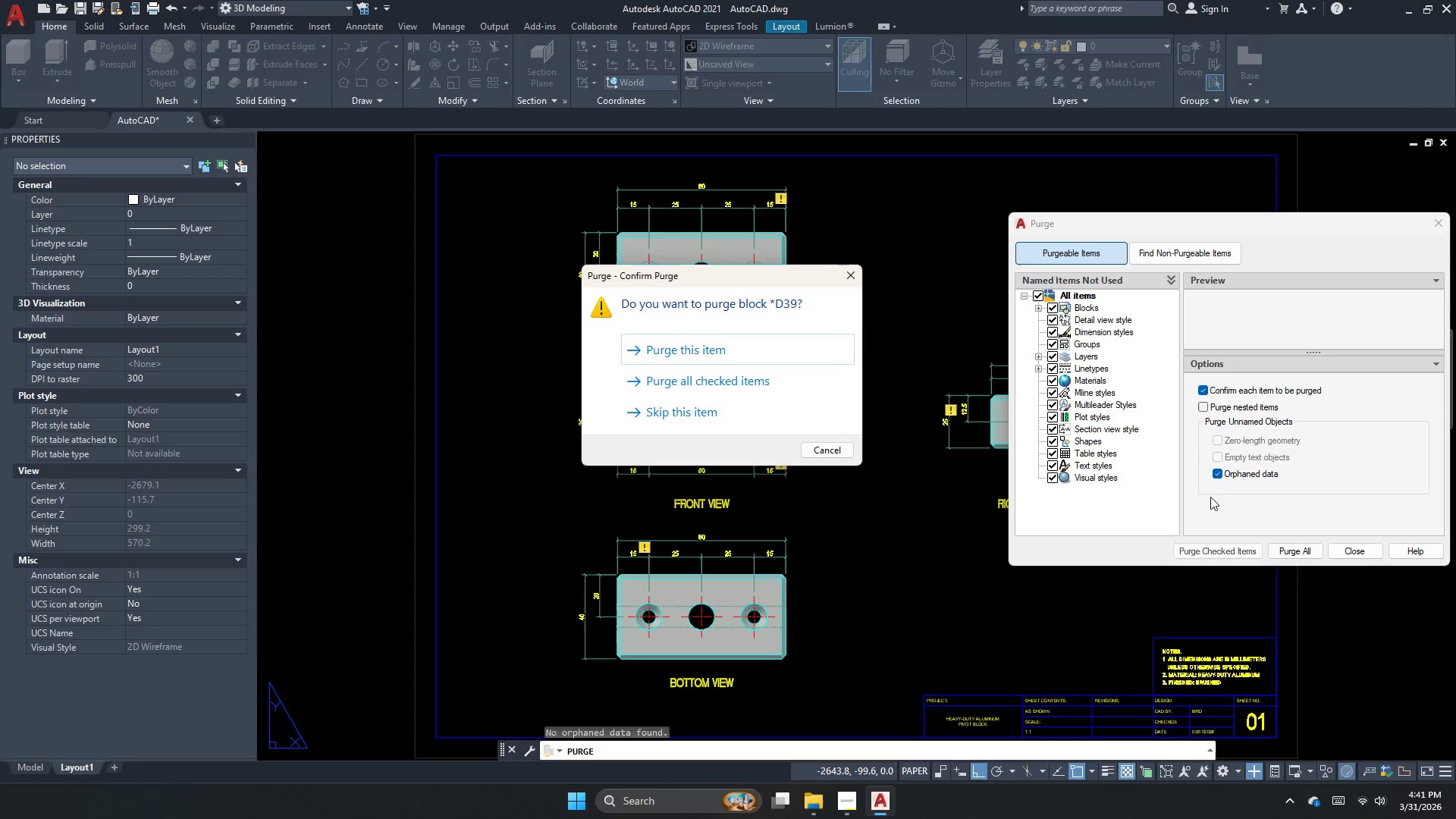 
left_click([786, 381])
 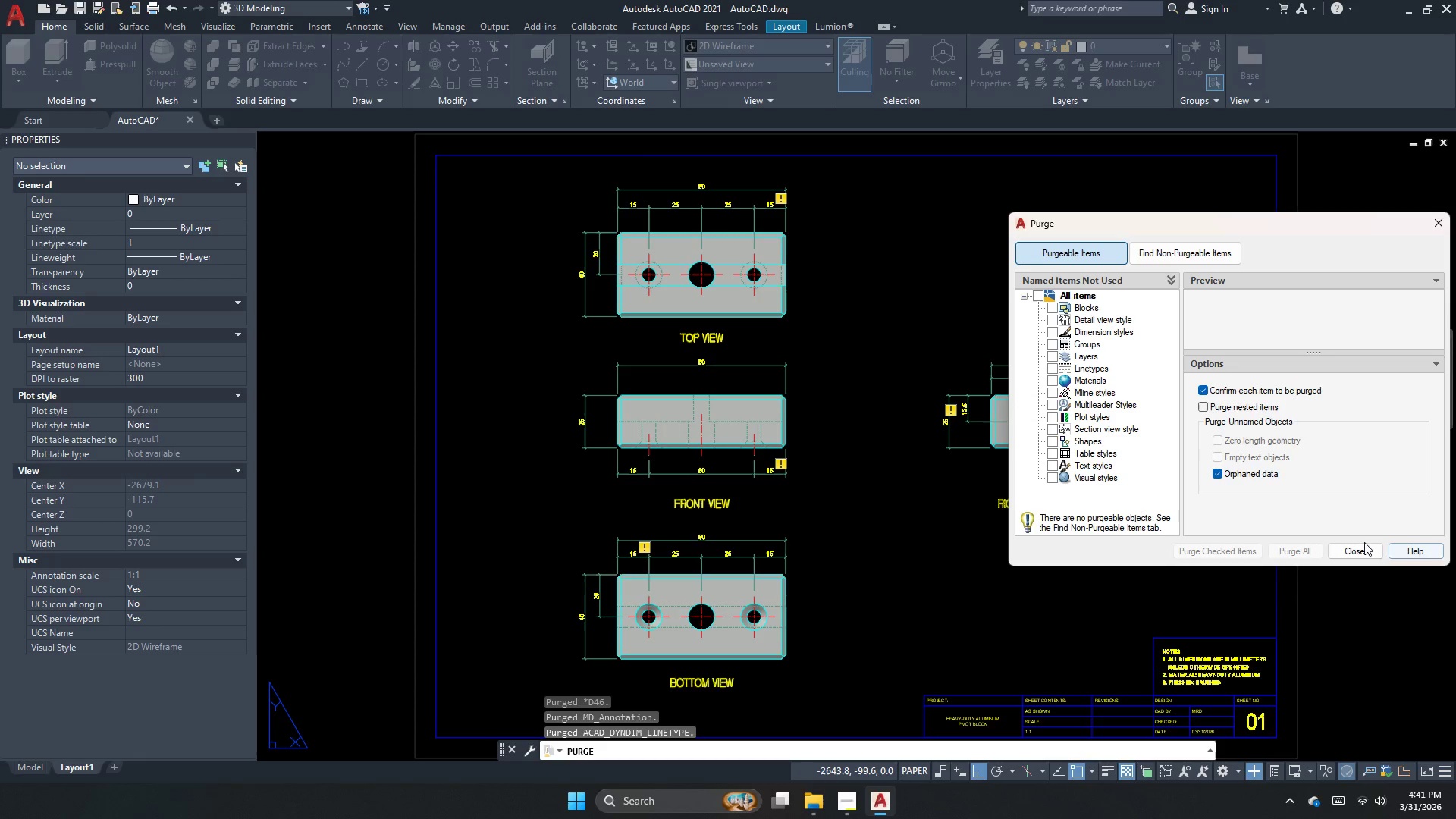 
left_click([1363, 545])
 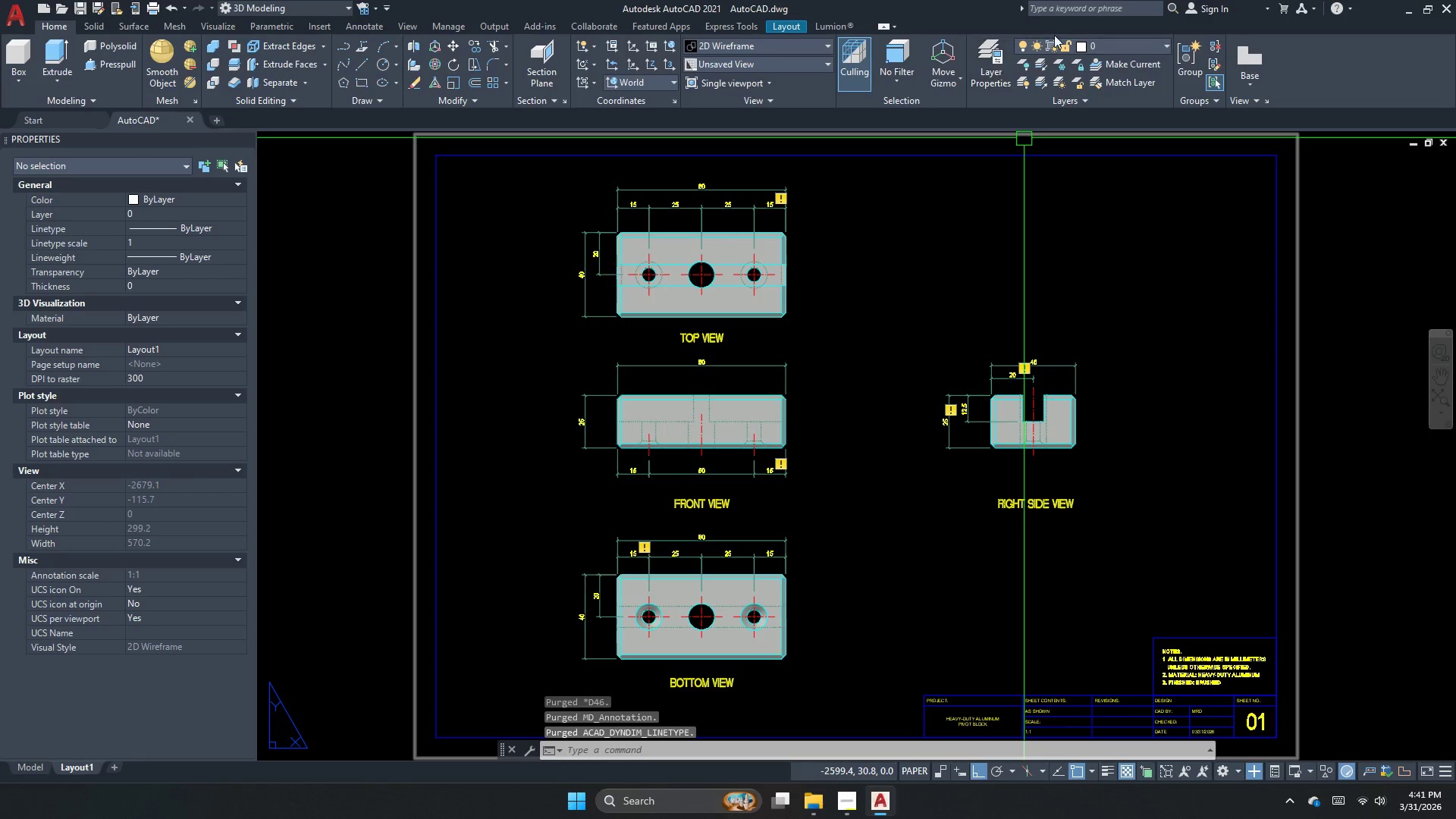 
key(Escape)
 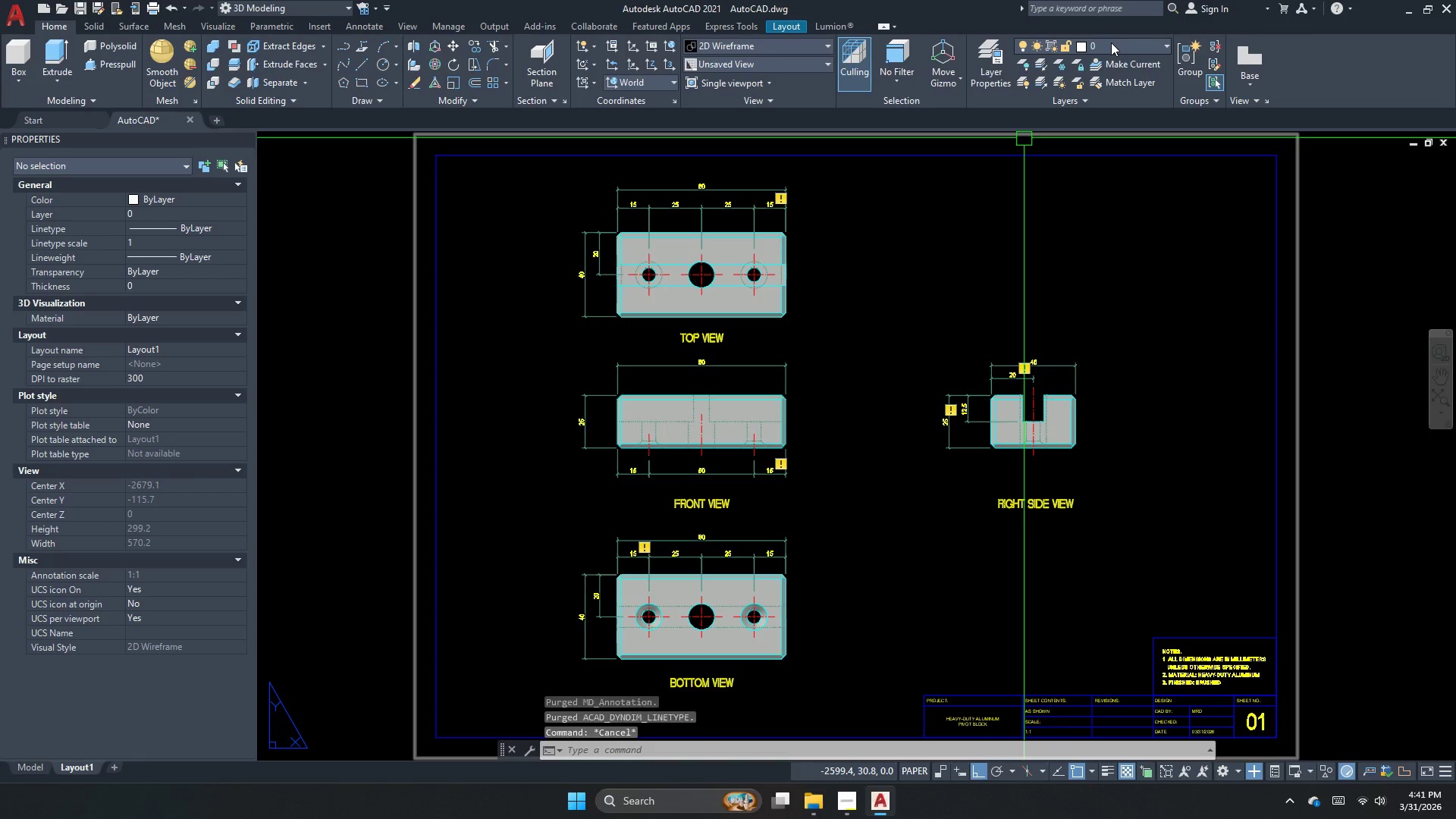 
left_click([1111, 42])
 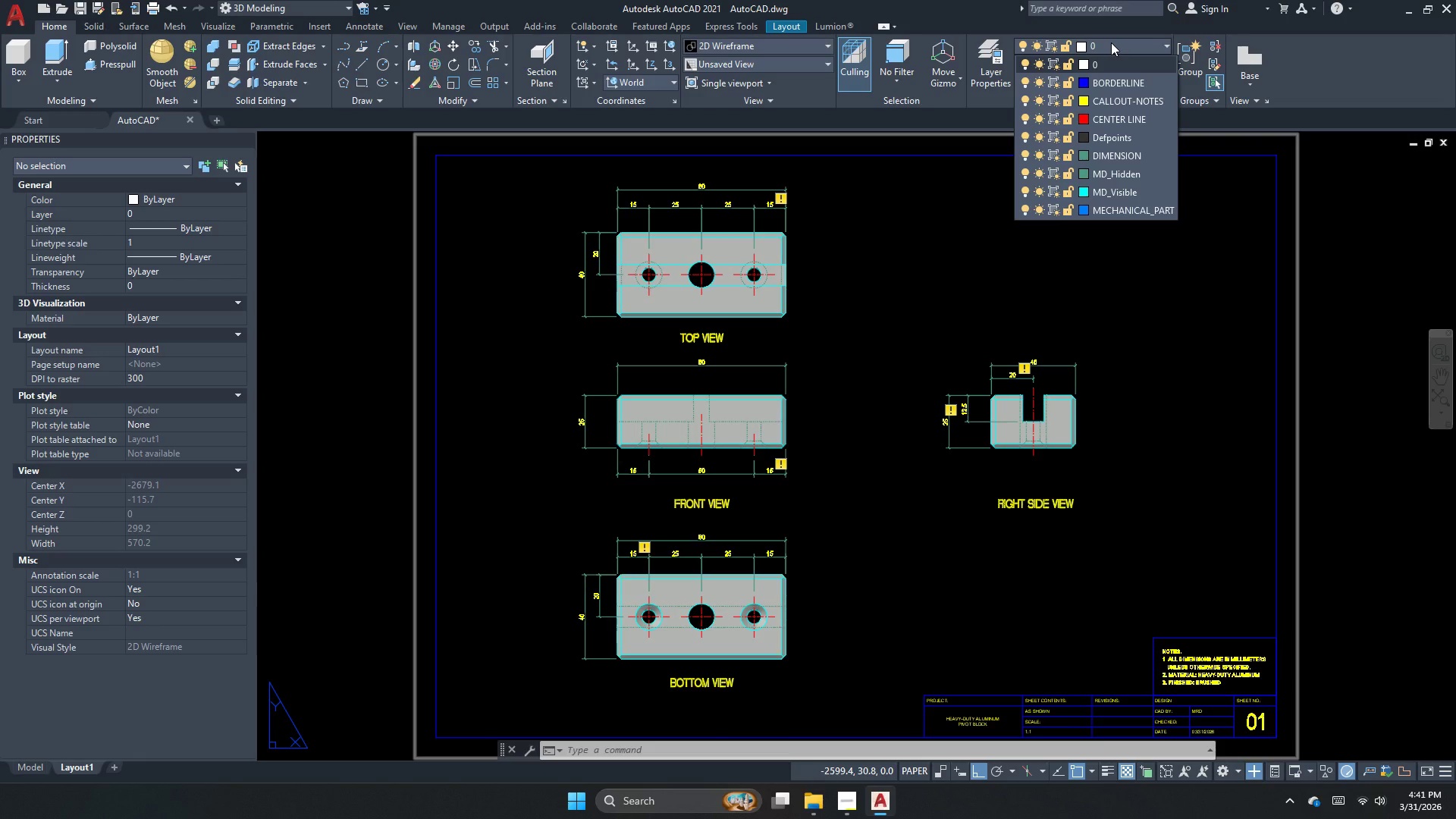 
wait(12.31)
 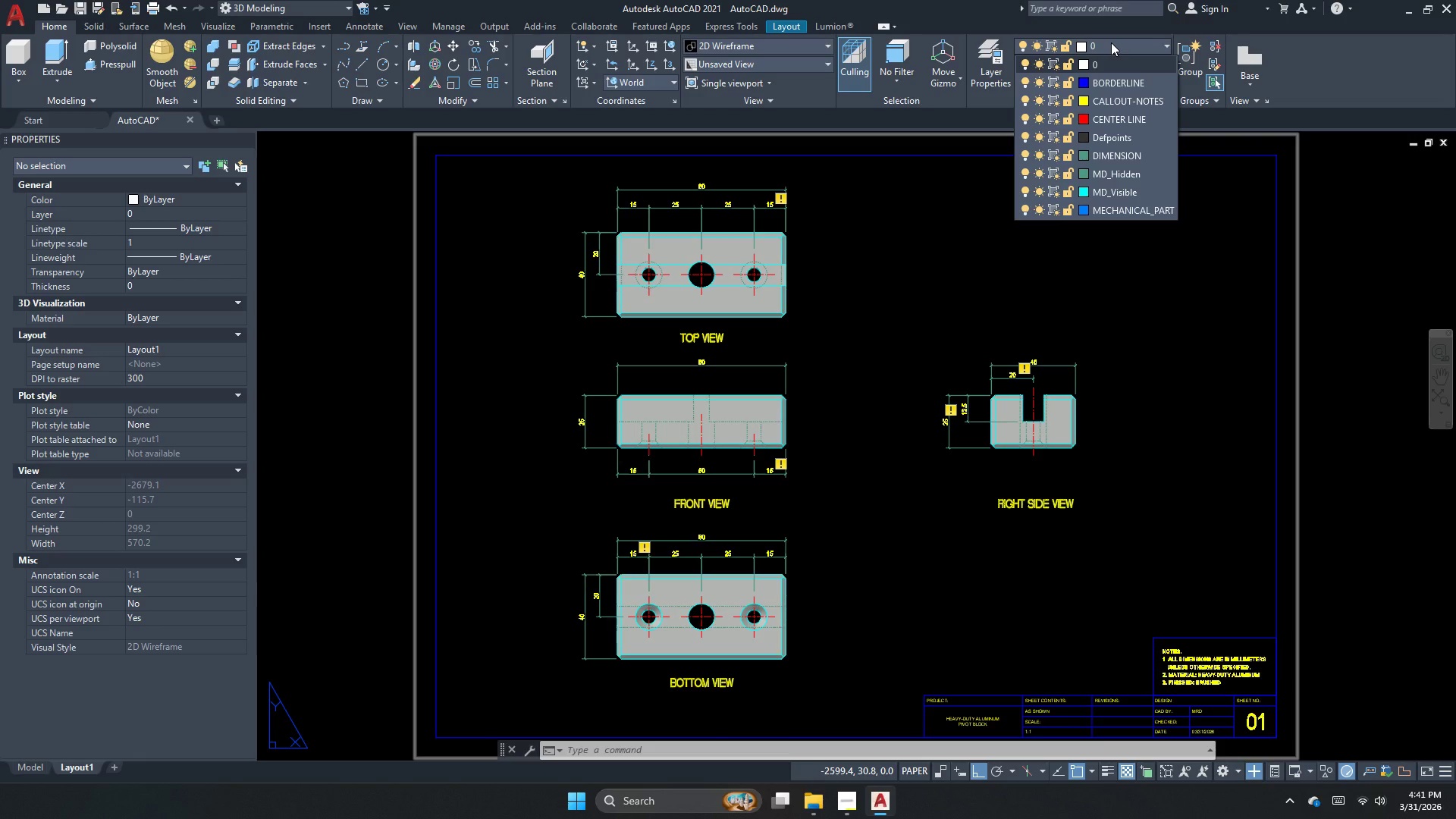 
left_click([942, 570])
 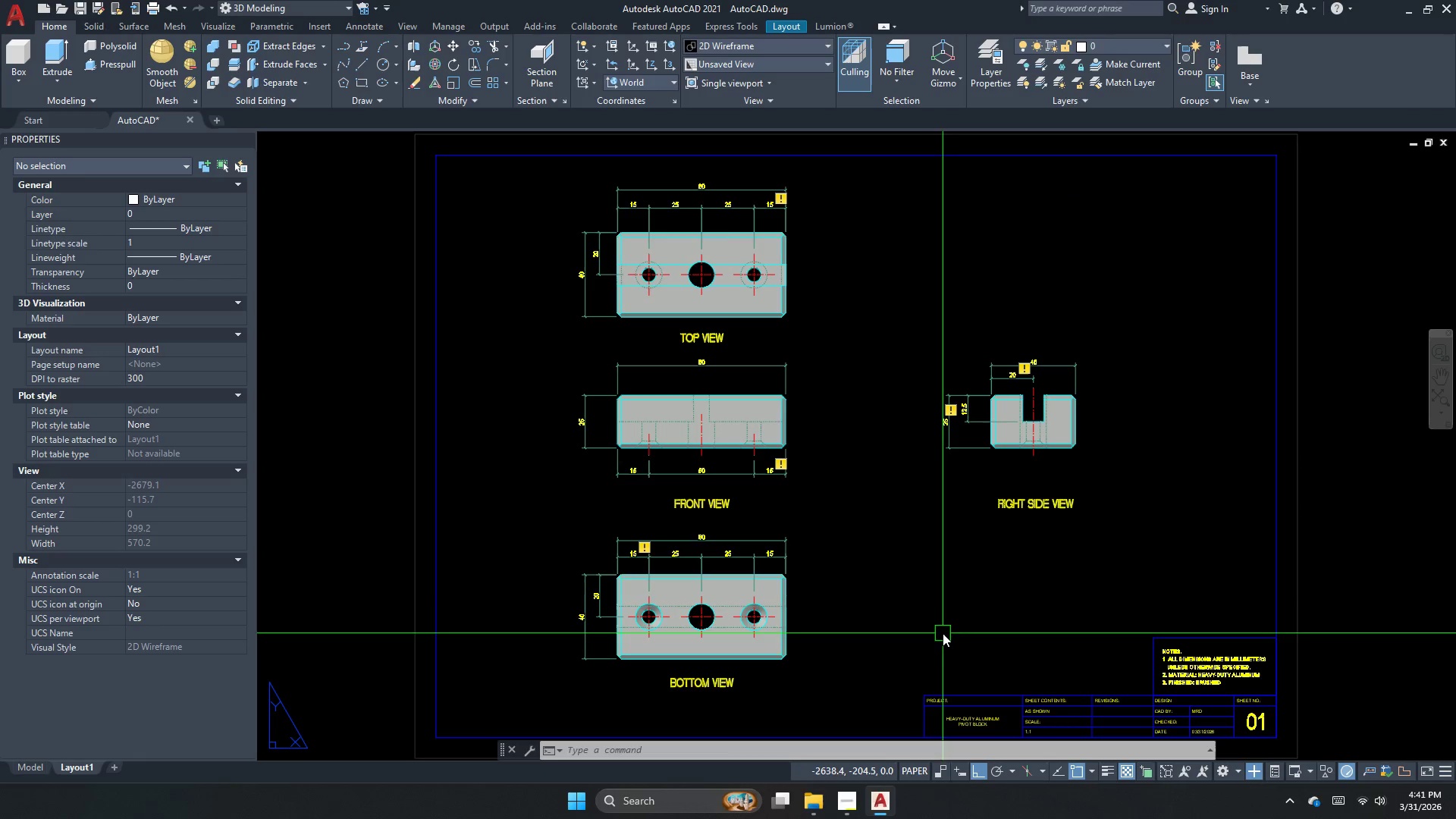 
key(Escape)
 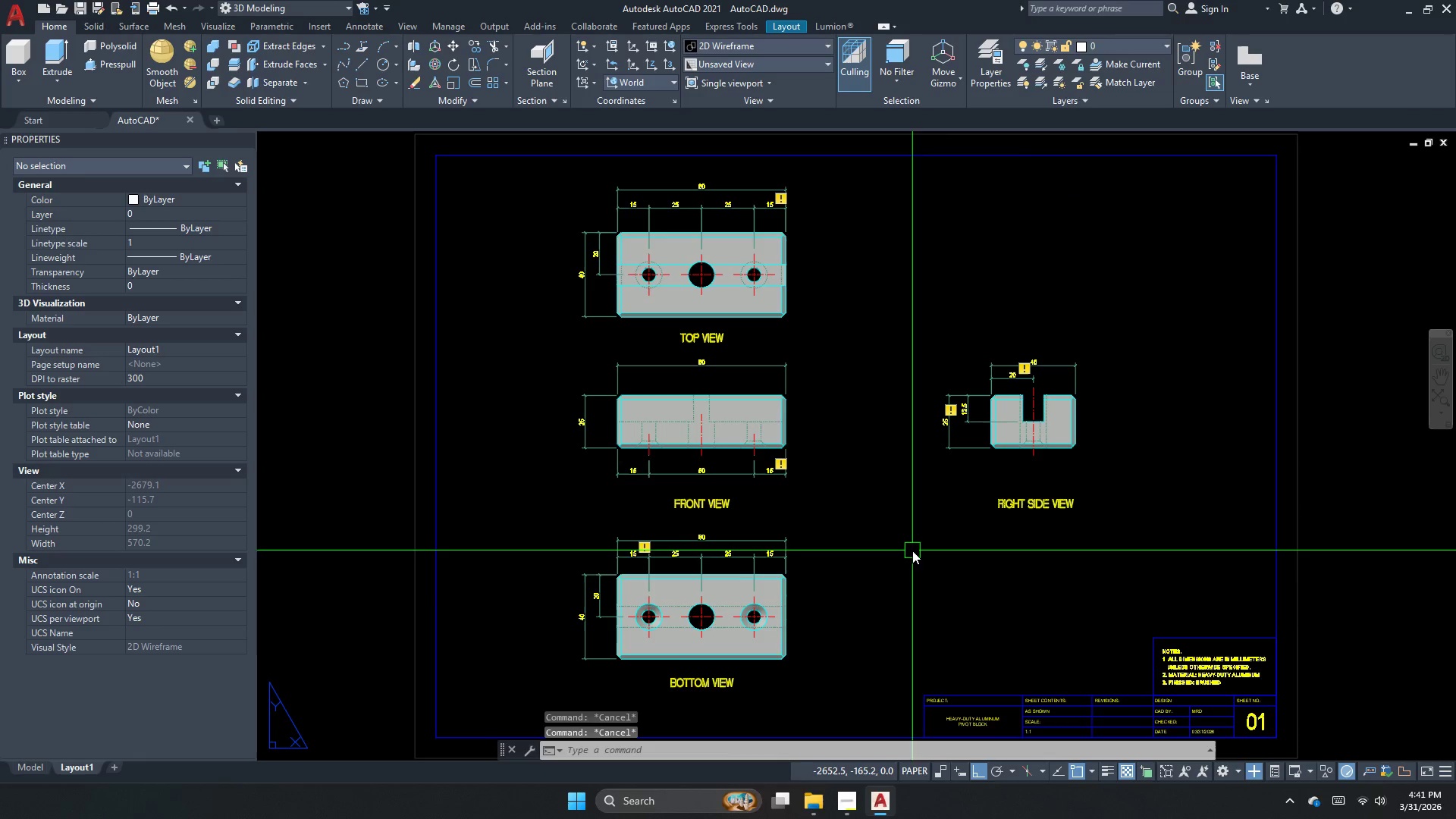 
double_click([912, 551])
 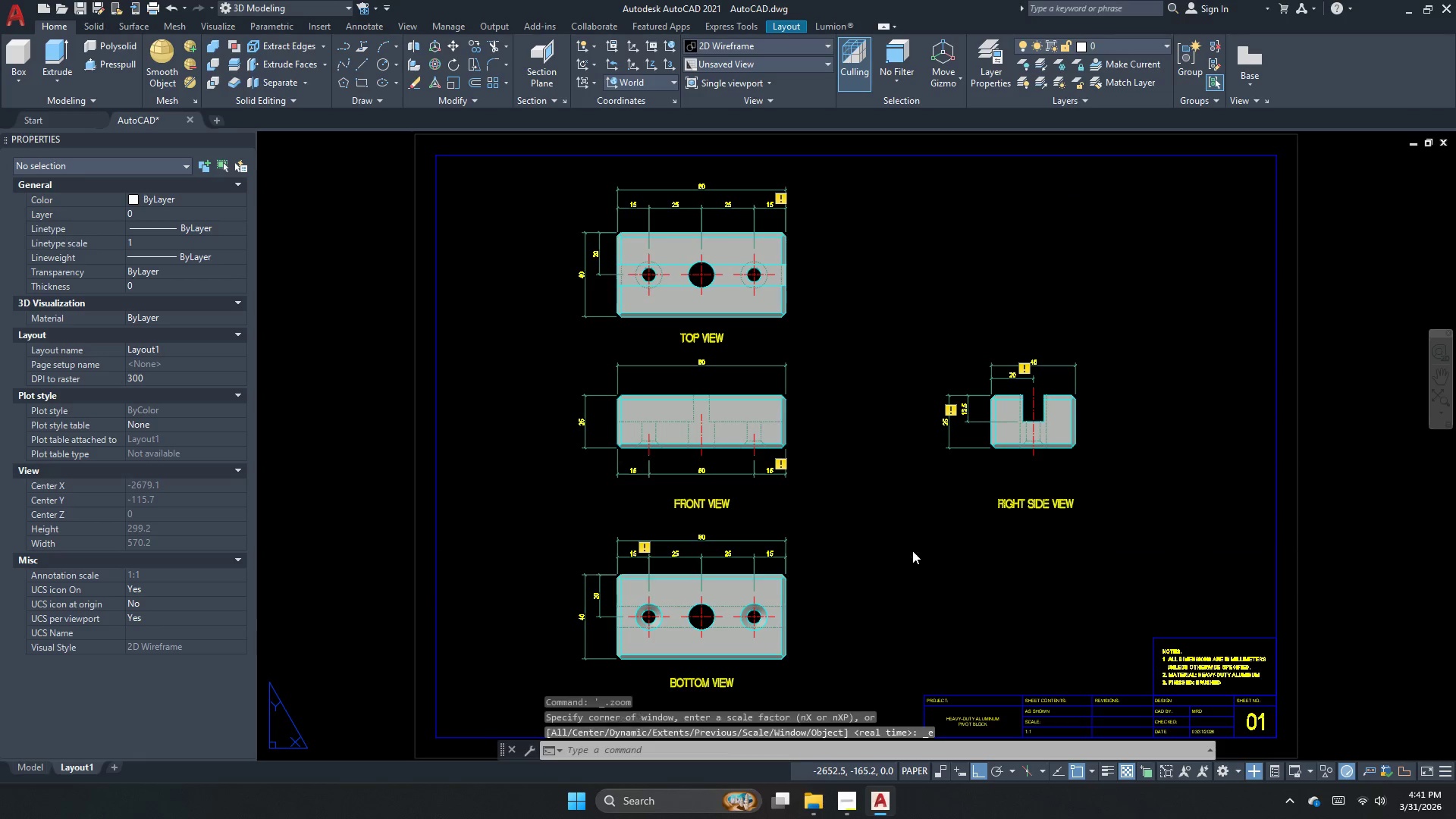 
triple_click([912, 551])
 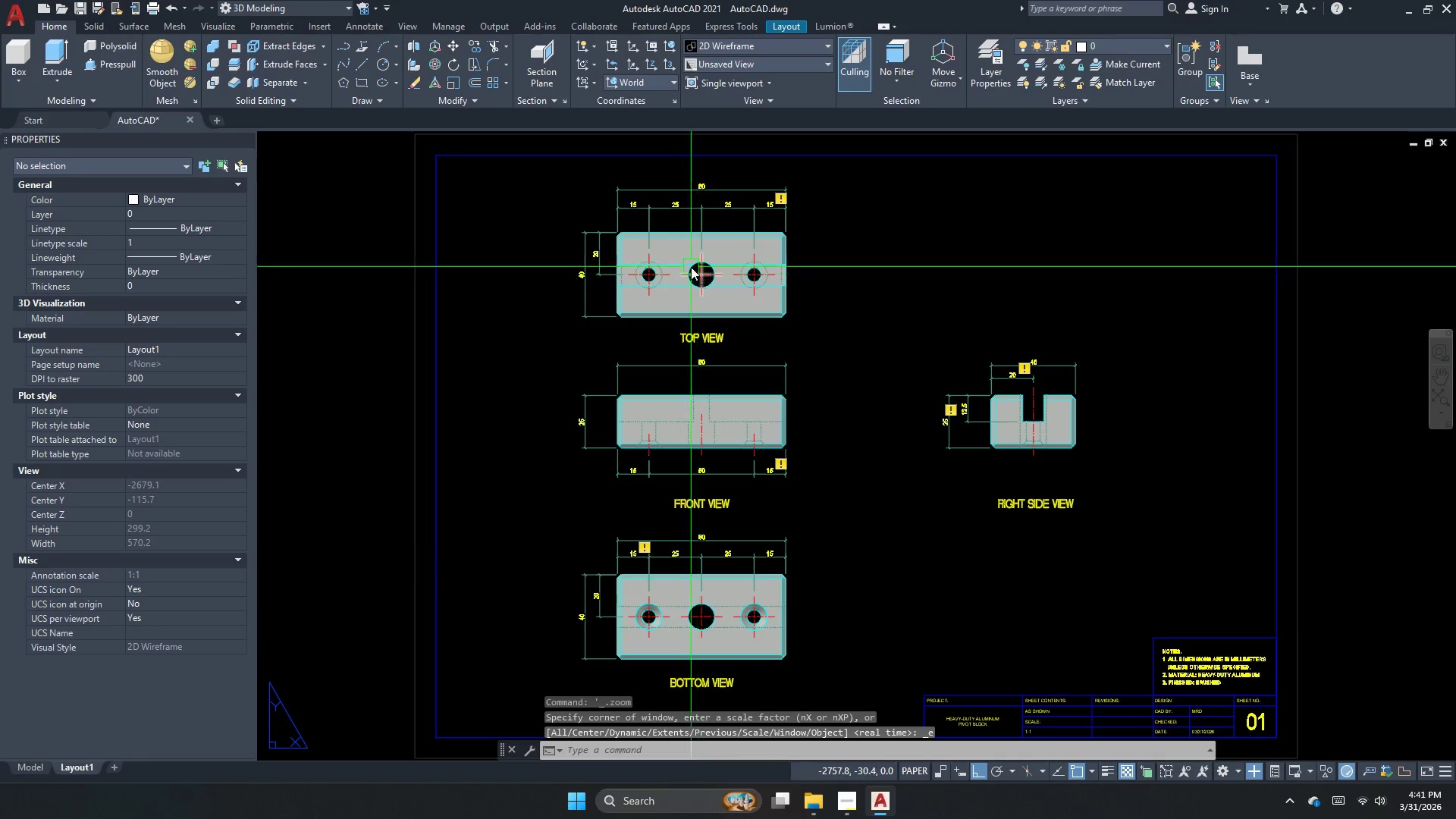 
key(Escape)
 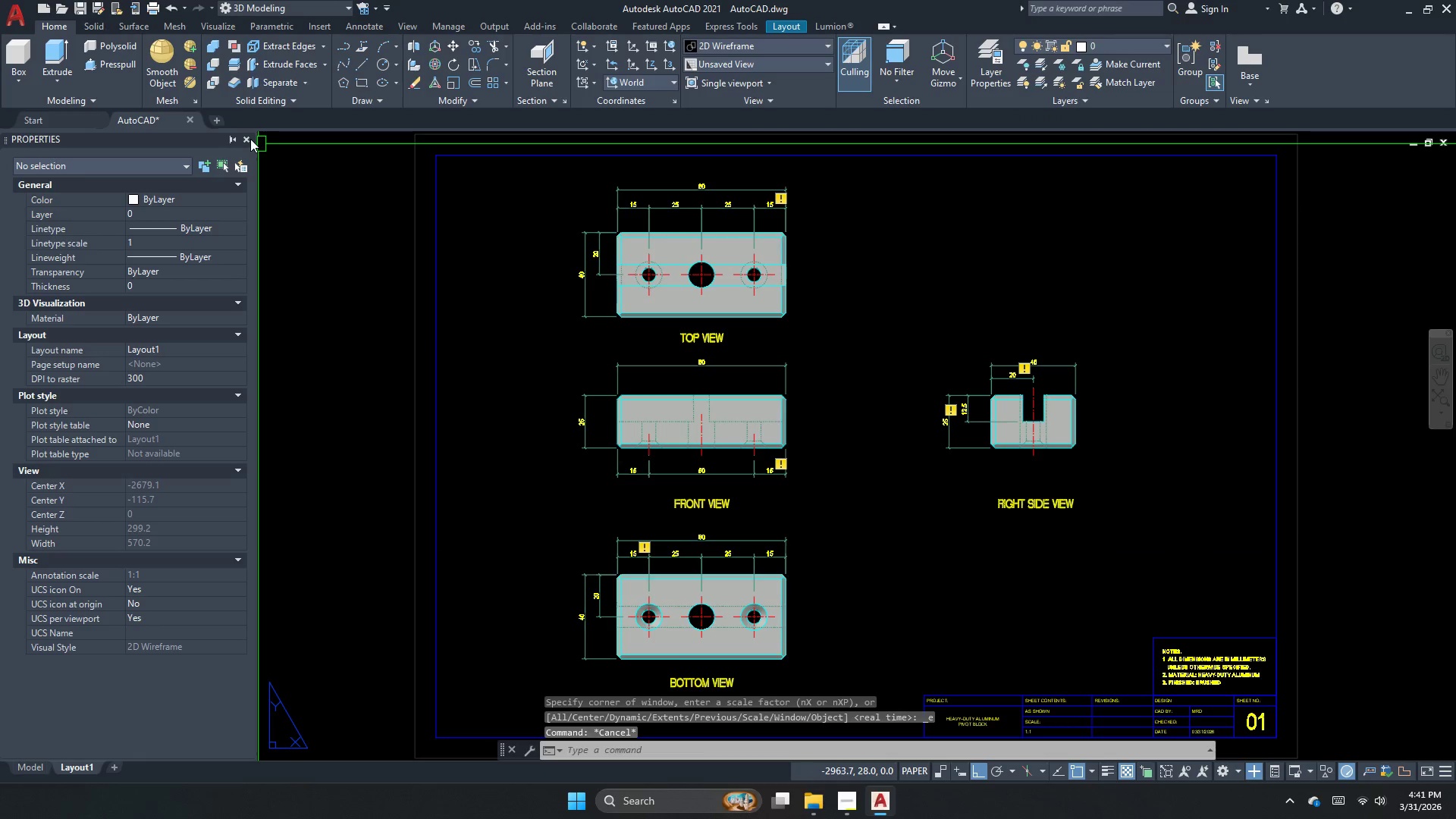 
left_click([250, 139])
 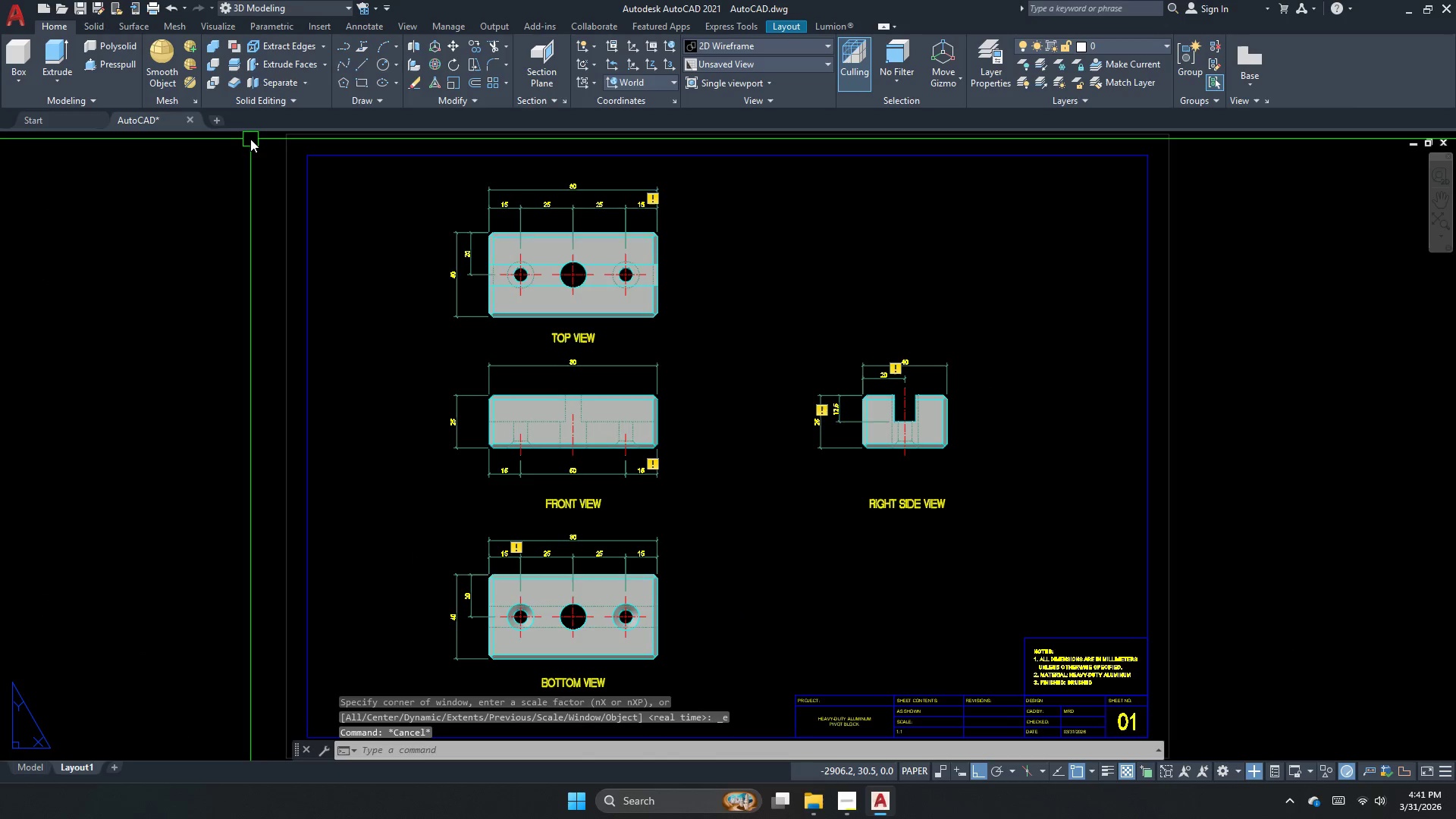 
key(Escape)
 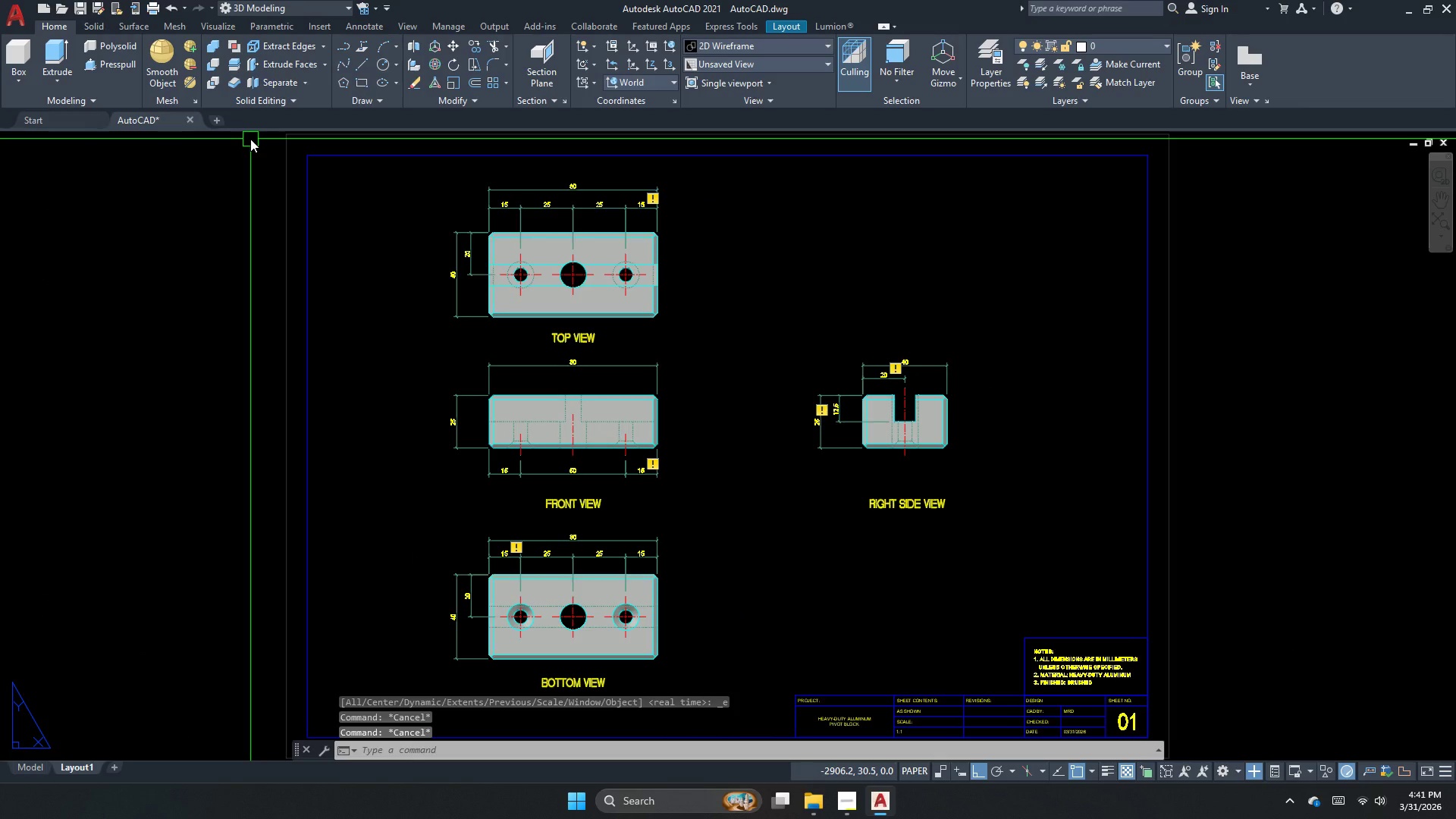 
key(Escape)
 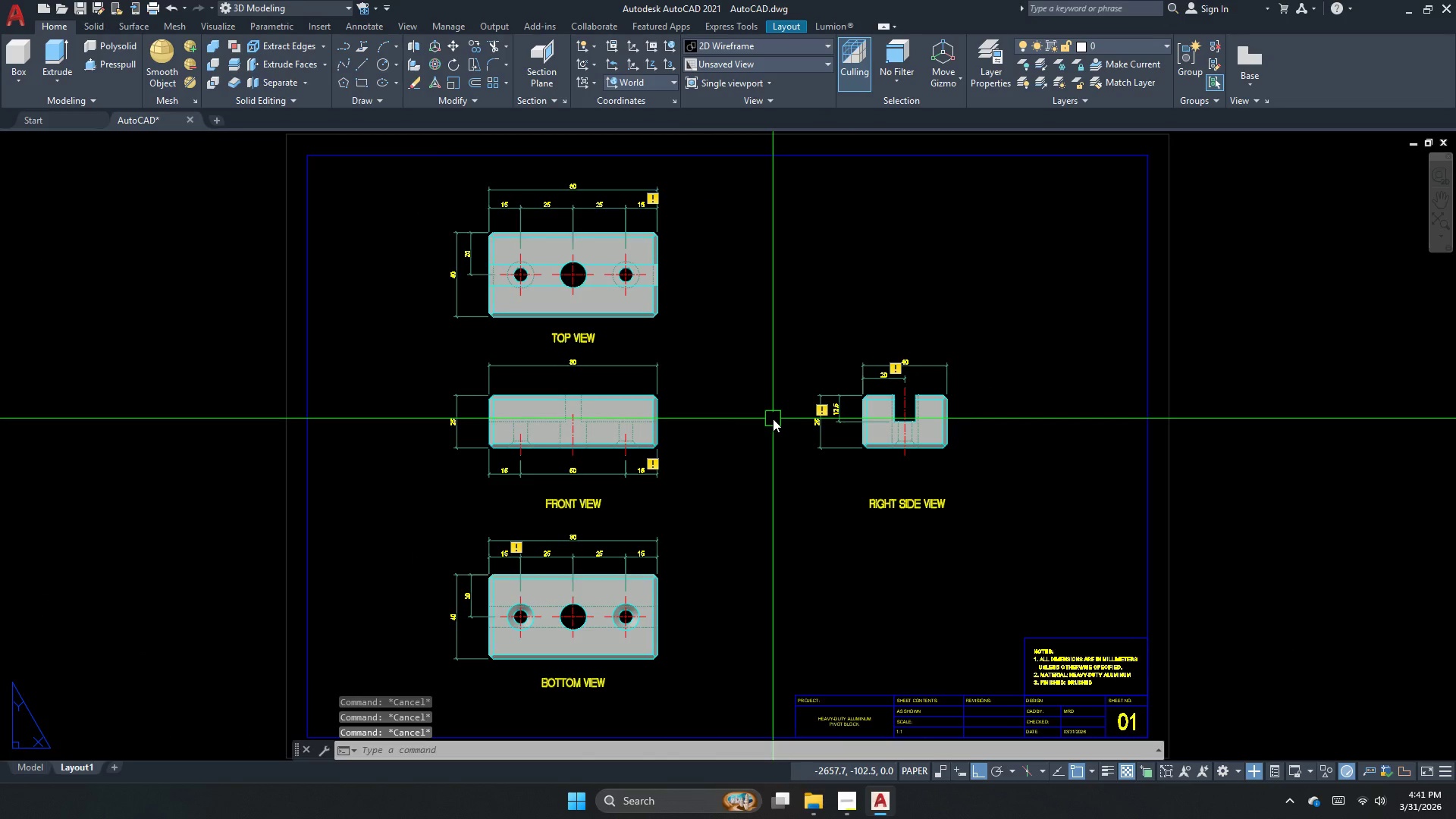 
left_click_drag(start_coordinate=[855, 632], to_coordinate=[821, 551])
 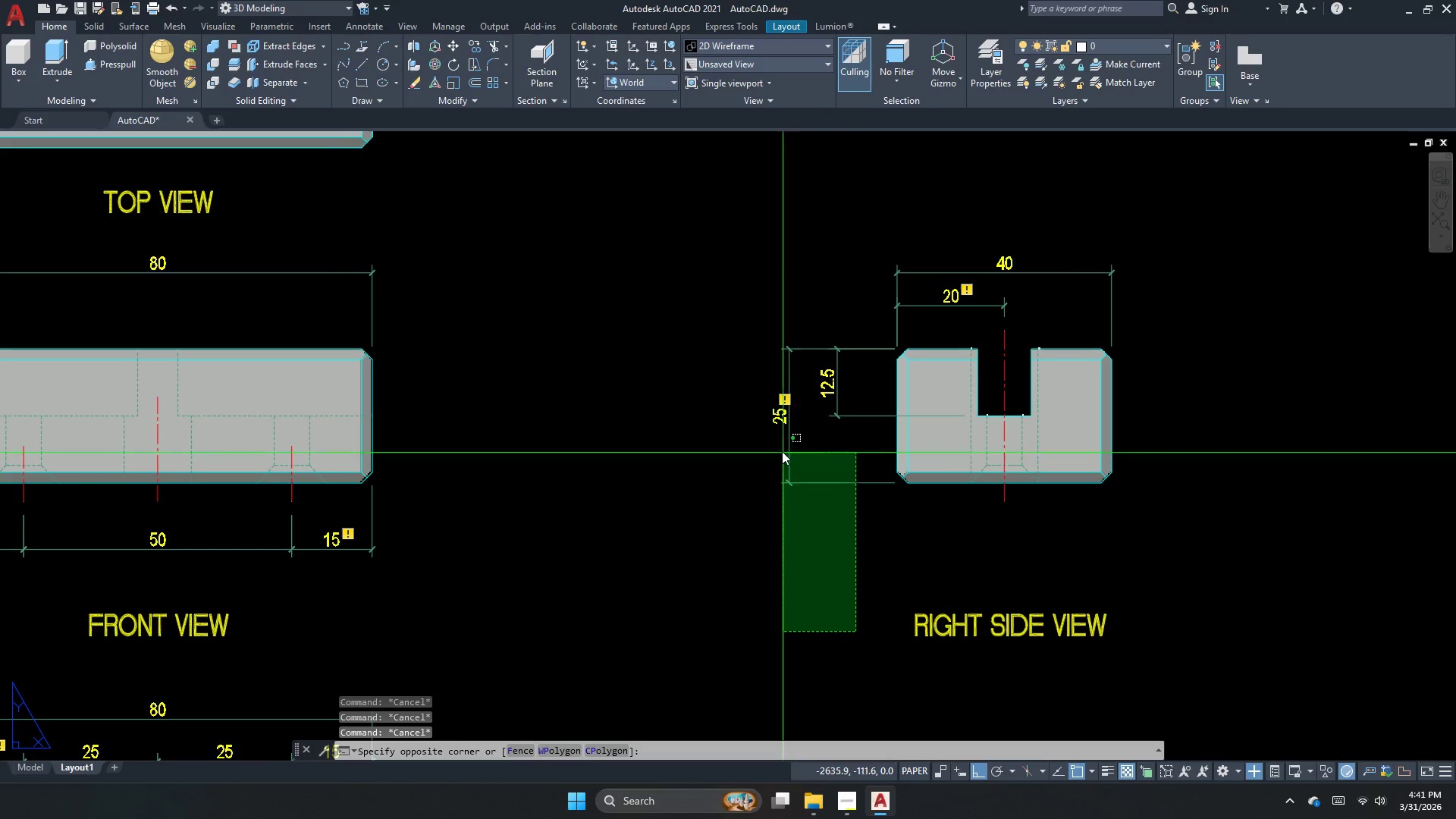 
scroll: coordinate [842, 424], scroll_direction: up, amount: 1.0
 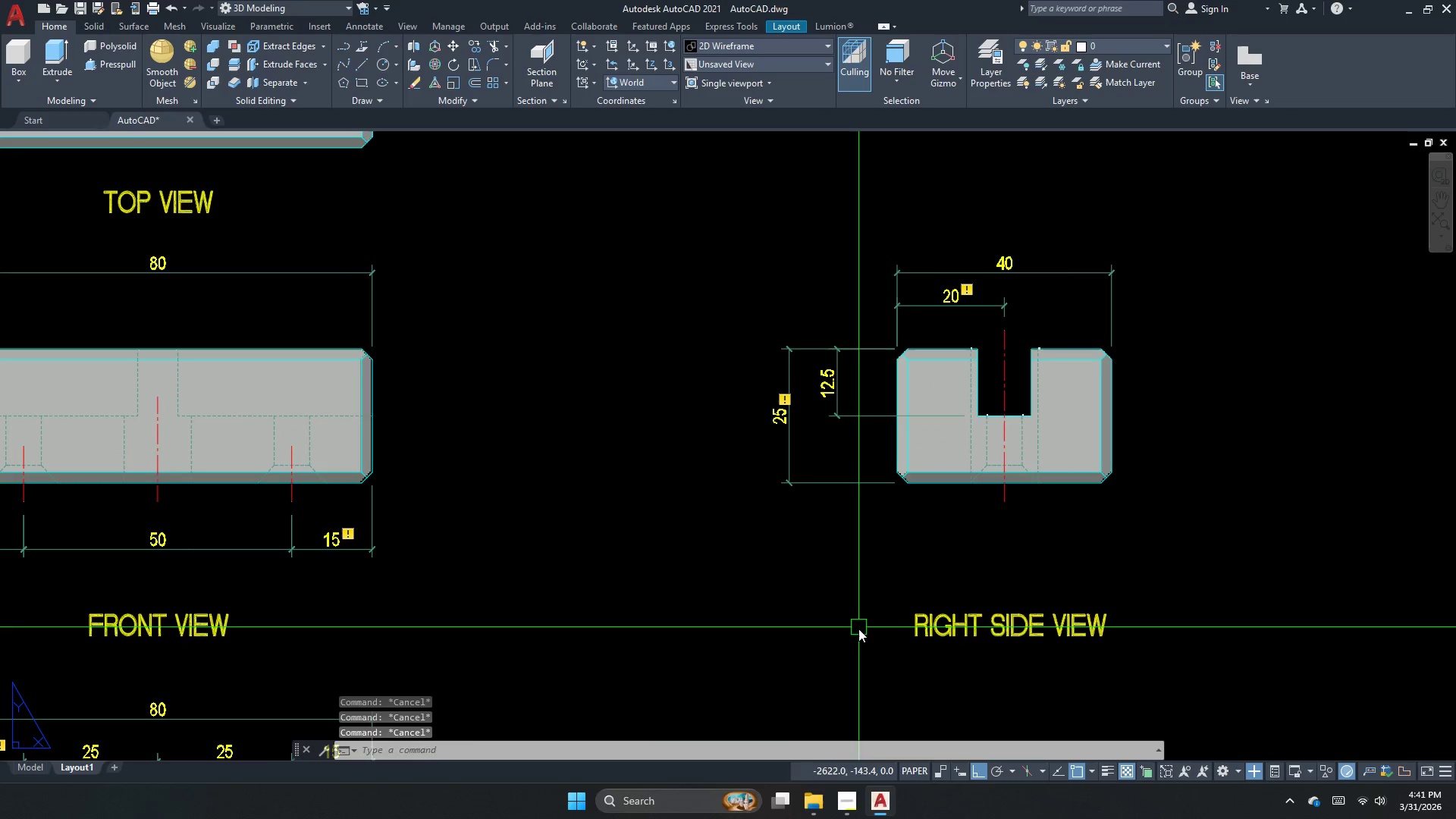 
double_click([782, 450])
 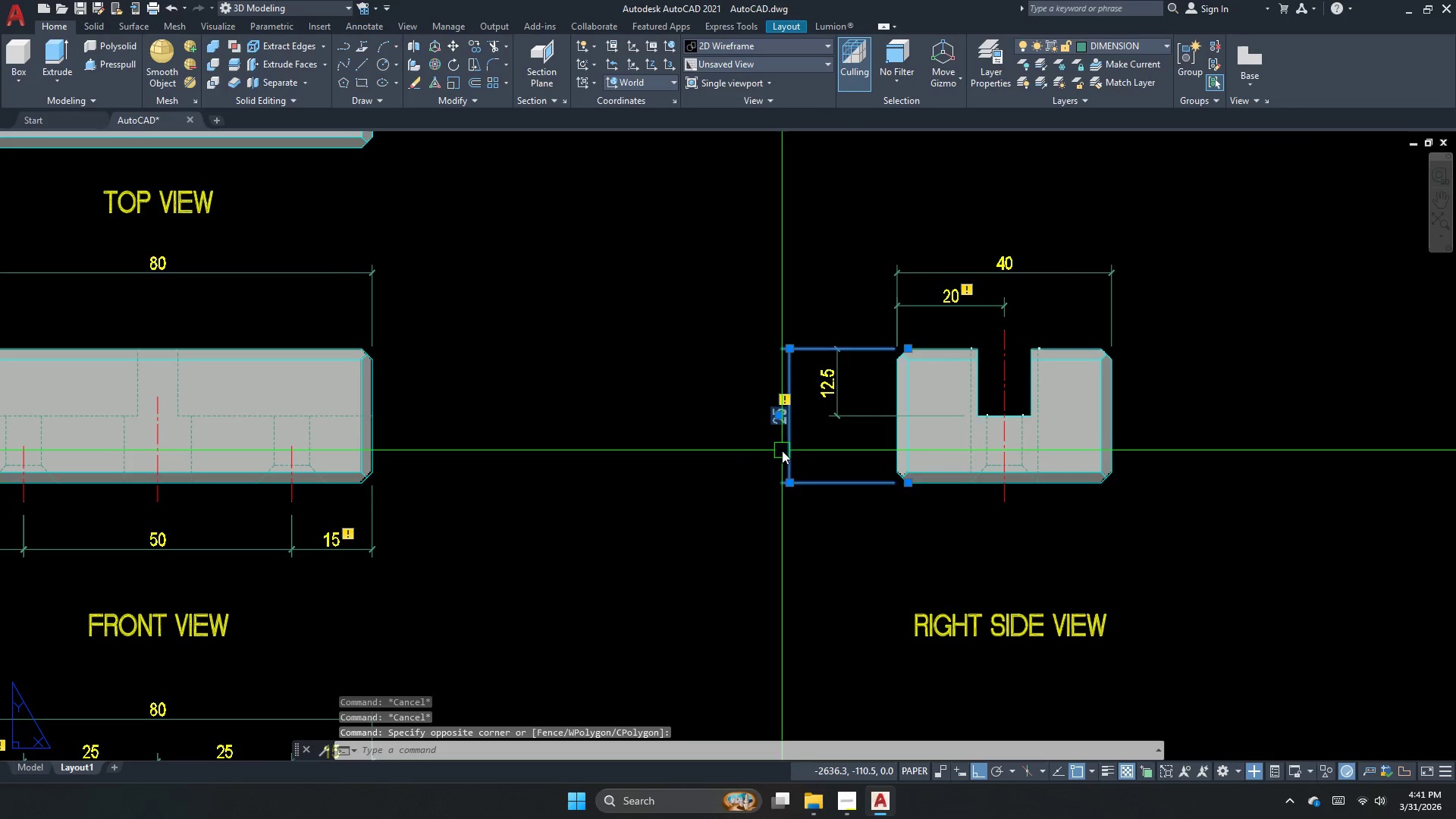 
key(Escape)
 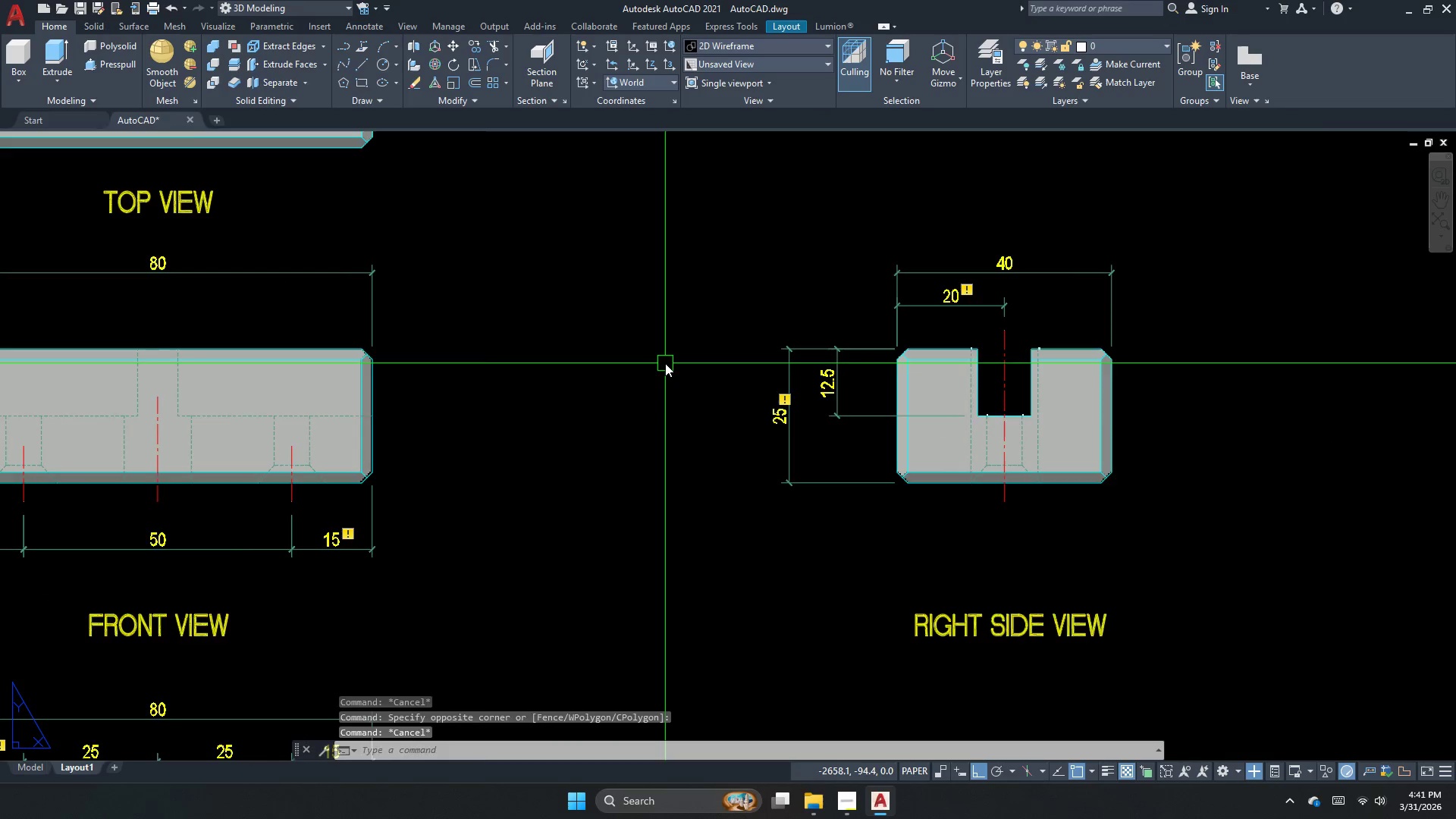 
scroll: coordinate [665, 363], scroll_direction: down, amount: 3.0
 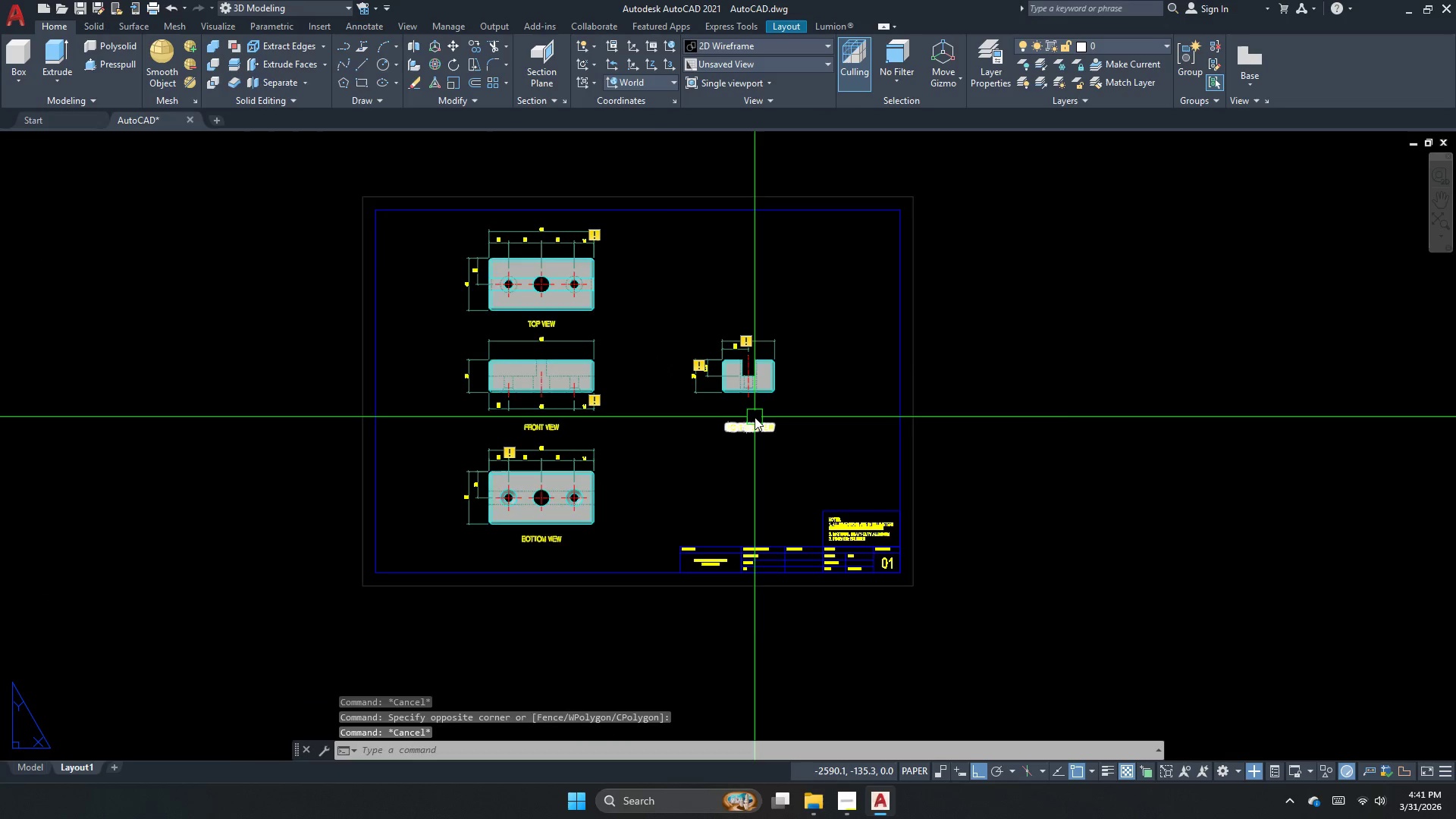 
left_click([750, 438])
 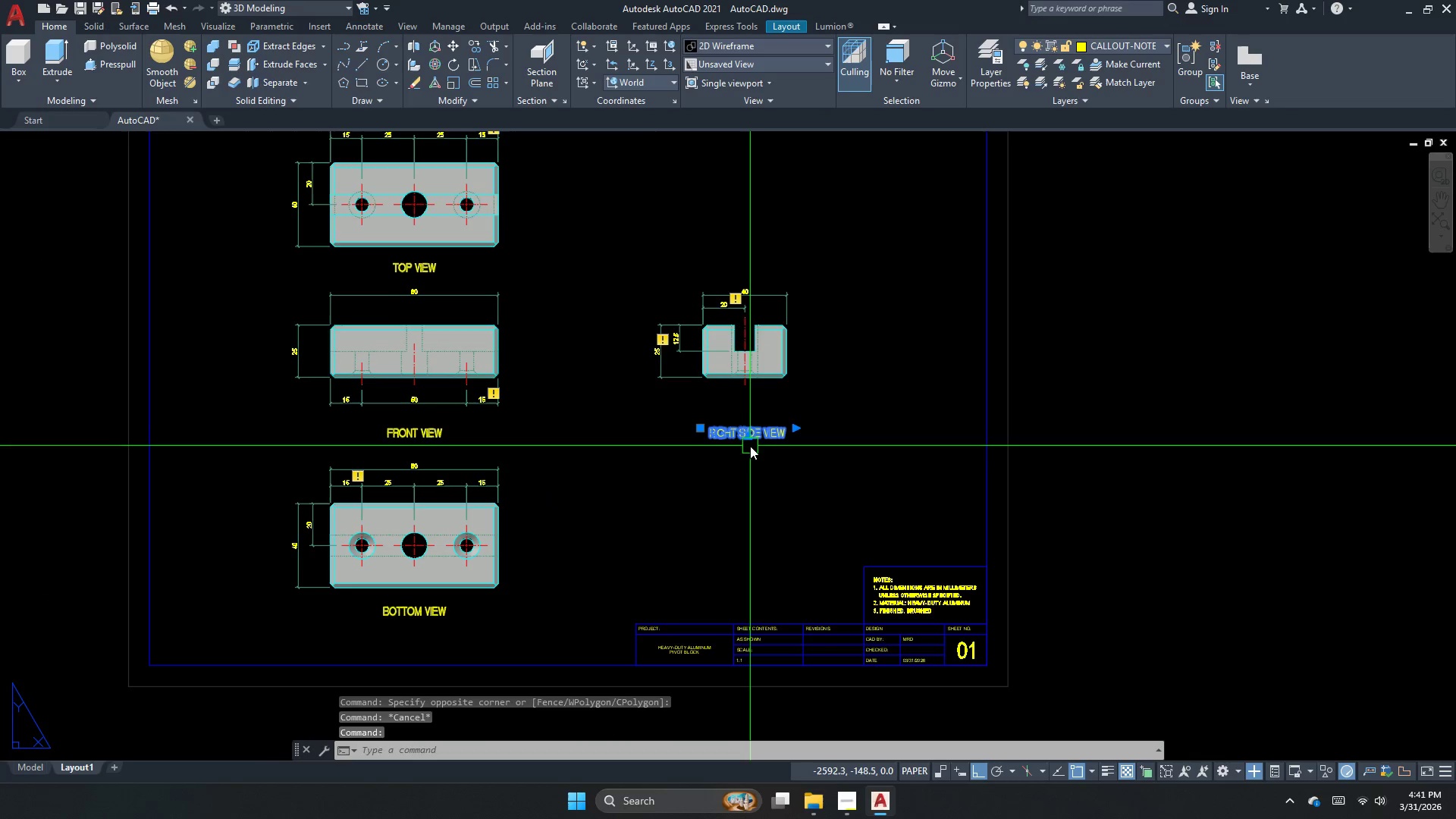 
scroll: coordinate [755, 417], scroll_direction: up, amount: 1.0
 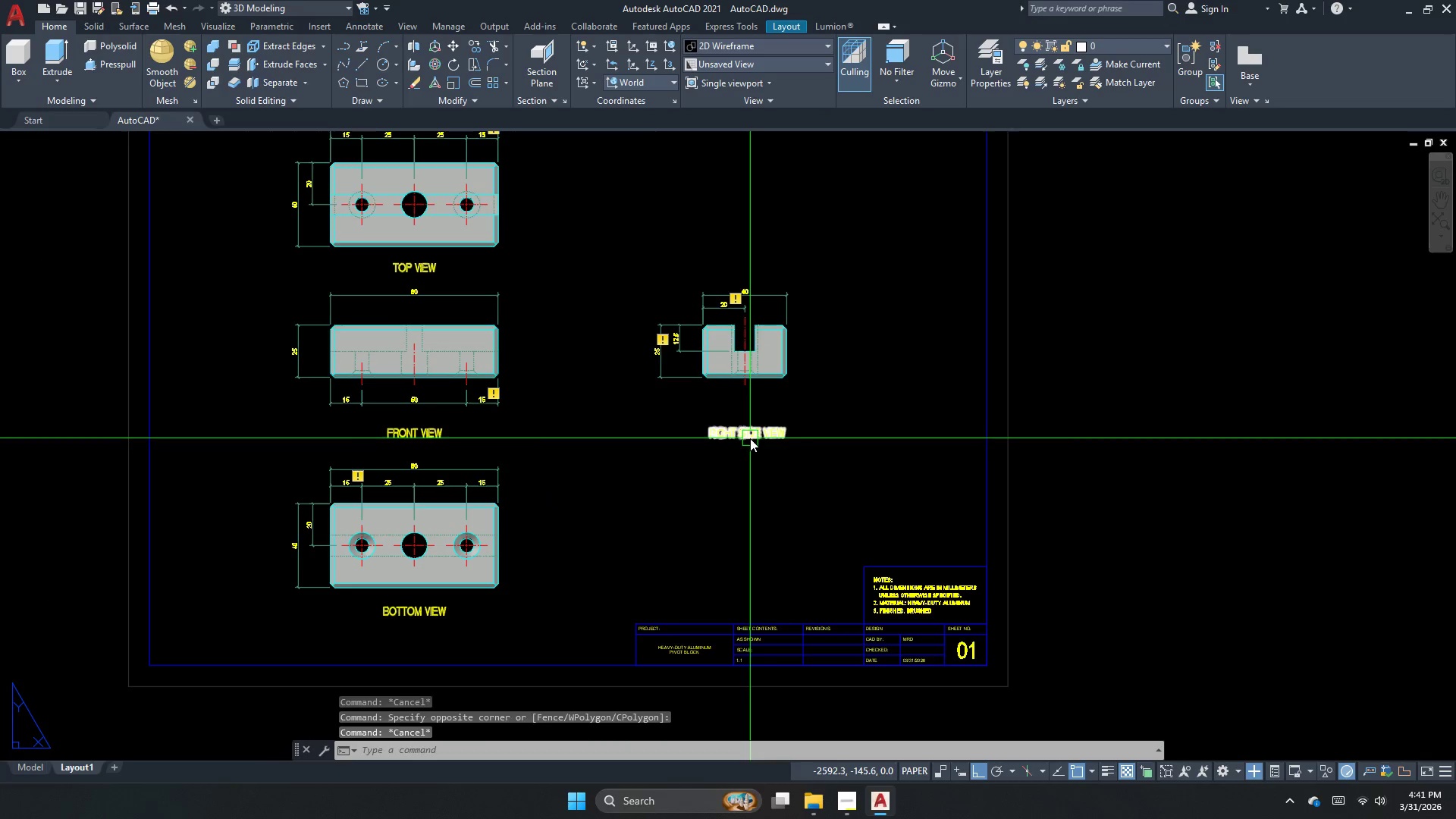 
key(Escape)
 